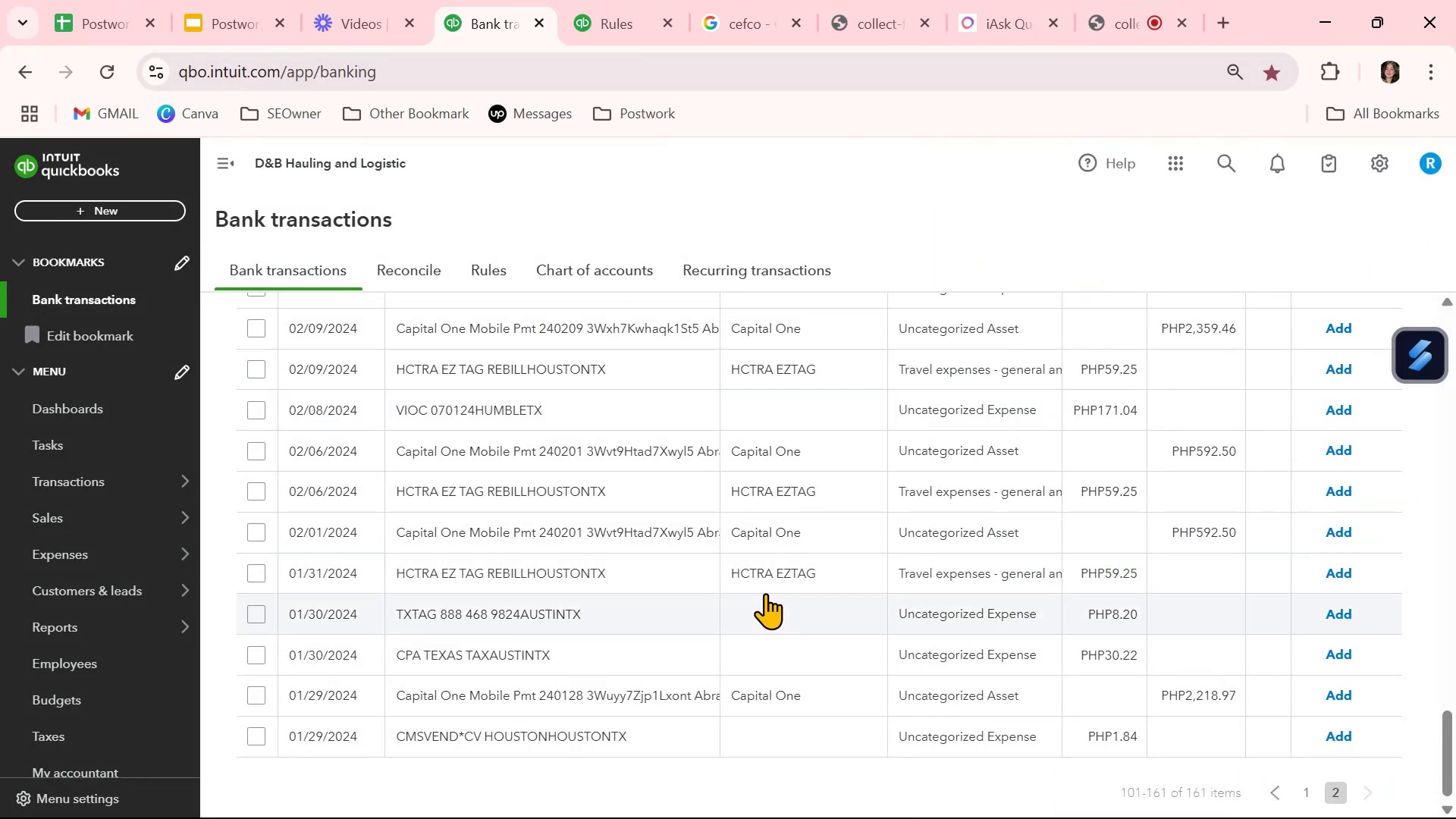 
scroll: coordinate [548, 337], scroll_direction: up, amount: 4.0
 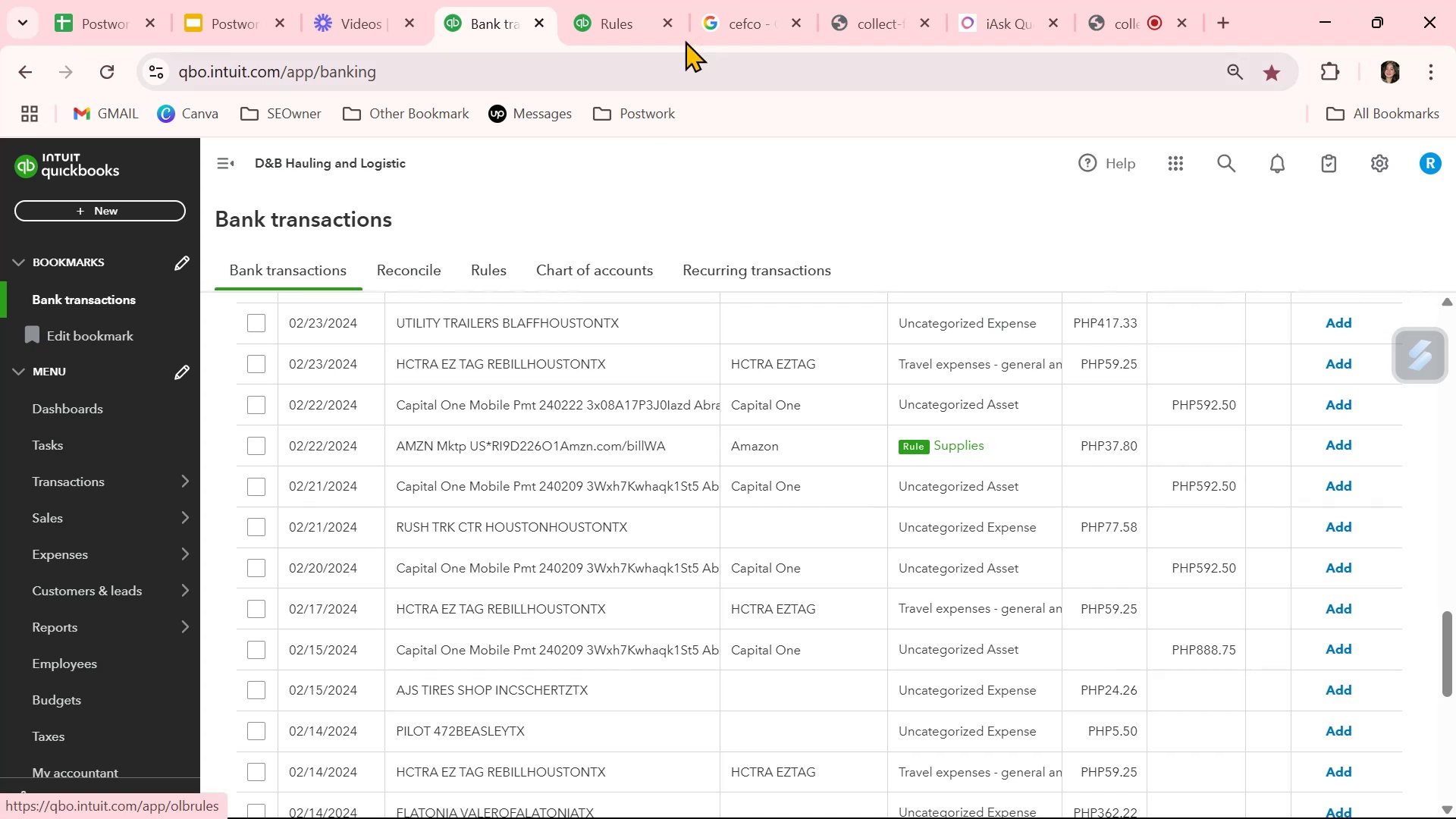 
left_click([603, 19])
 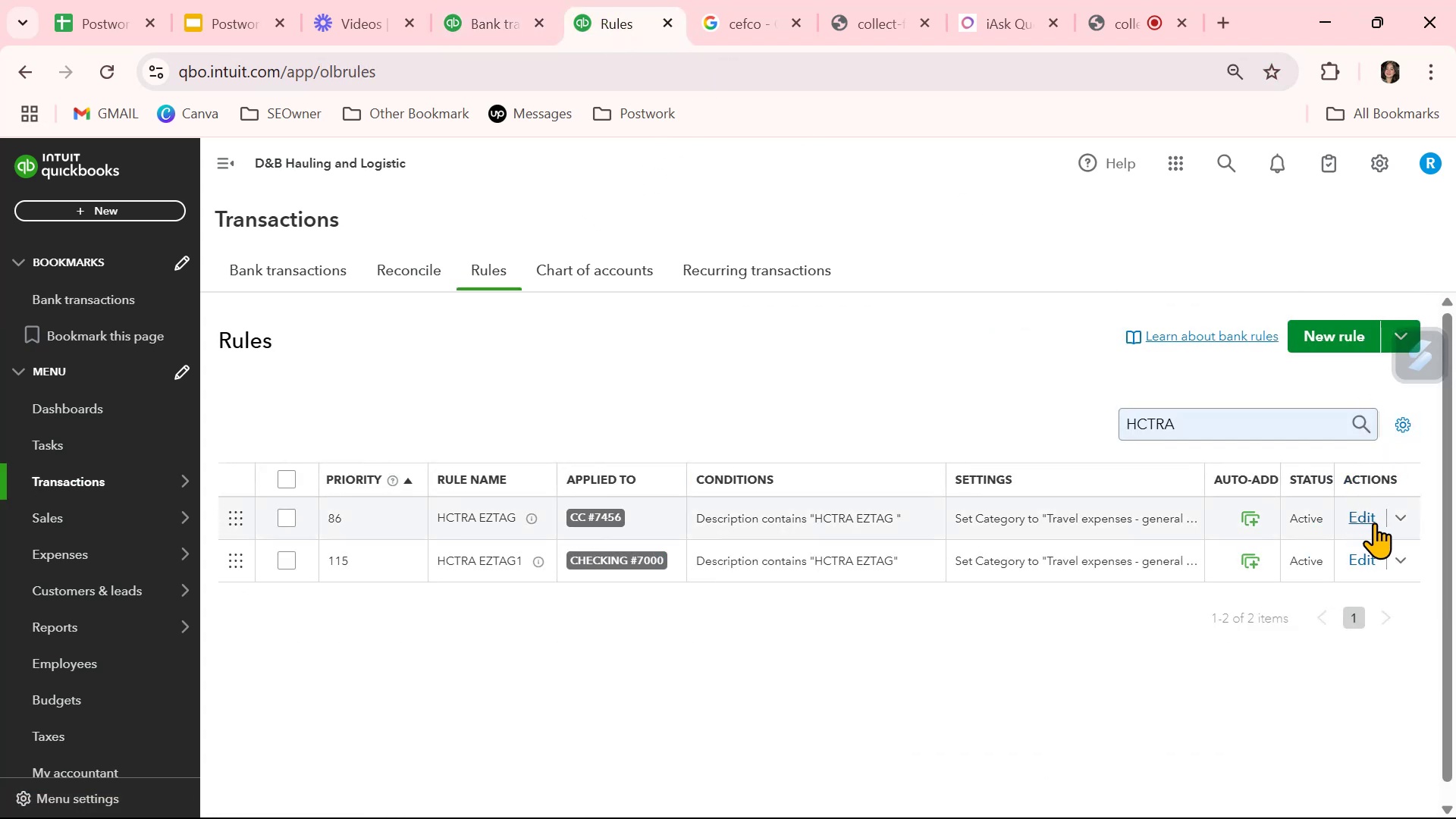 
left_click([1369, 514])
 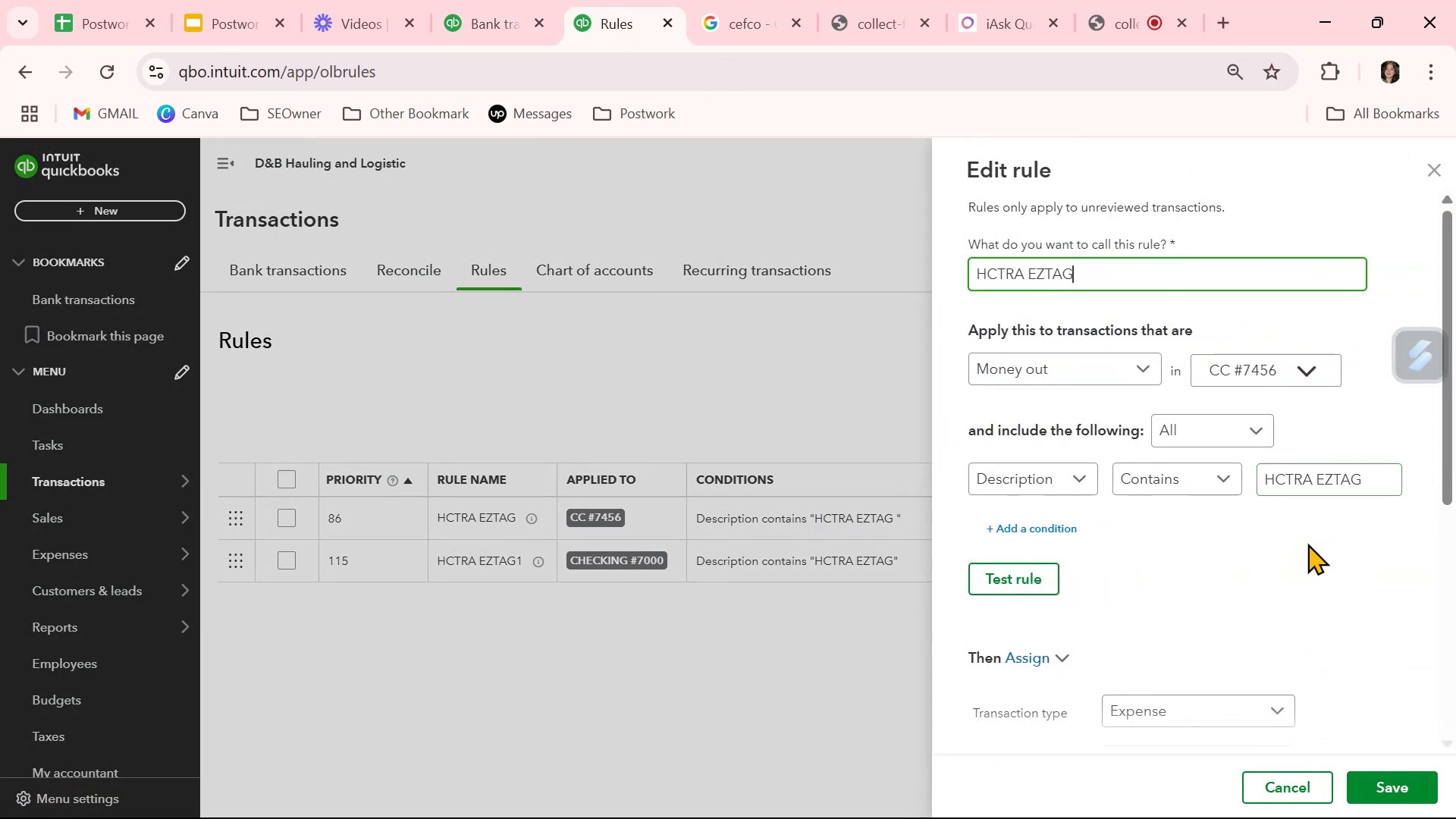 
wait(5.14)
 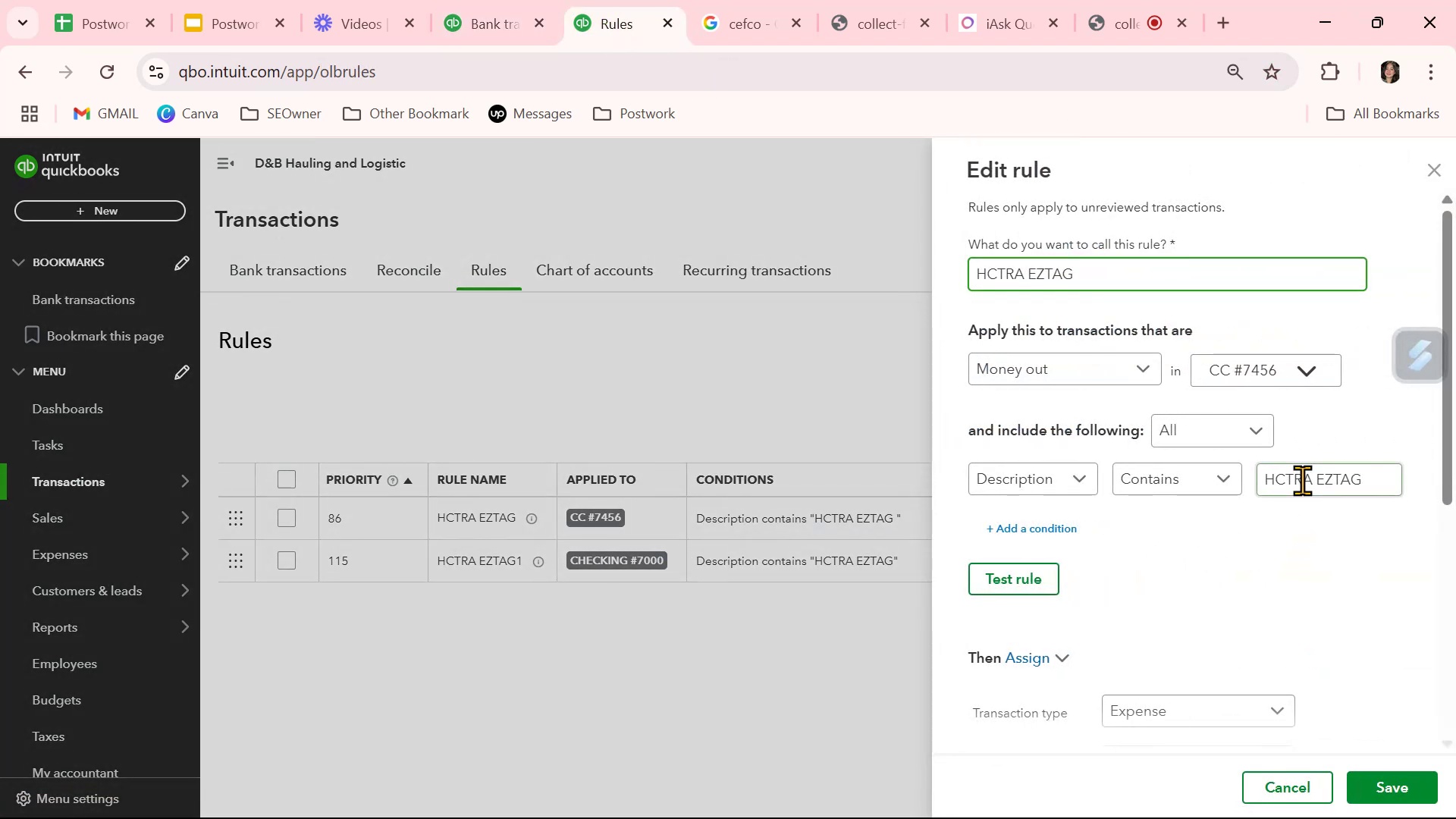 
left_click([1432, 171])
 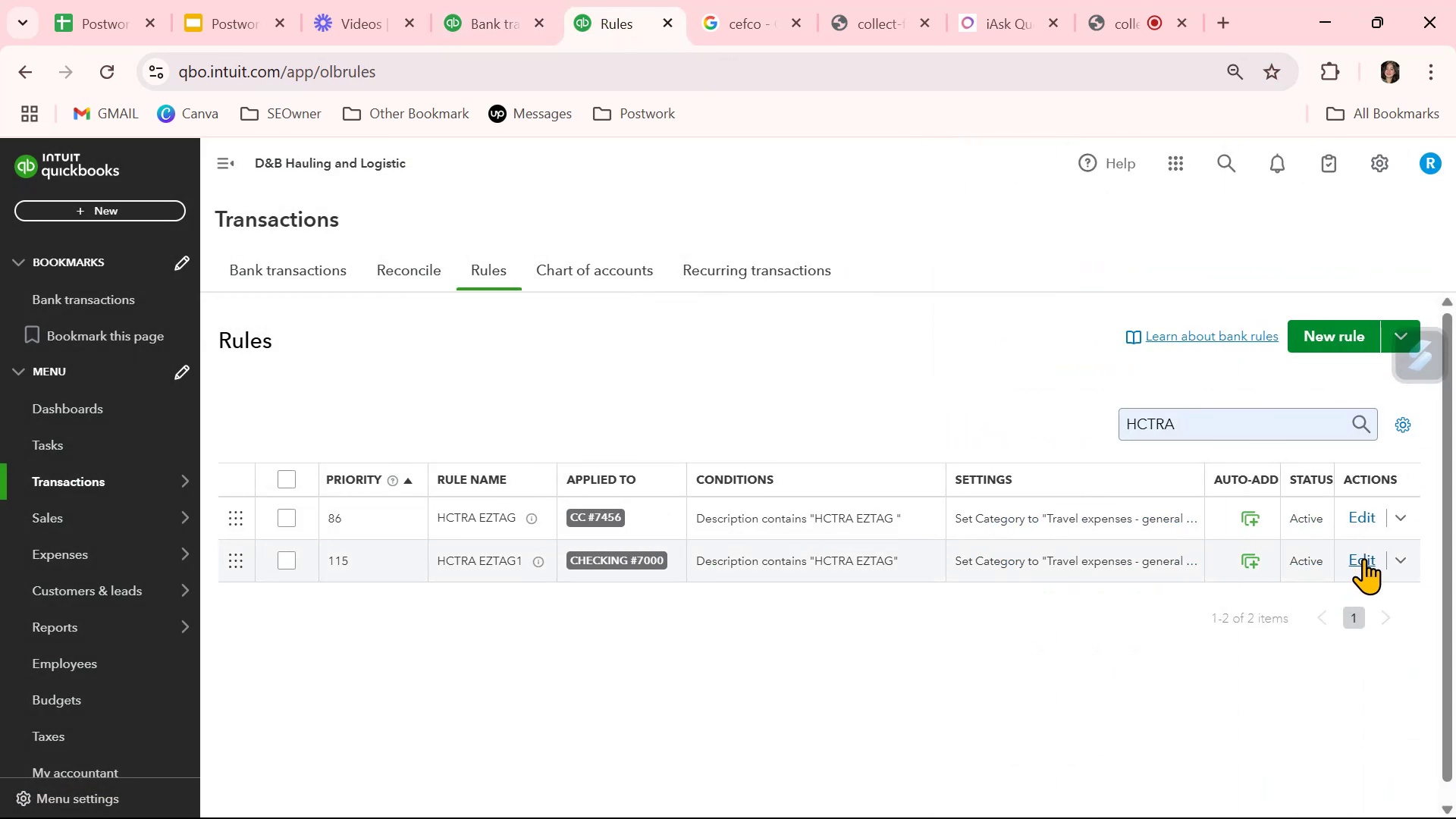 
left_click([1363, 558])
 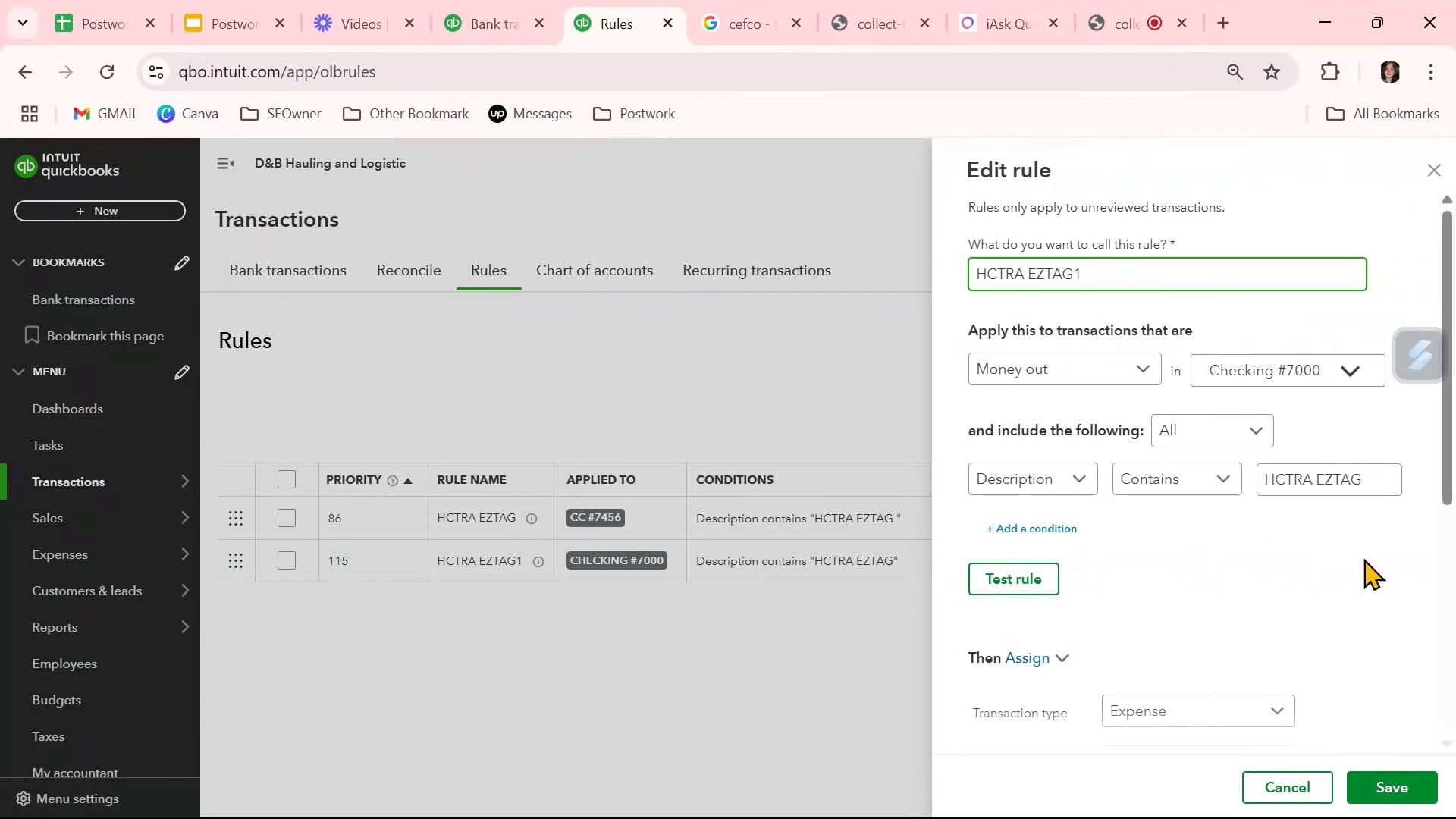 
wait(10.52)
 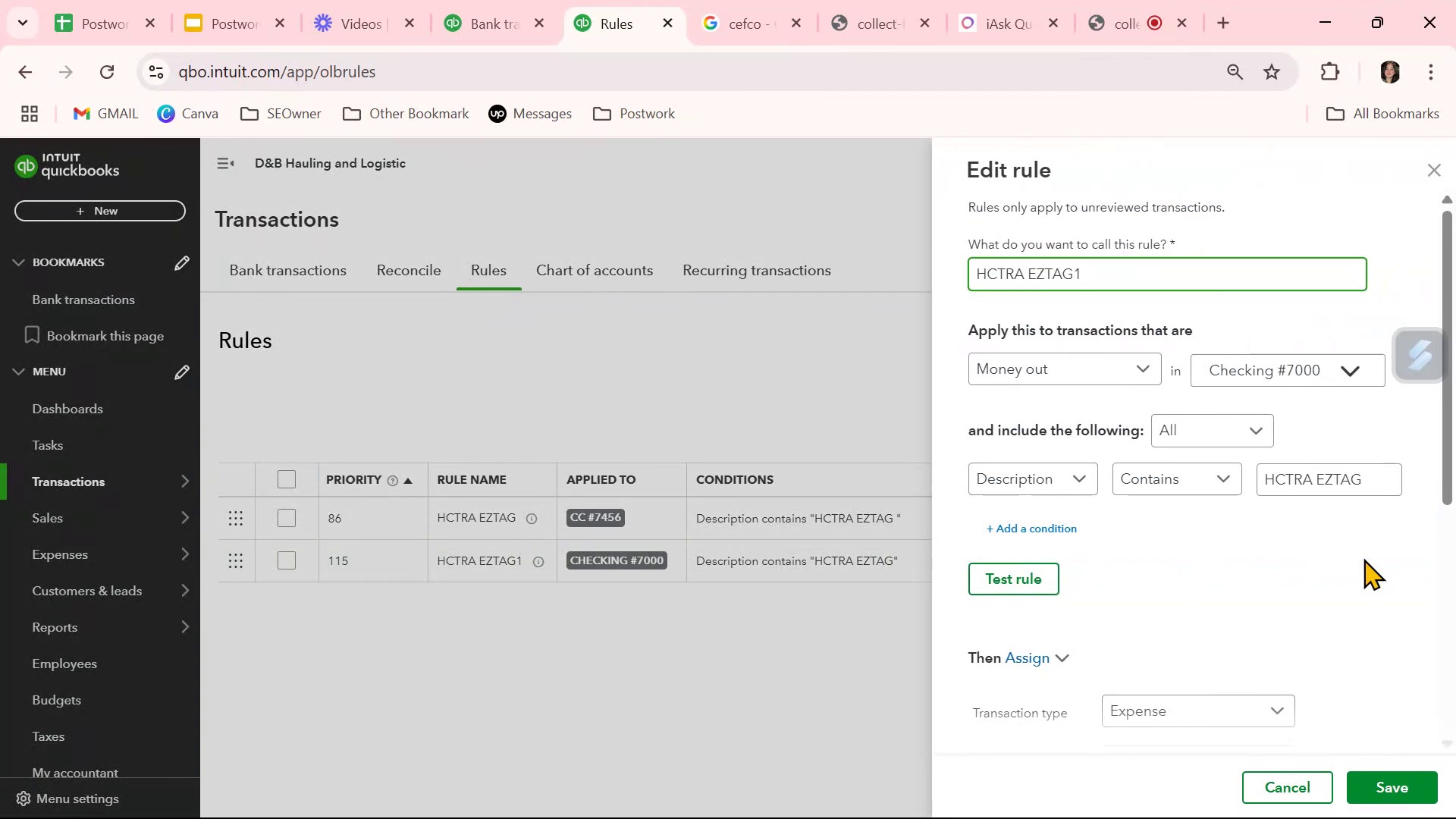 
scroll: coordinate [1318, 610], scroll_direction: down, amount: 2.0
 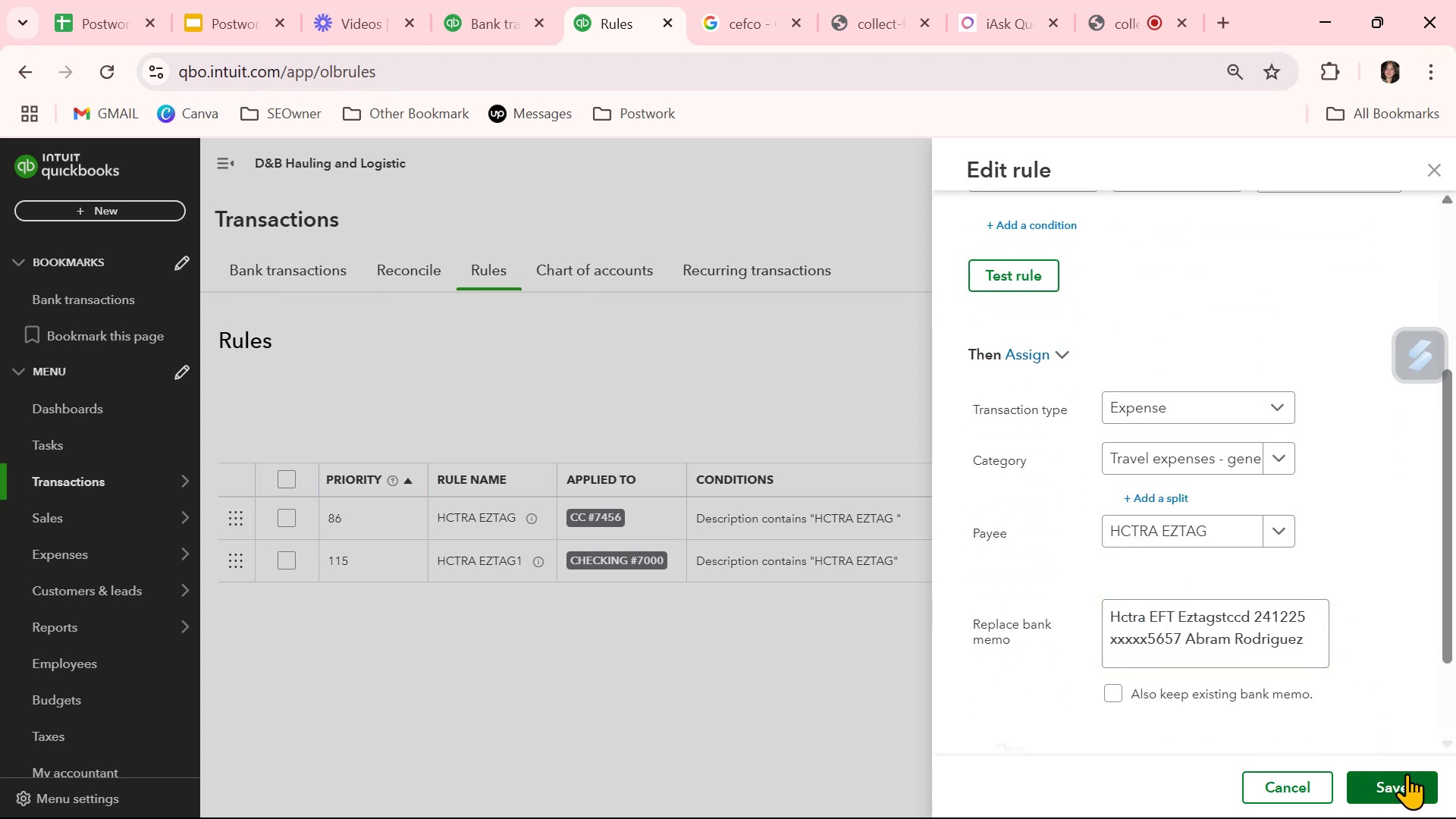 
wait(9.77)
 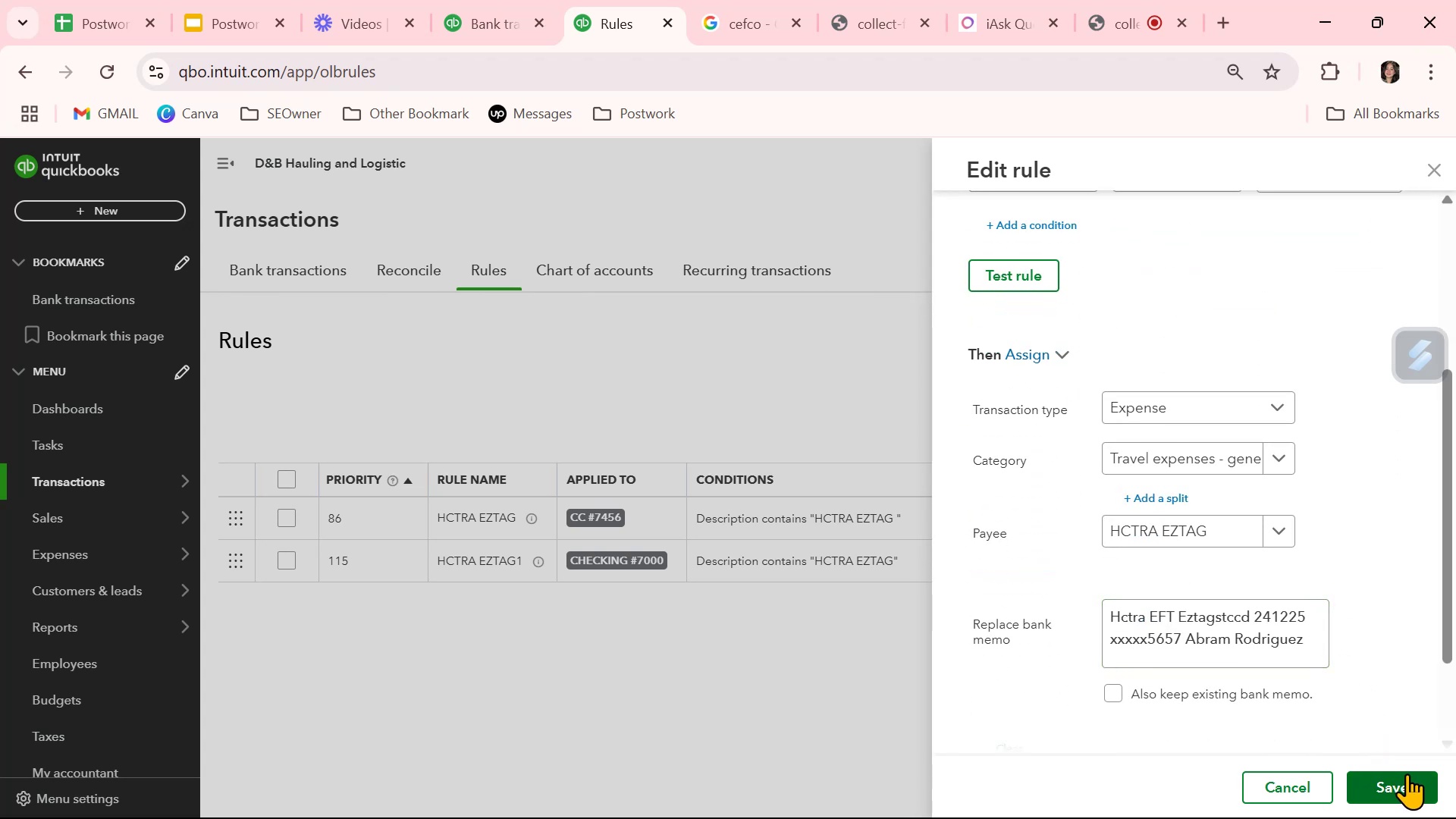 
left_click([1442, 168])
 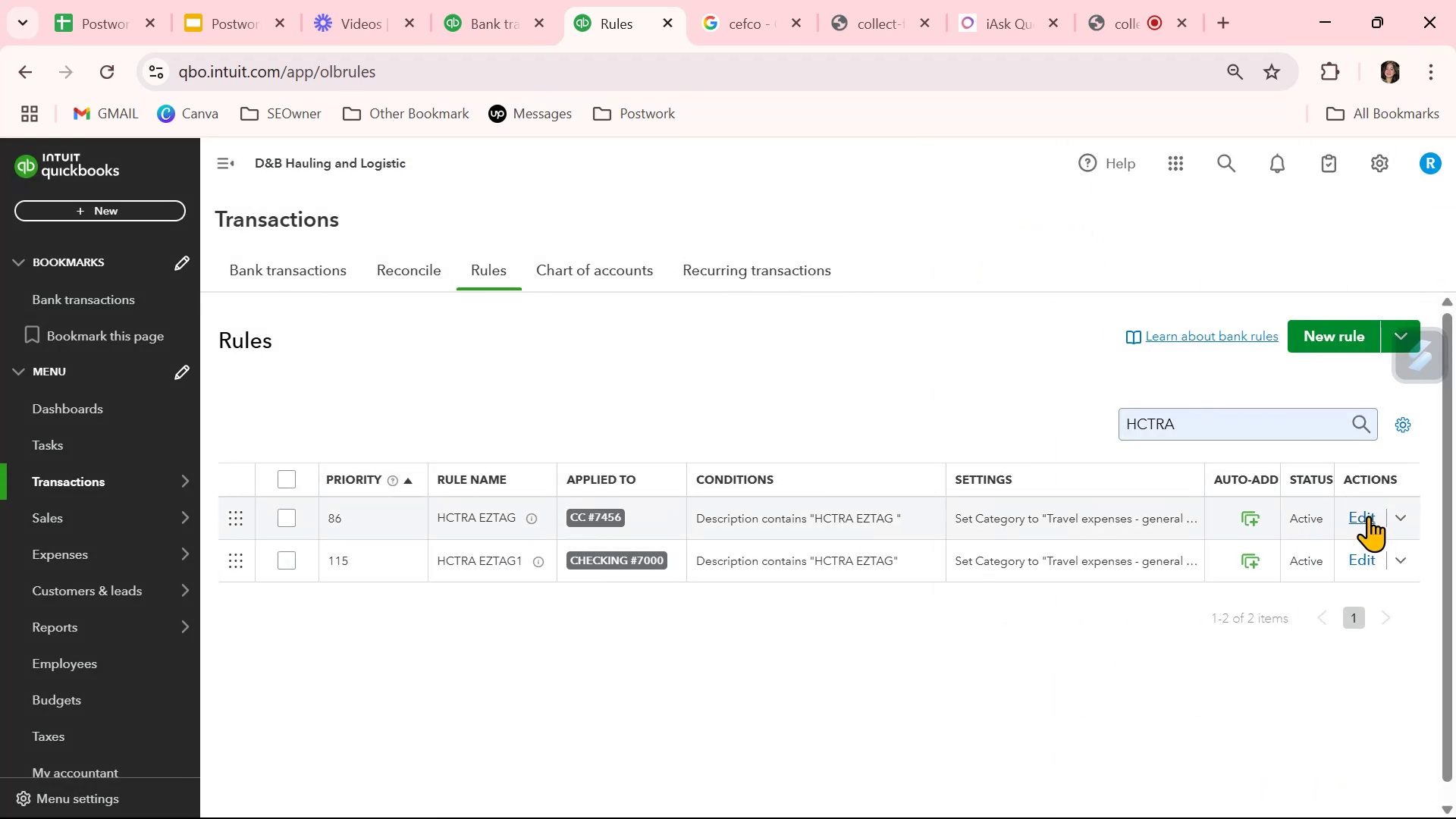 
left_click([1368, 516])
 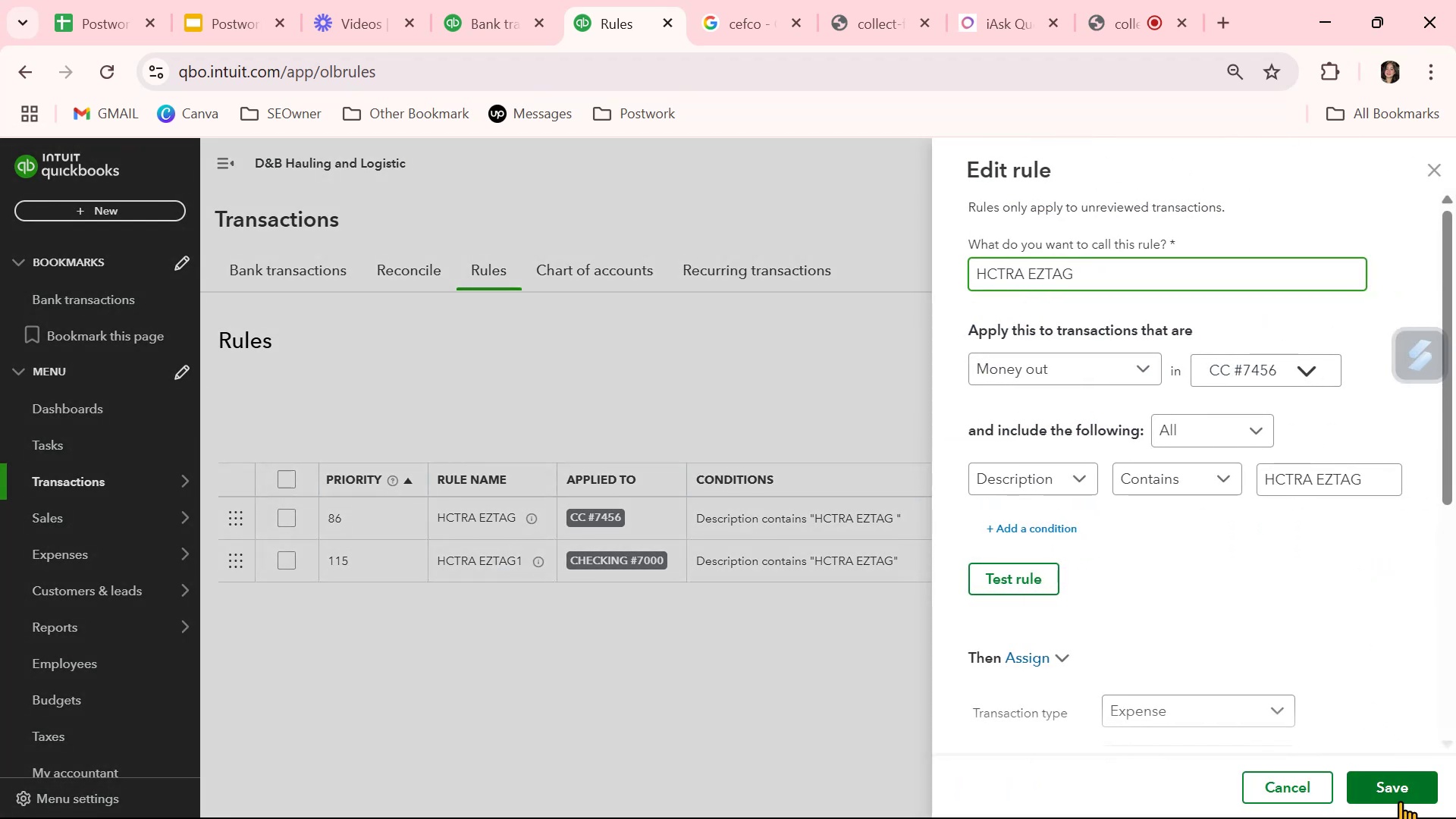 
left_click([1401, 790])
 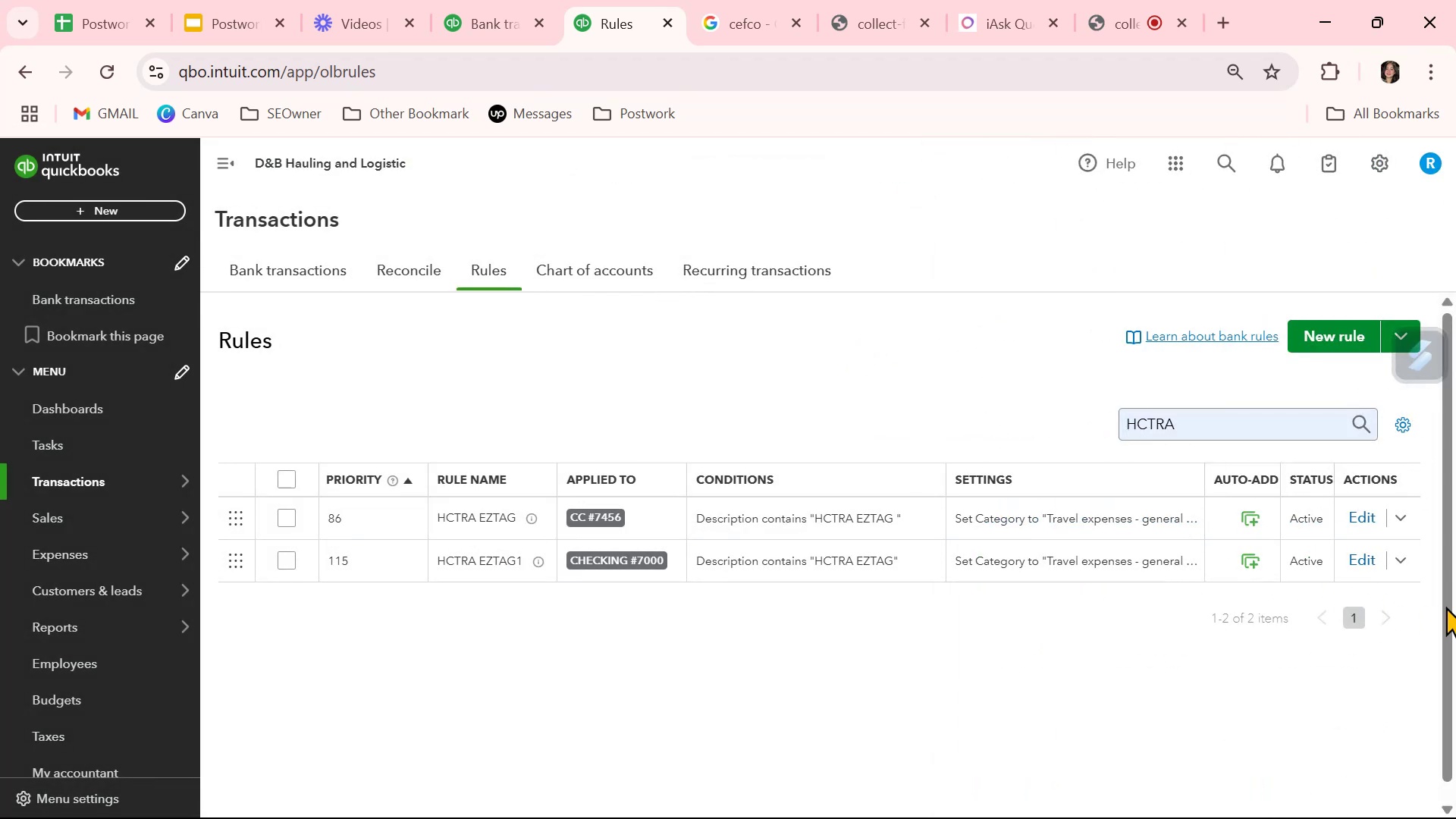 
left_click([1366, 559])
 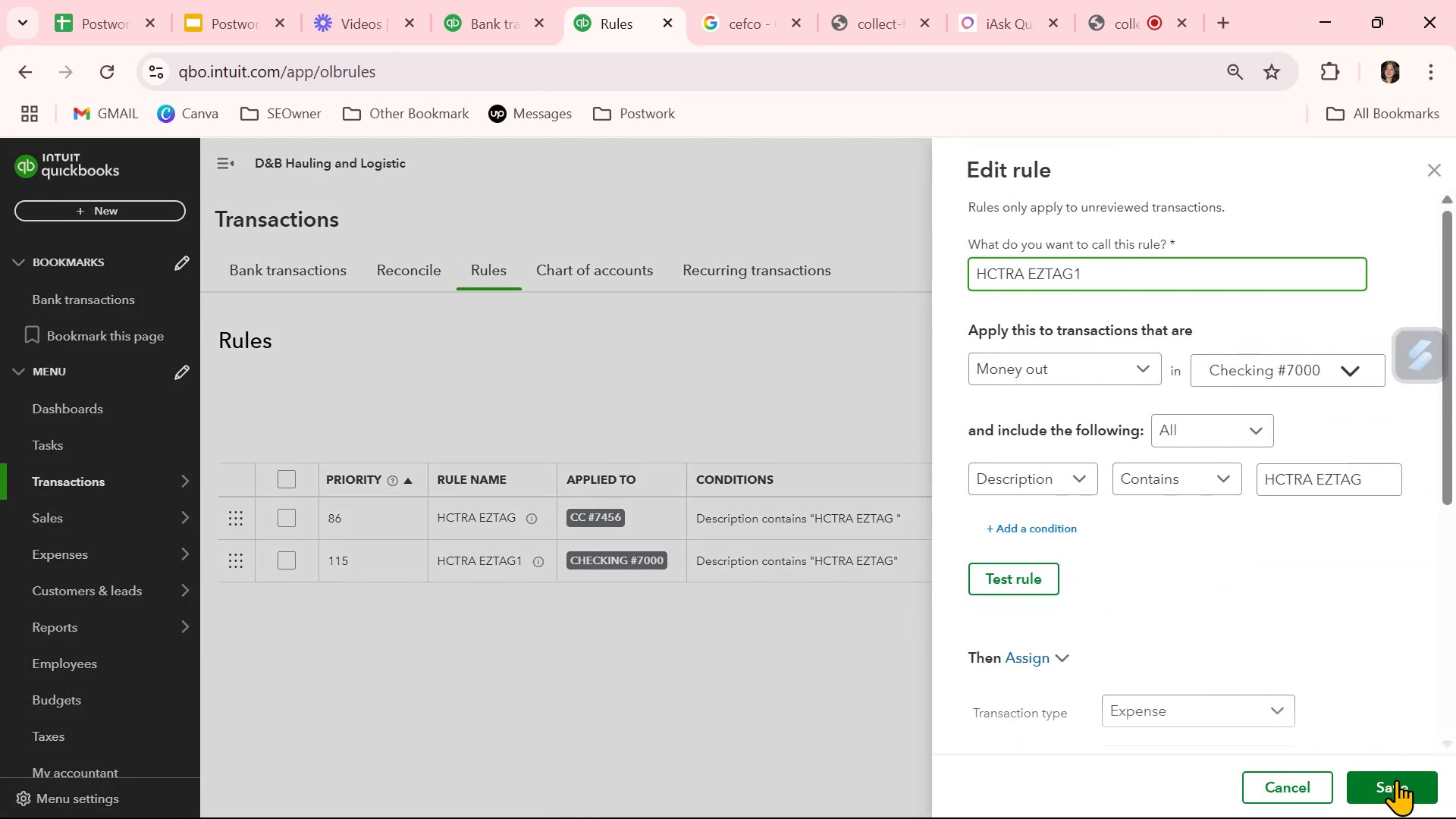 
left_click([1398, 794])
 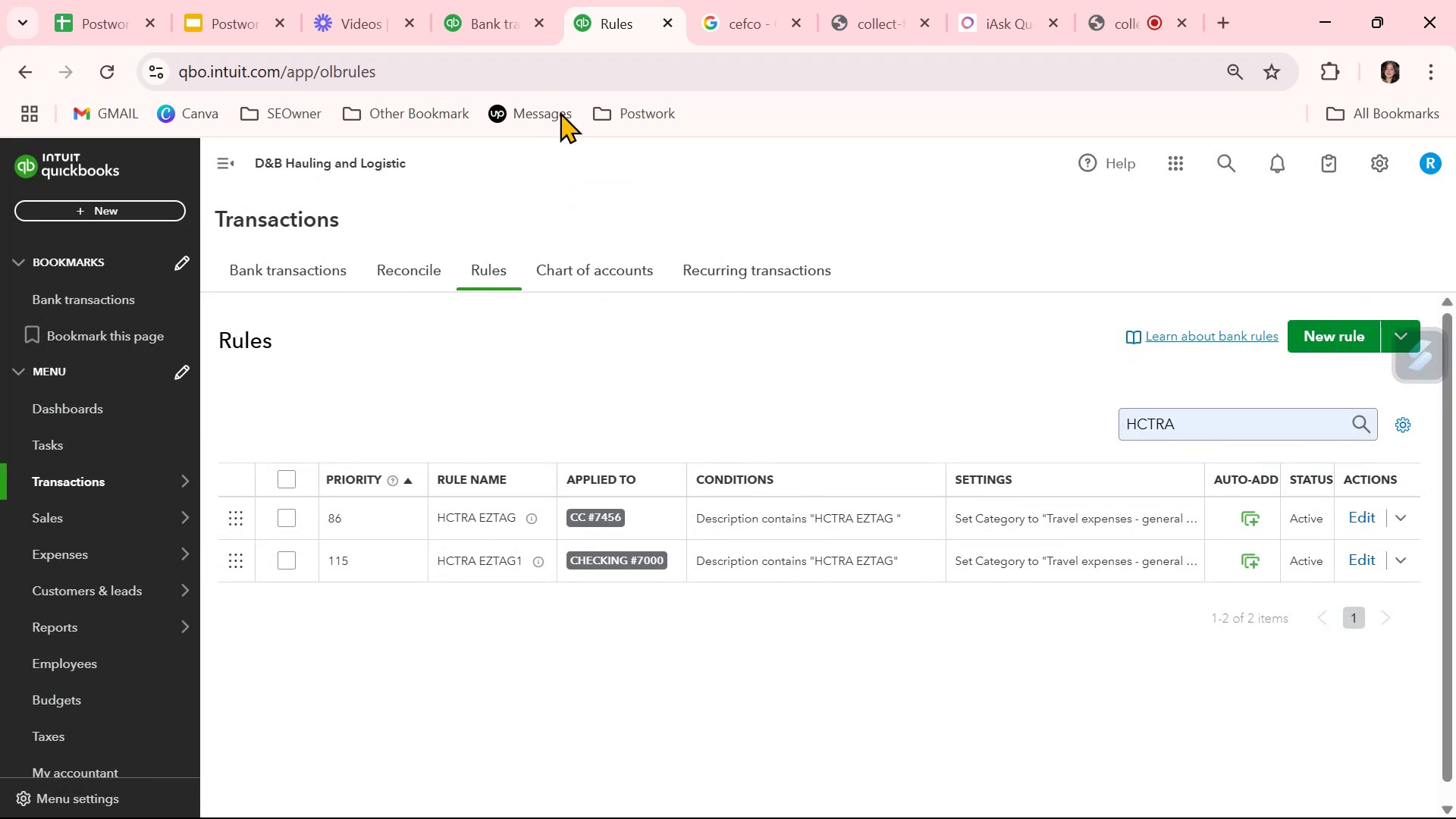 
left_click([497, 17])
 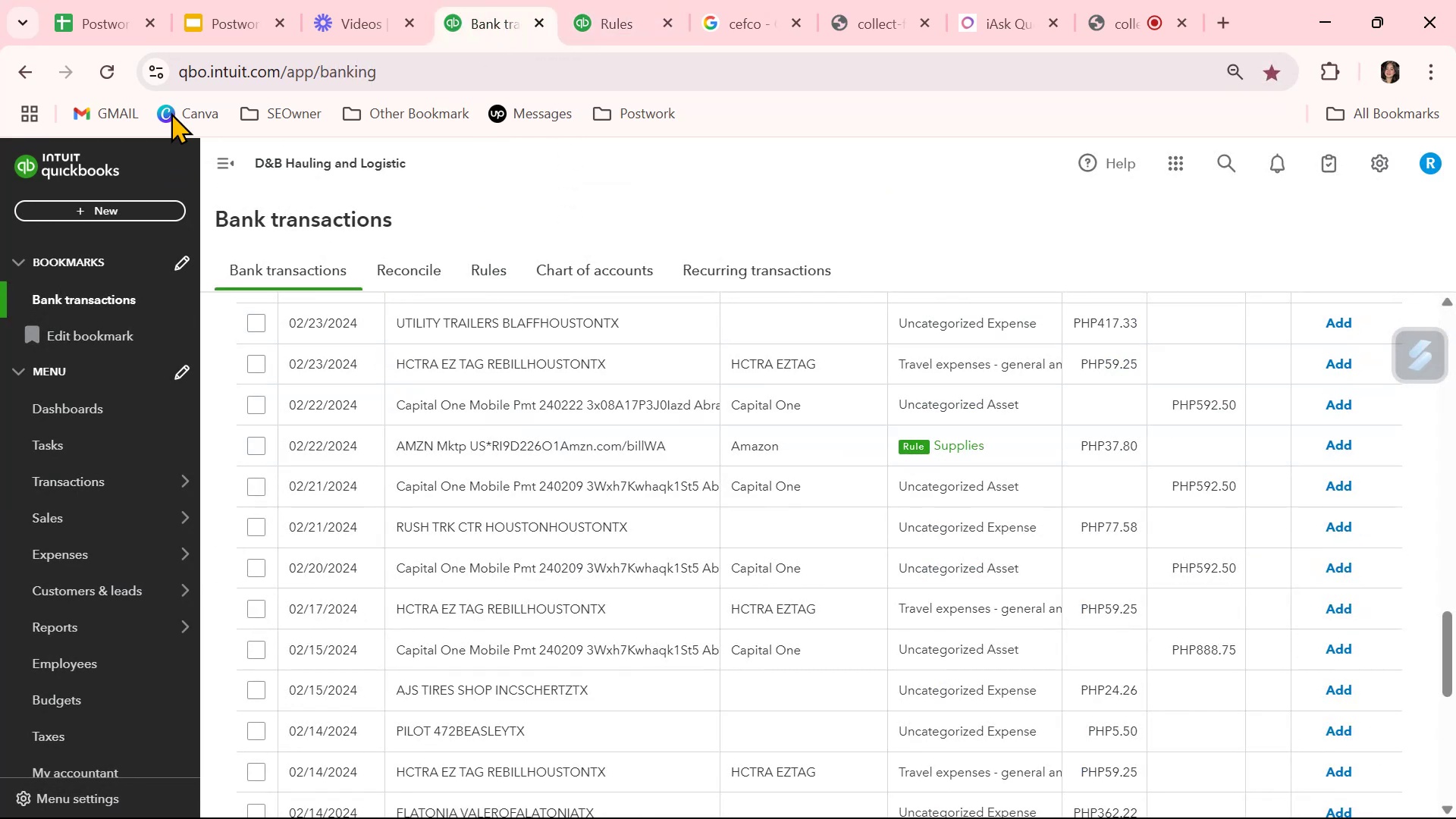 
left_click([106, 63])
 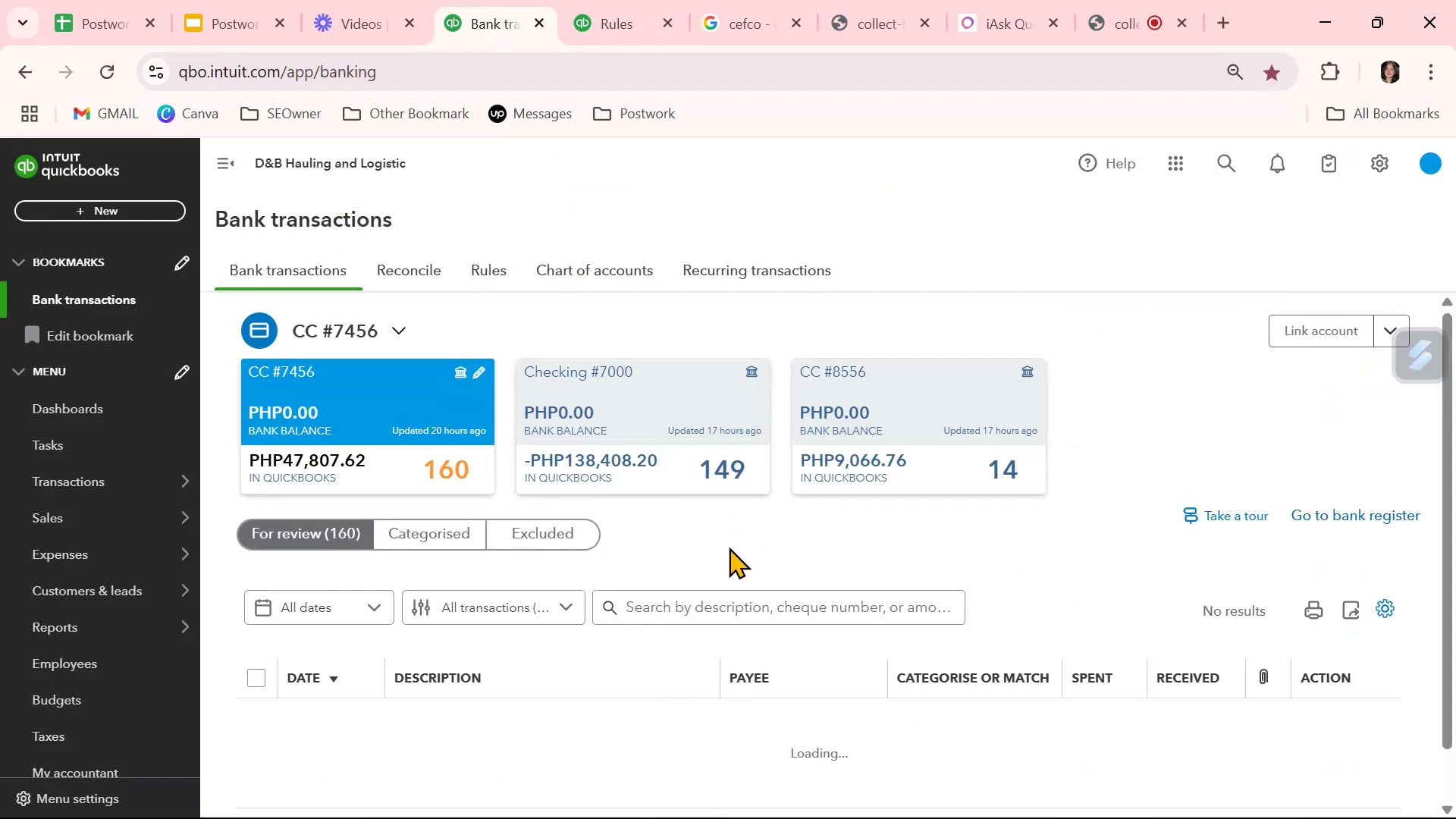 
wait(7.1)
 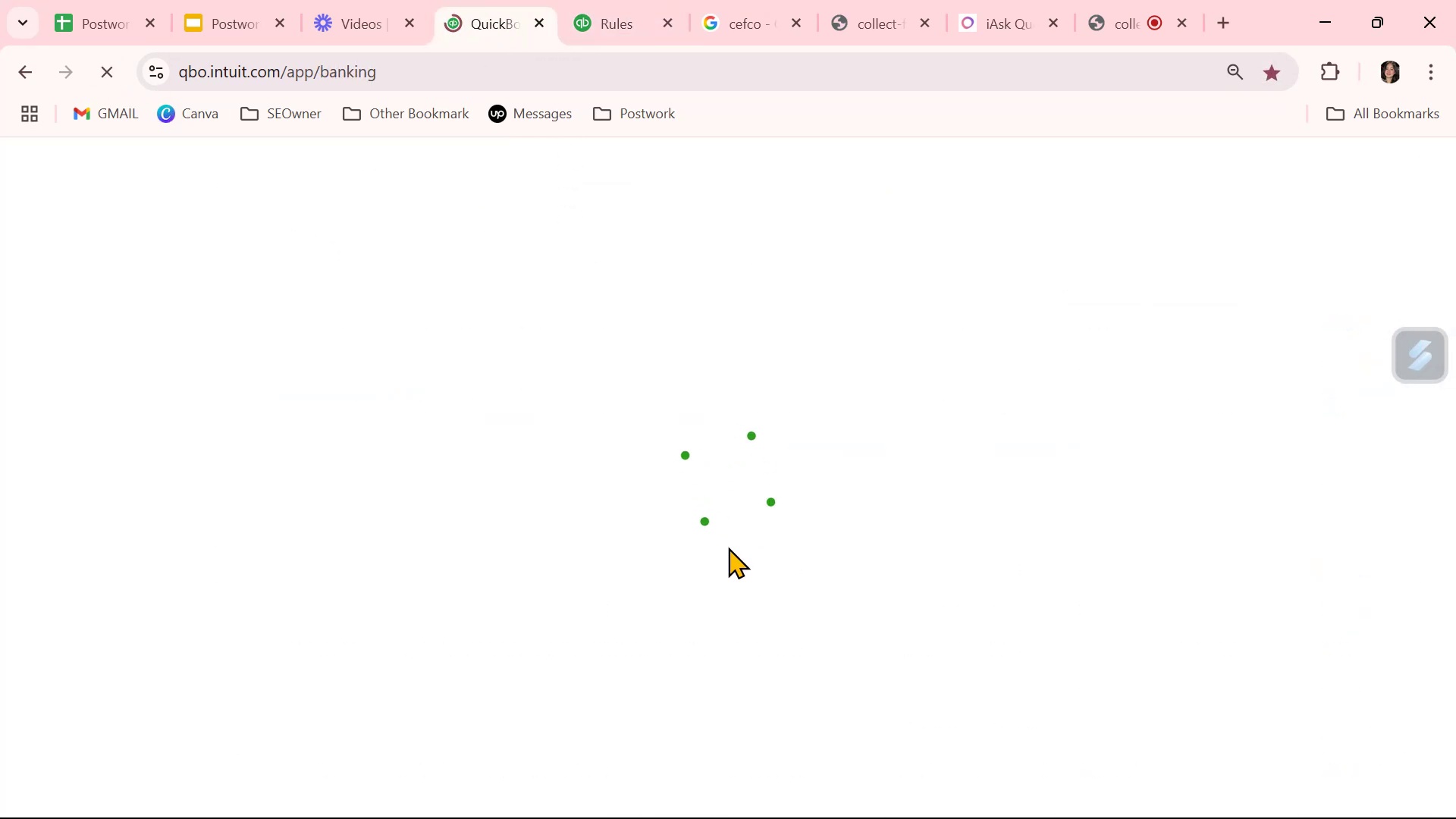 
scroll: coordinate [927, 737], scroll_direction: down, amount: 2.0
 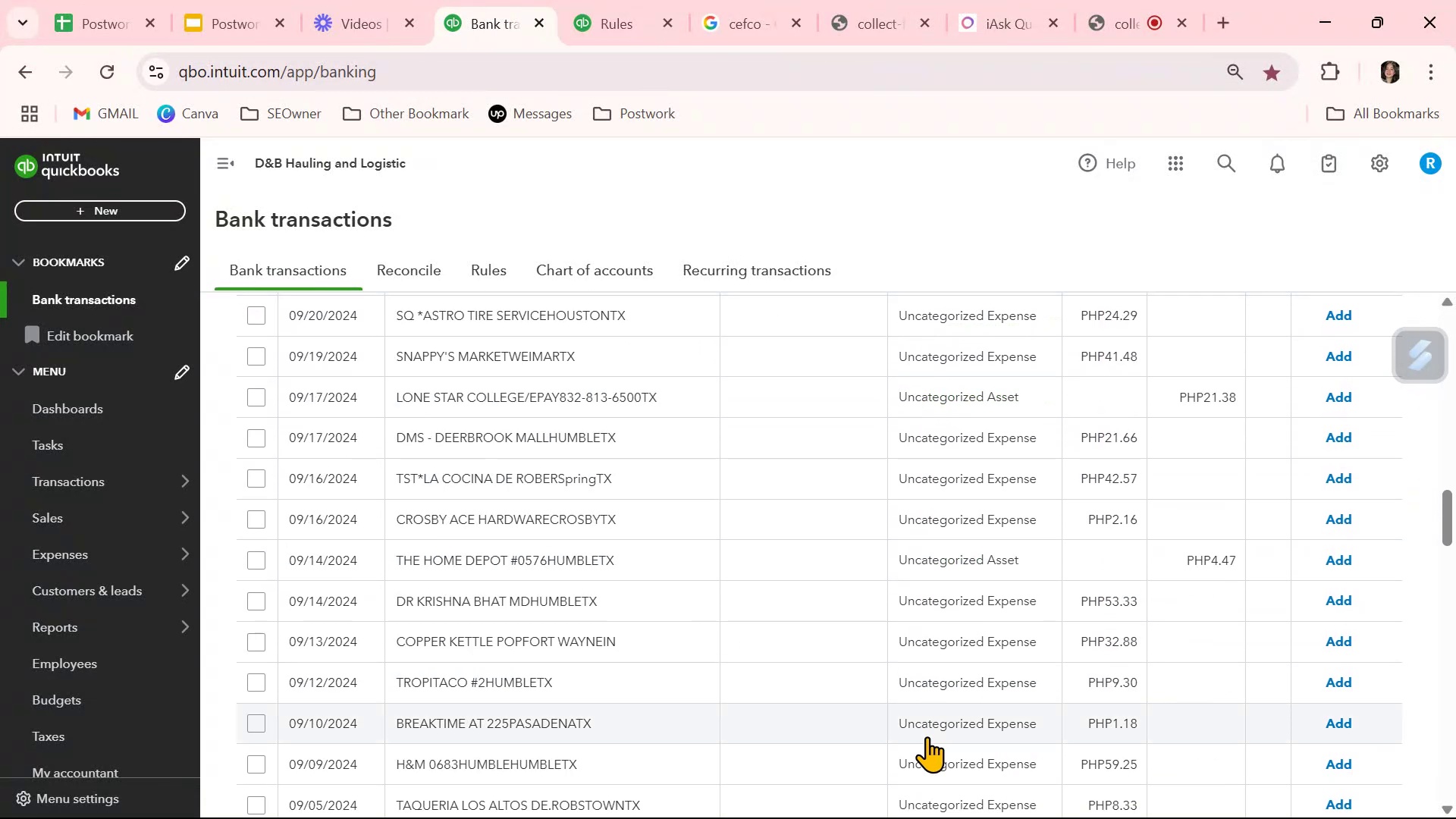 
scroll: coordinate [927, 736], scroll_direction: up, amount: 3.0
 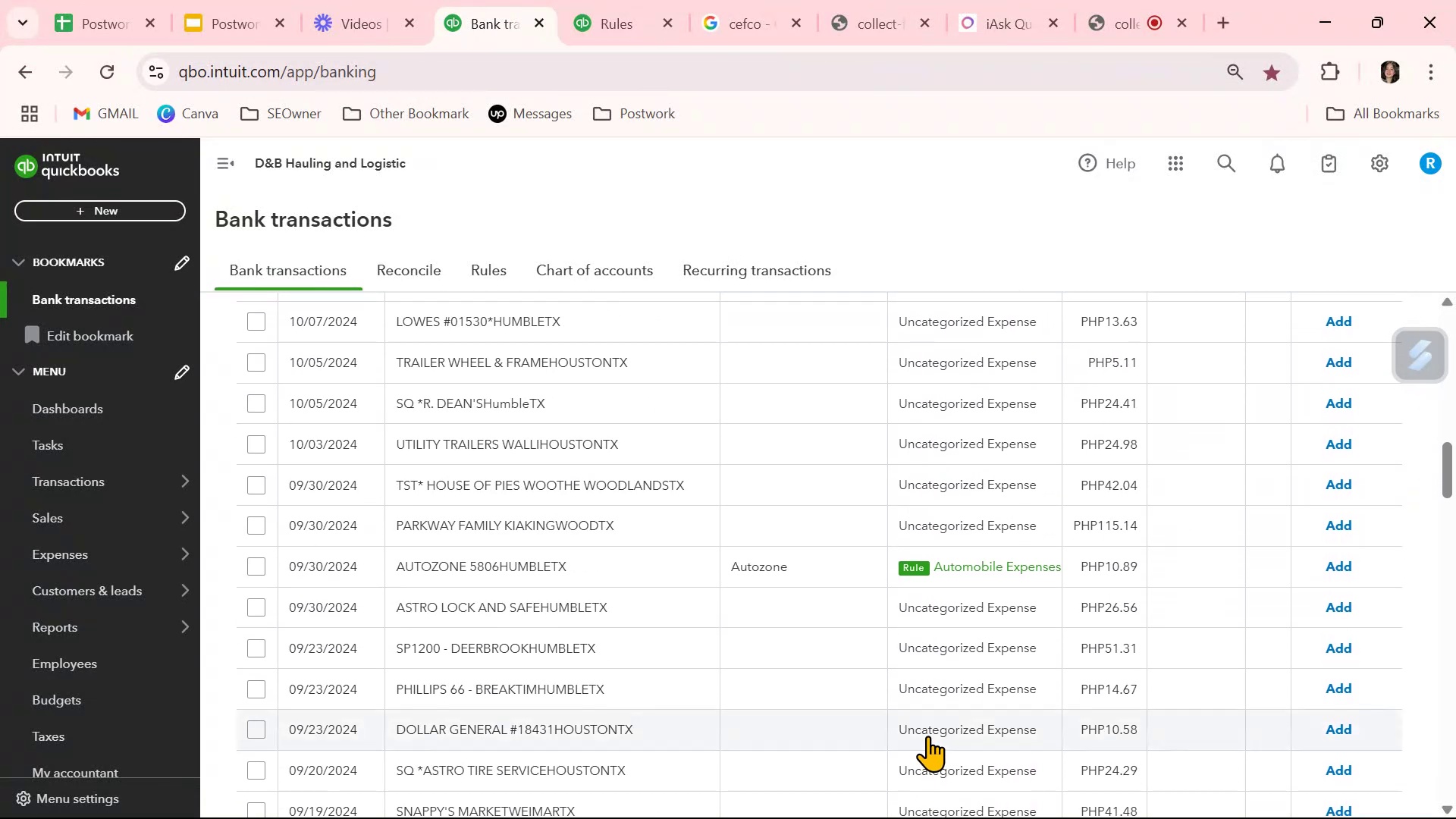 
scroll: coordinate [927, 736], scroll_direction: down, amount: 17.0
 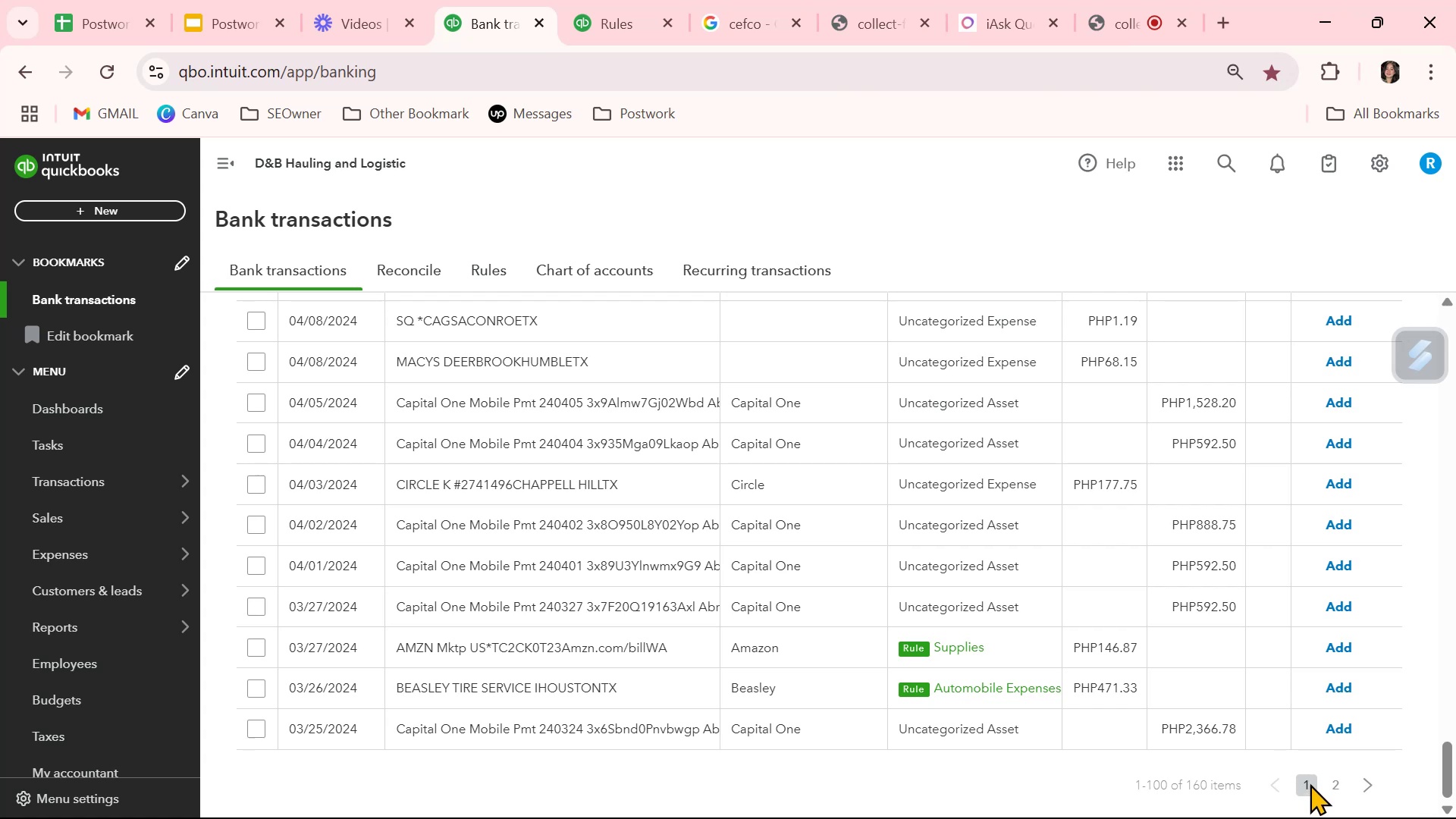 
left_click([1333, 789])
 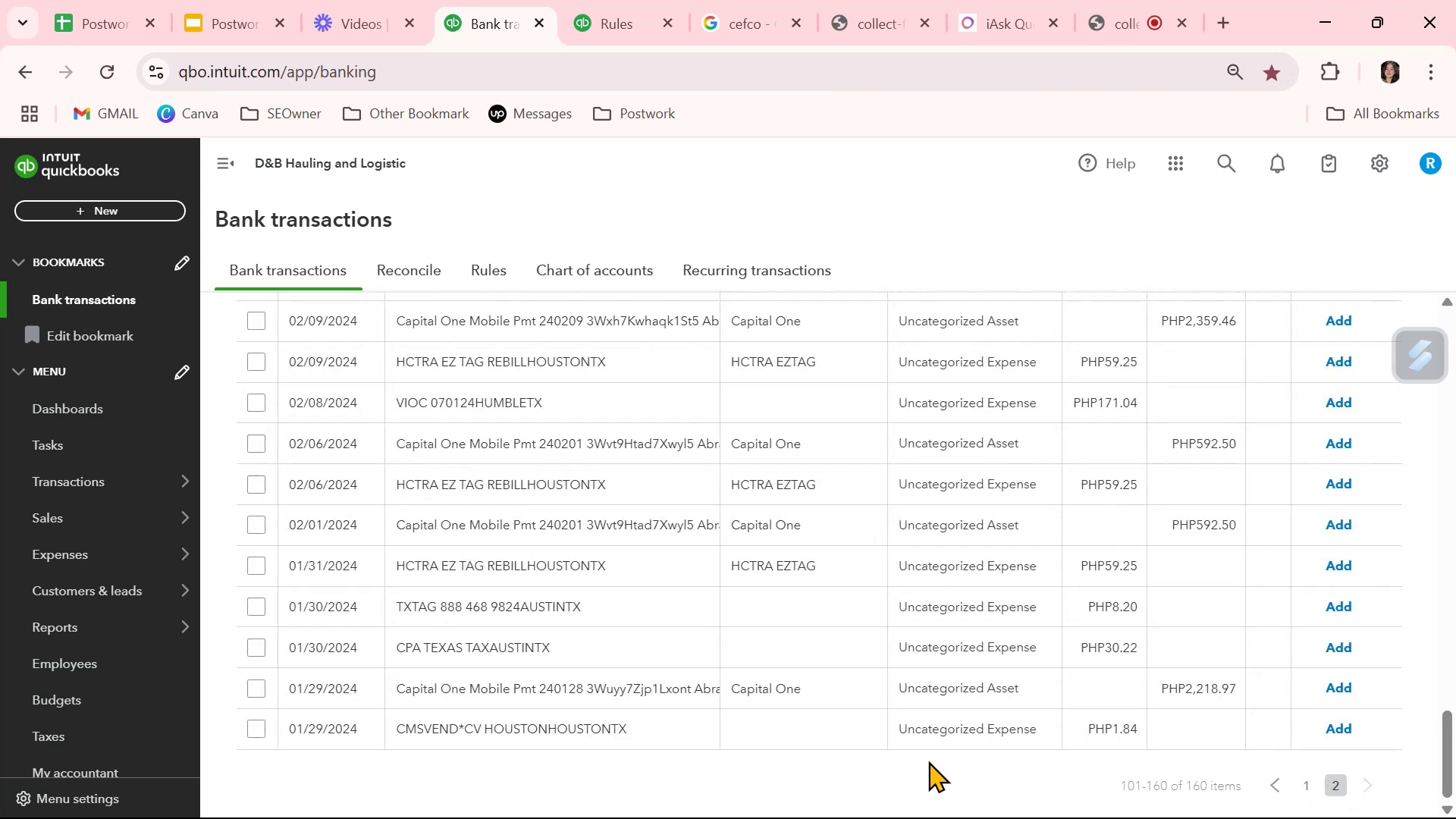 
scroll: coordinate [930, 760], scroll_direction: up, amount: 13.0
 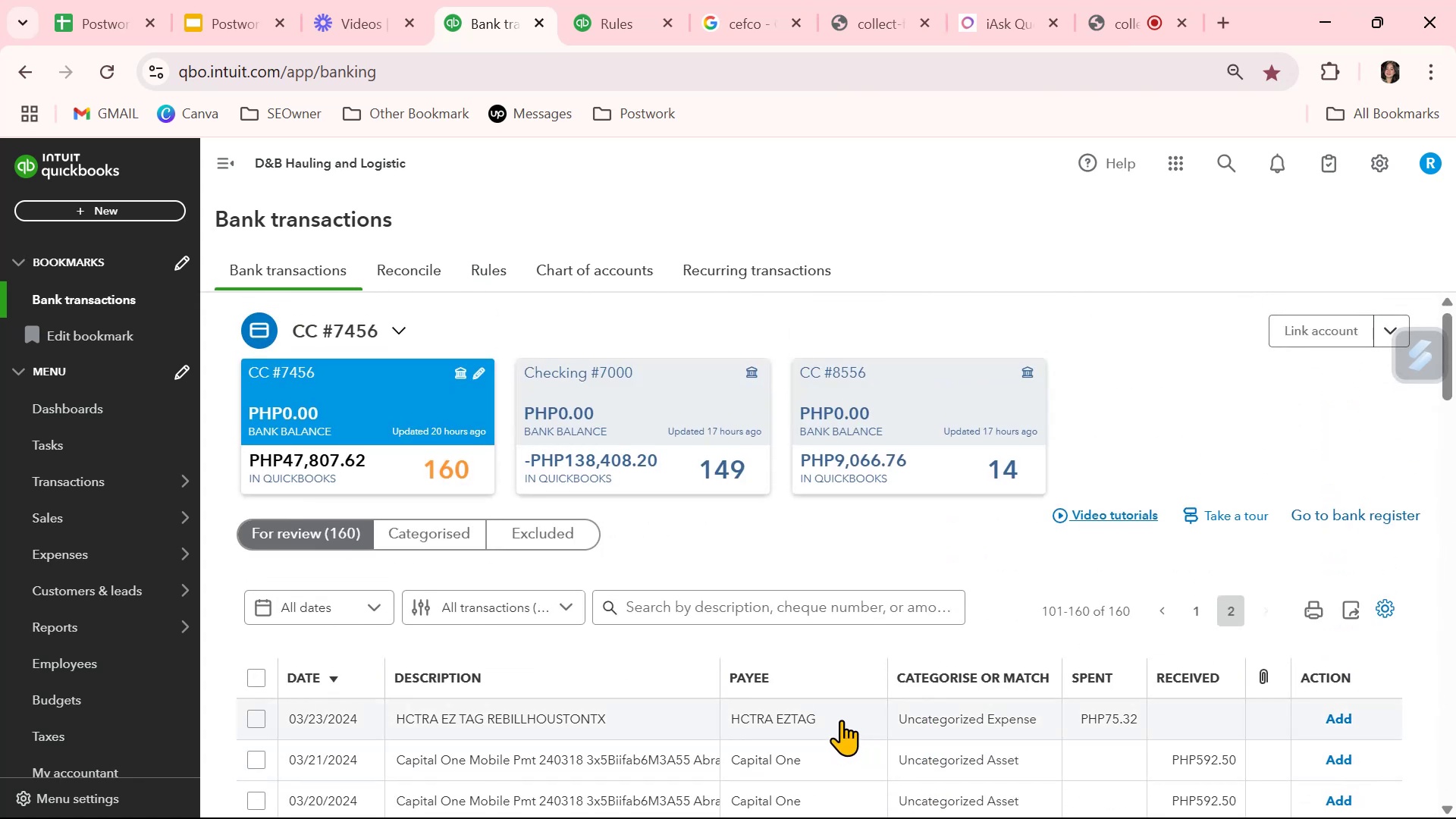 
left_click([943, 714])
 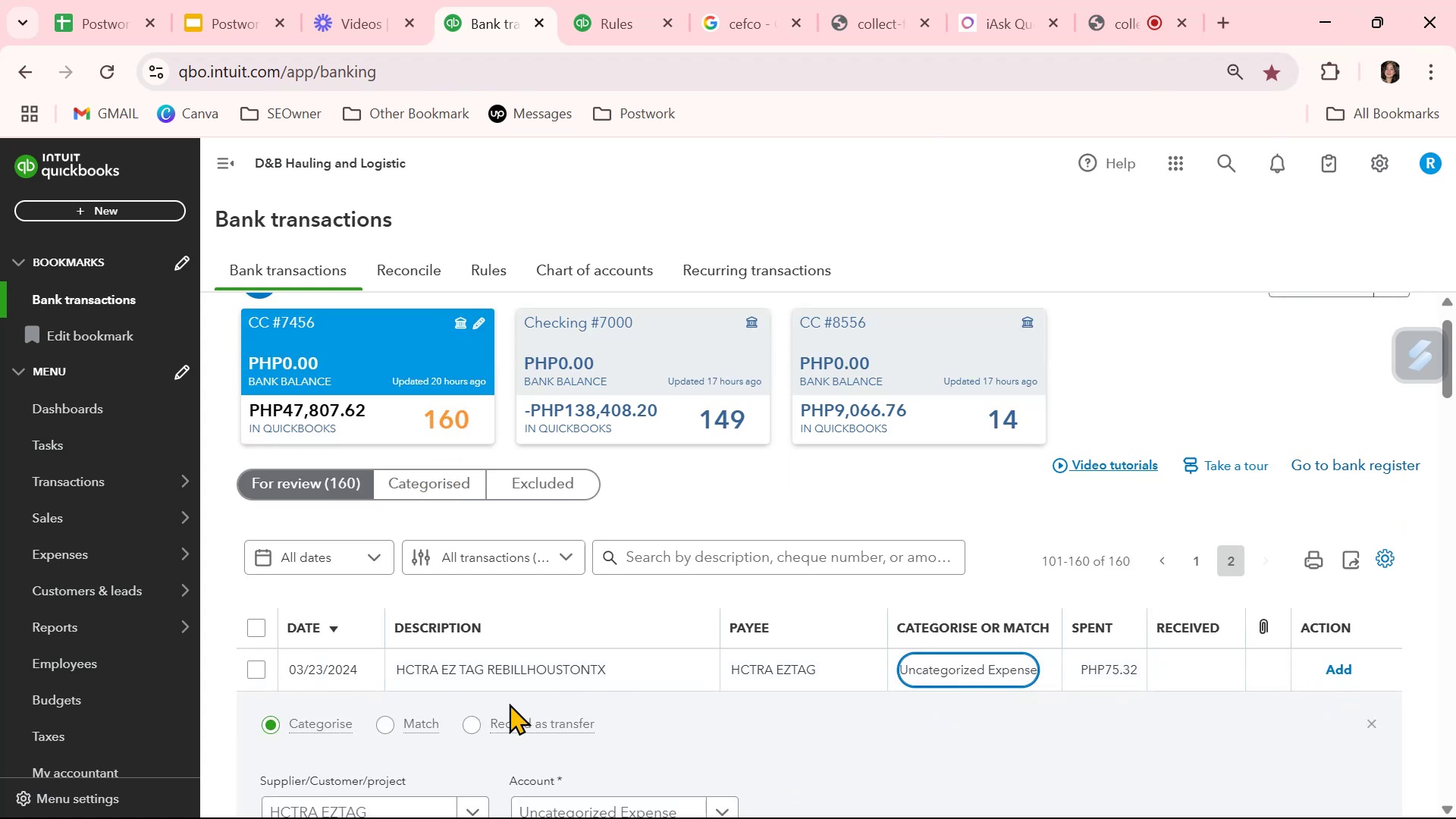 
scroll: coordinate [542, 718], scroll_direction: down, amount: 1.0
 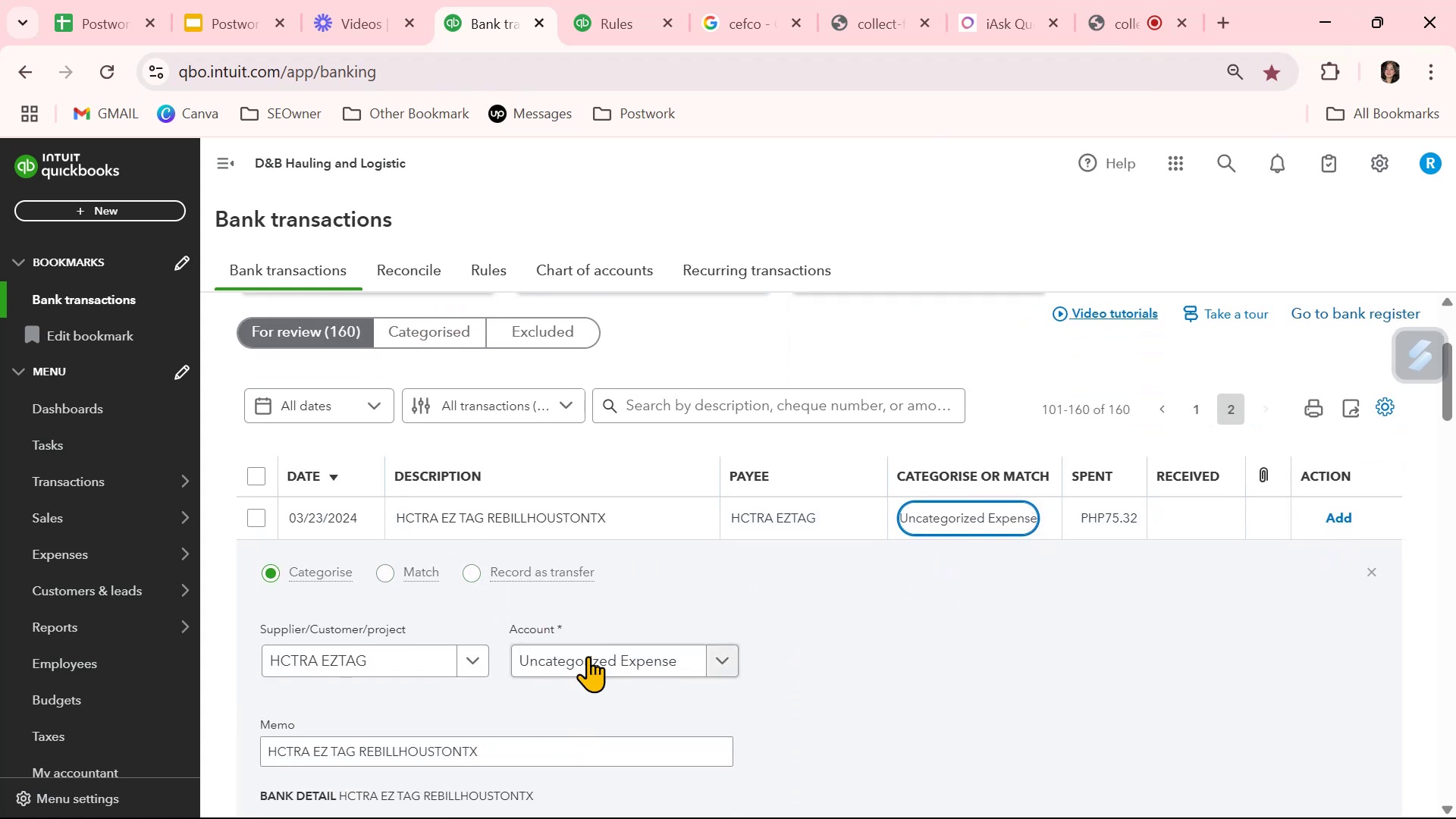 
left_click([590, 650])
 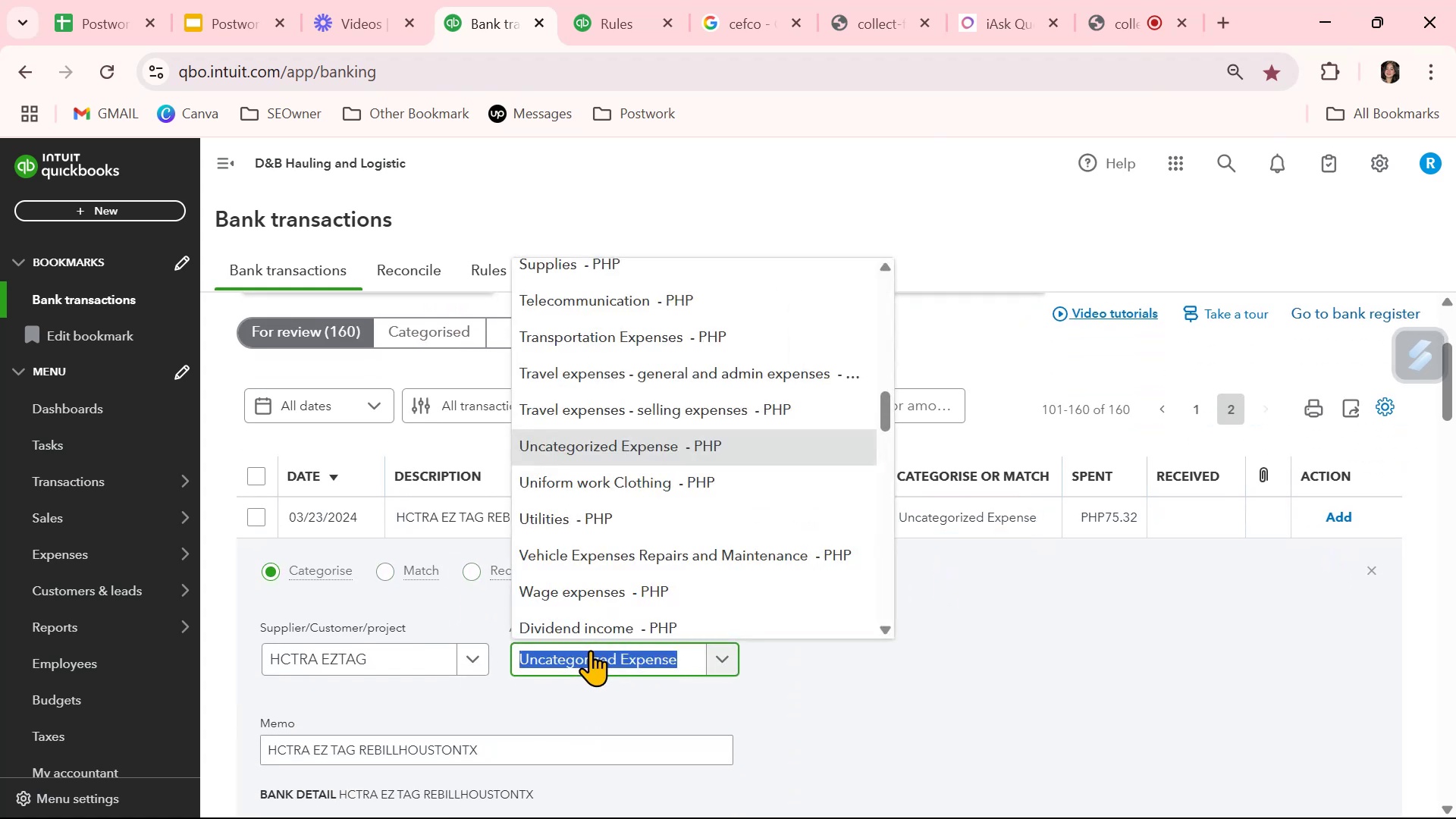 
type(TRAV)
 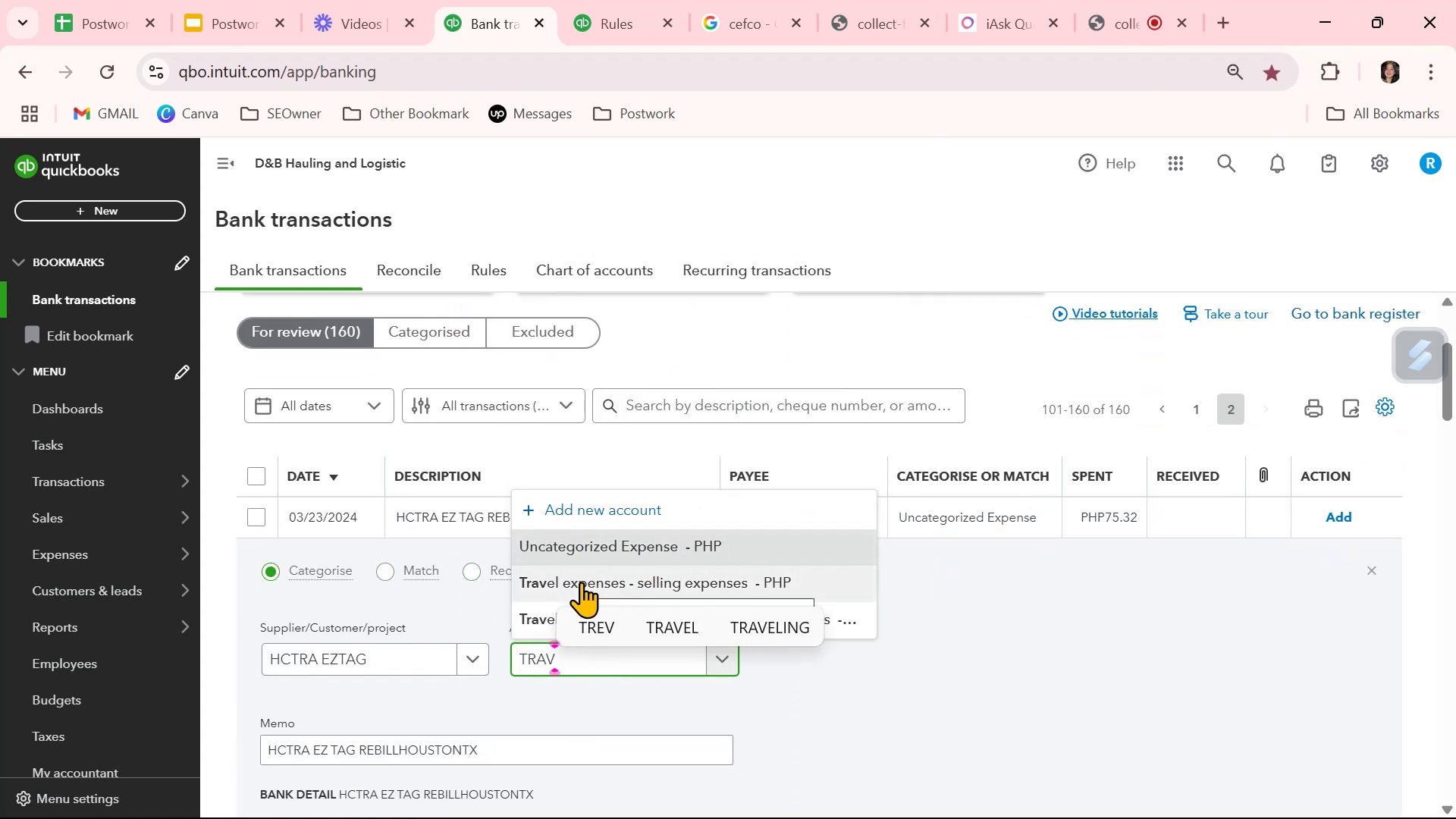 
left_click([529, 619])
 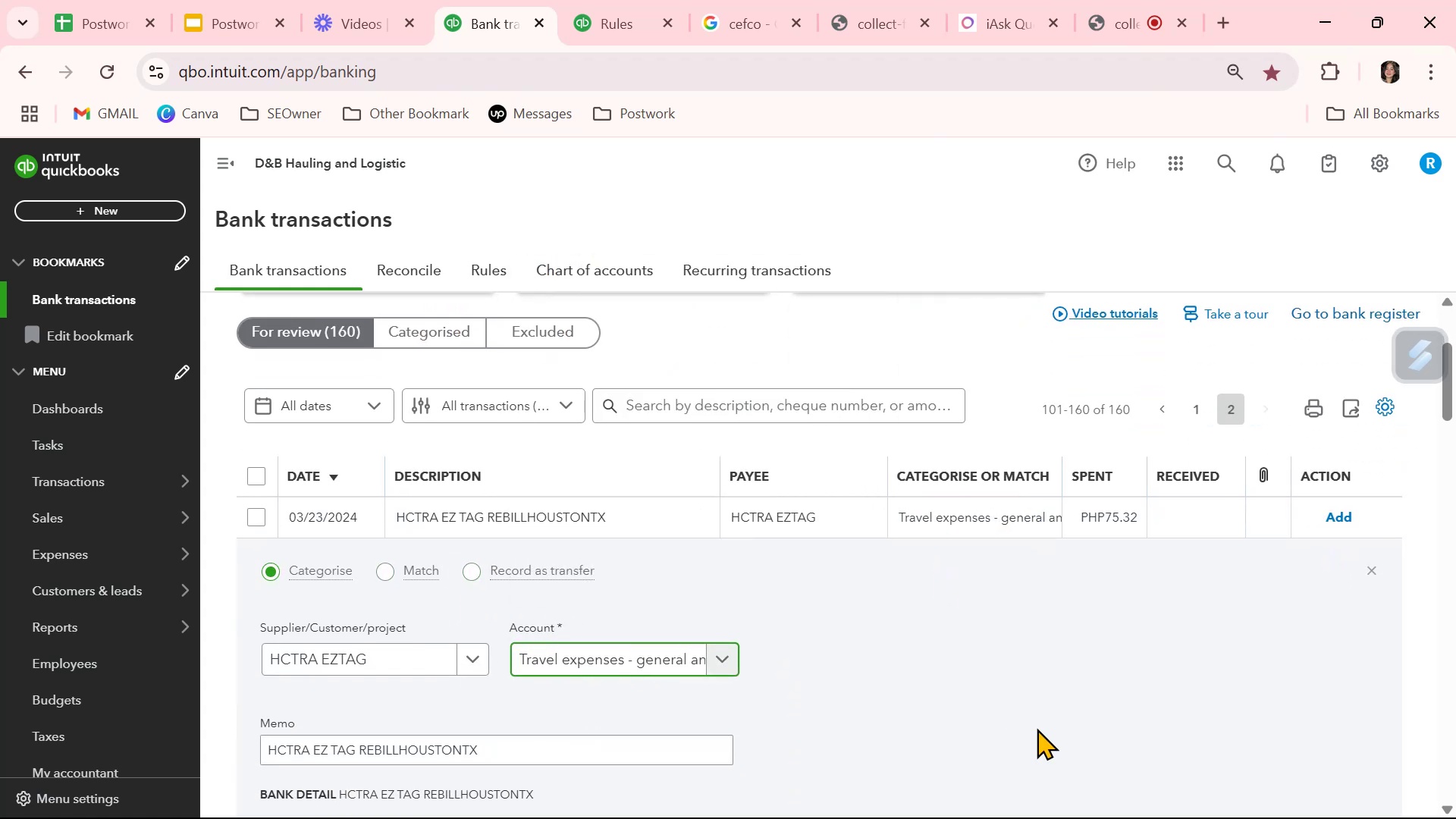 
left_click([1037, 728])
 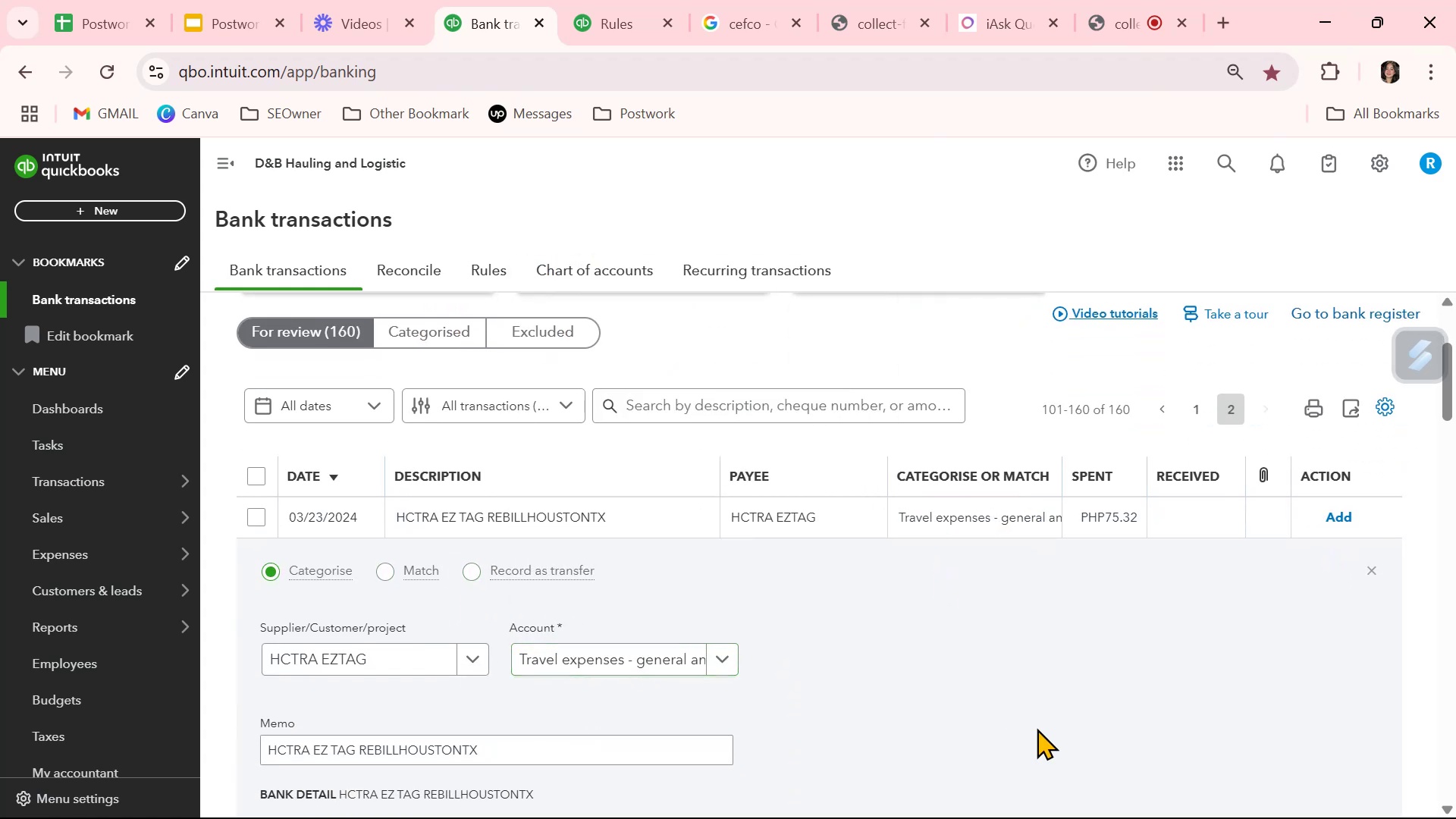 
scroll: coordinate [1037, 728], scroll_direction: down, amount: 1.0
 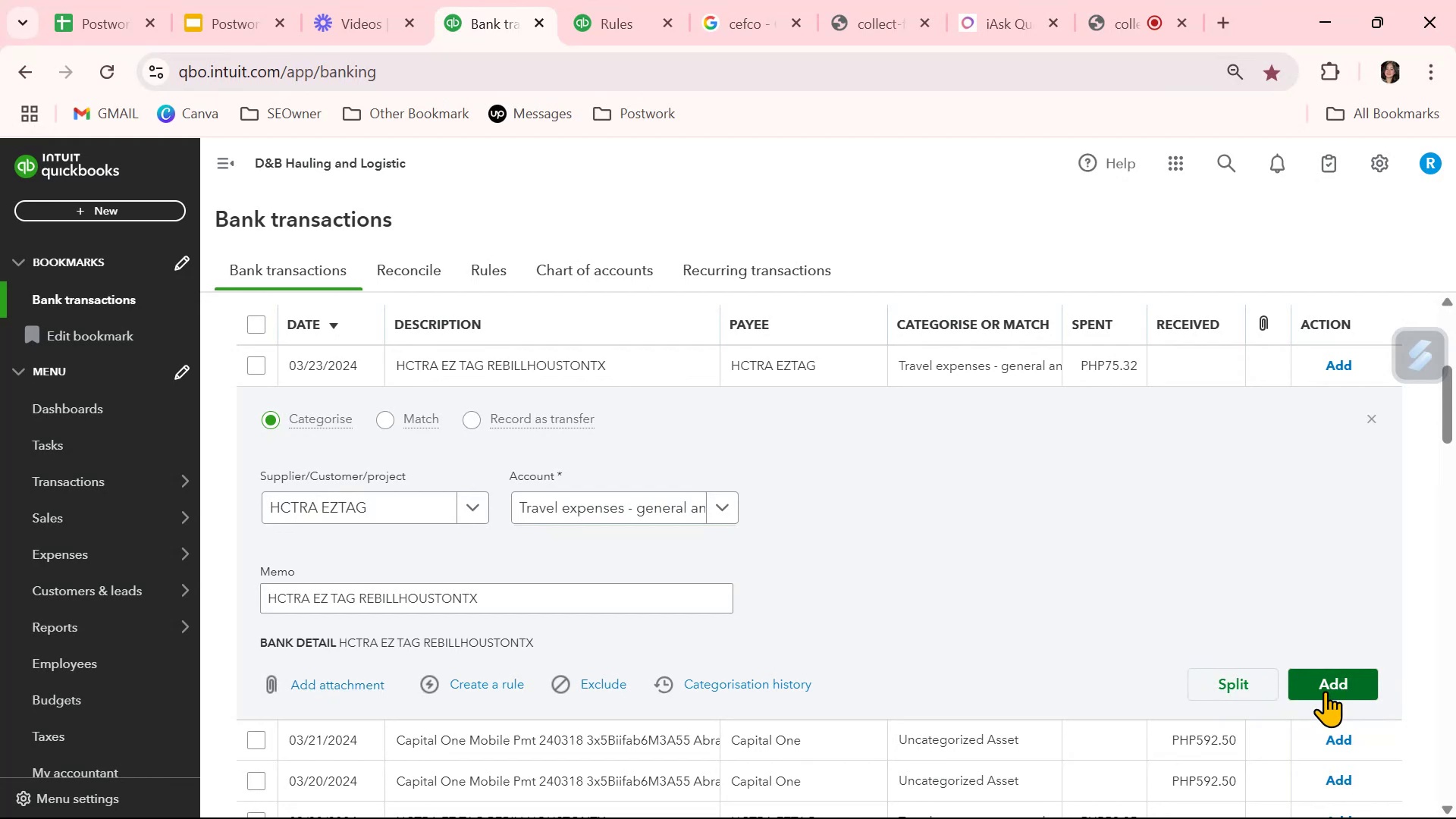 
wait(8.1)
 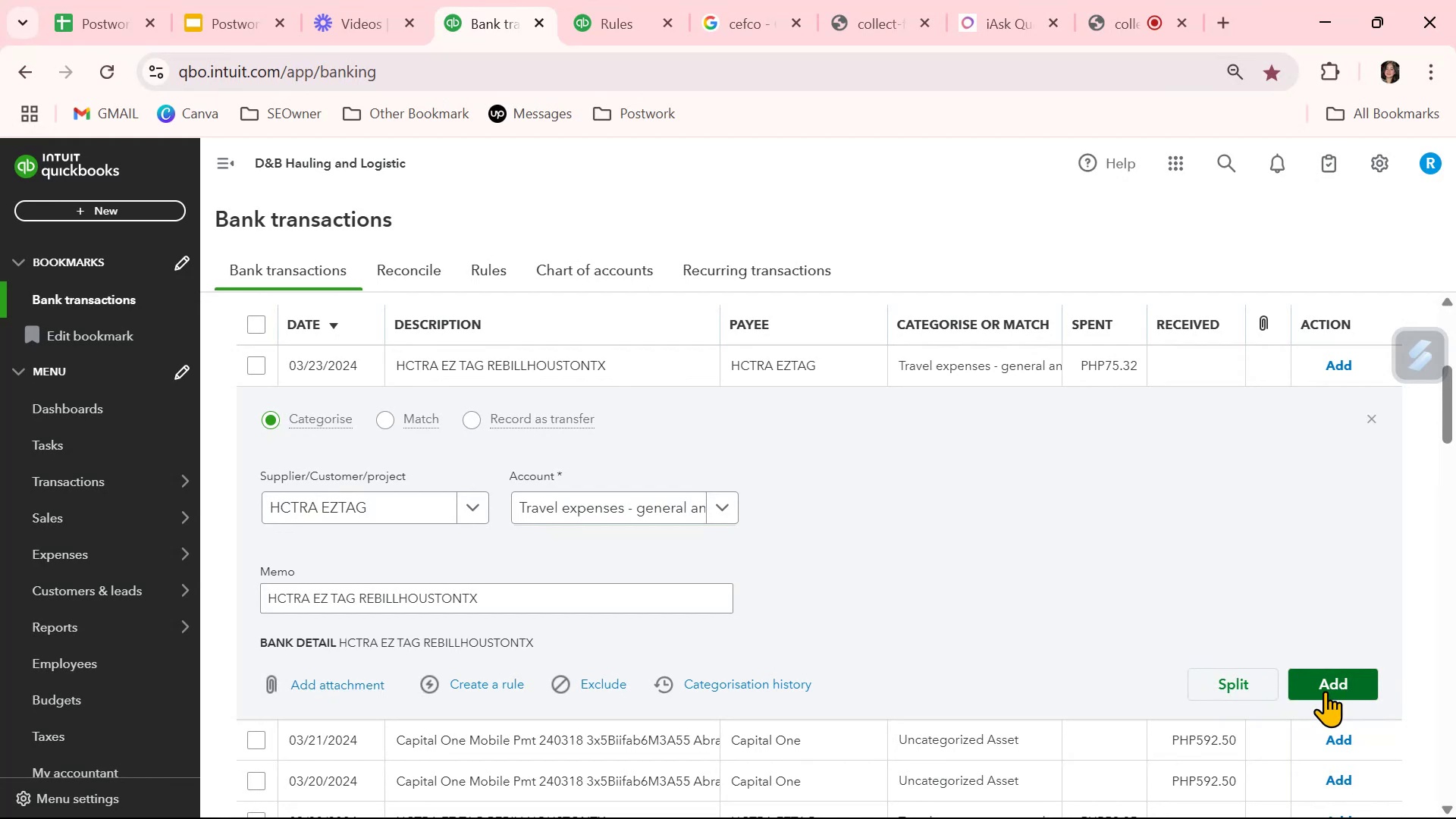 
left_click([1325, 691])
 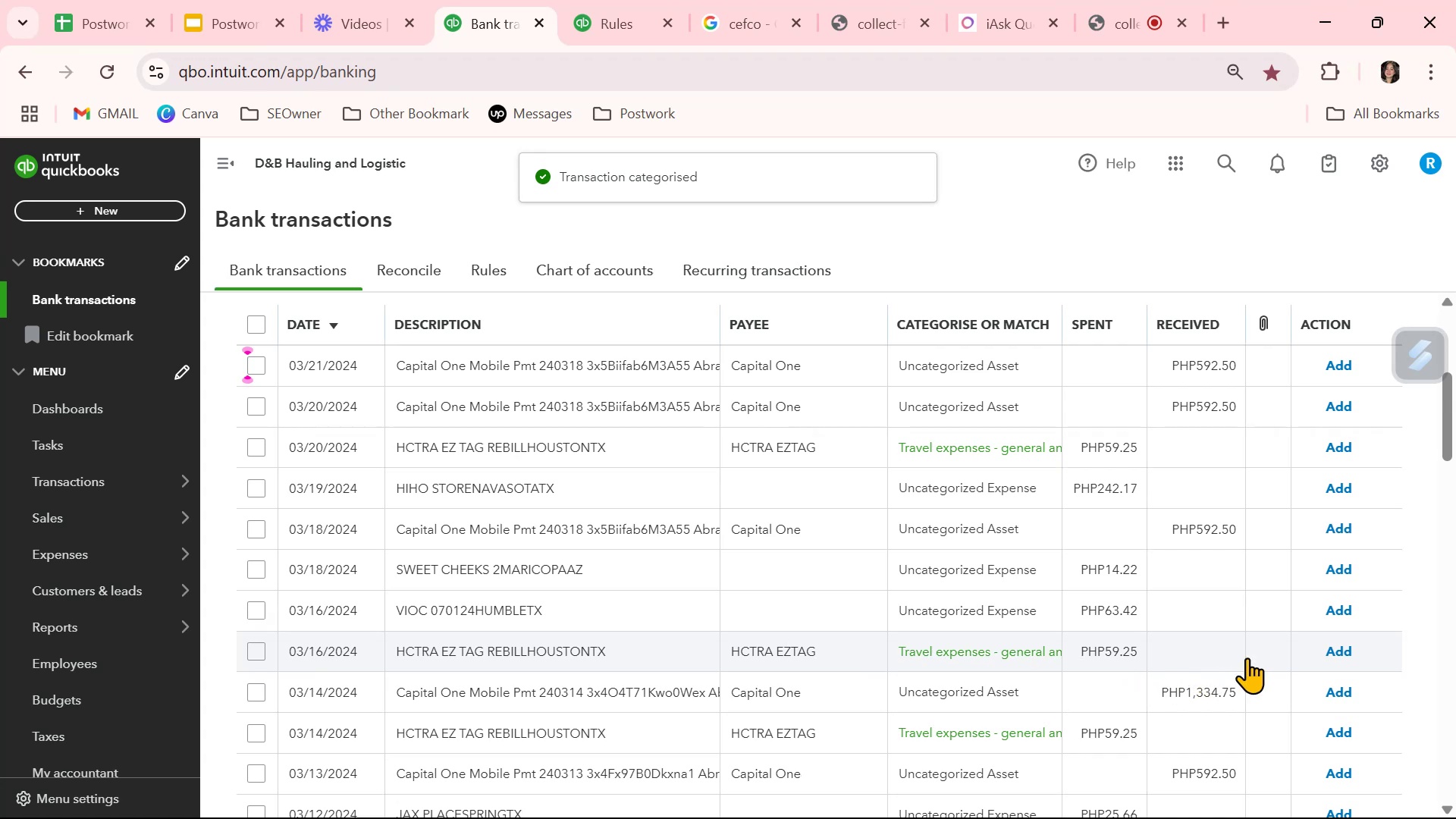 
wait(9.36)
 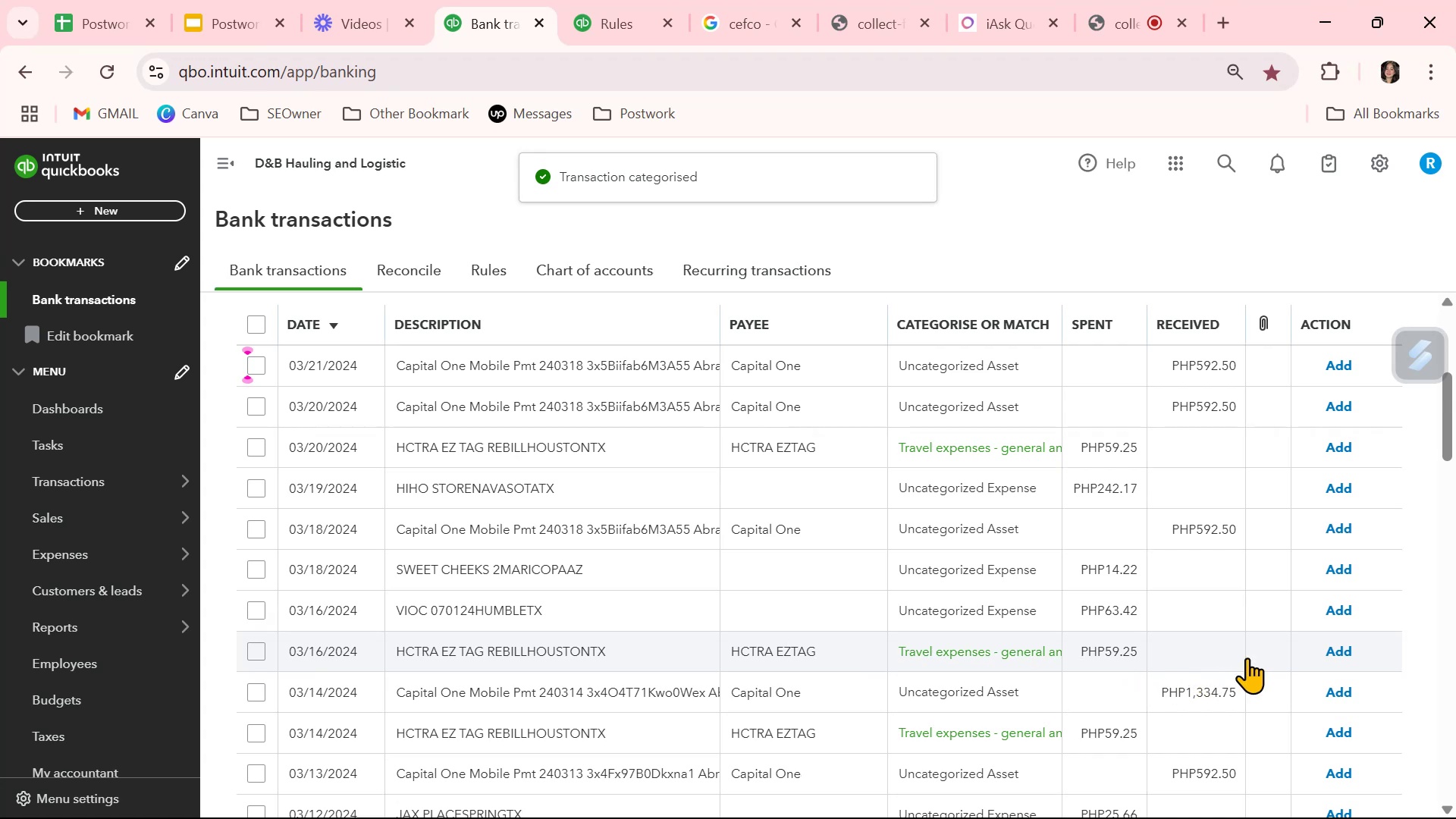 
left_click([1337, 447])
 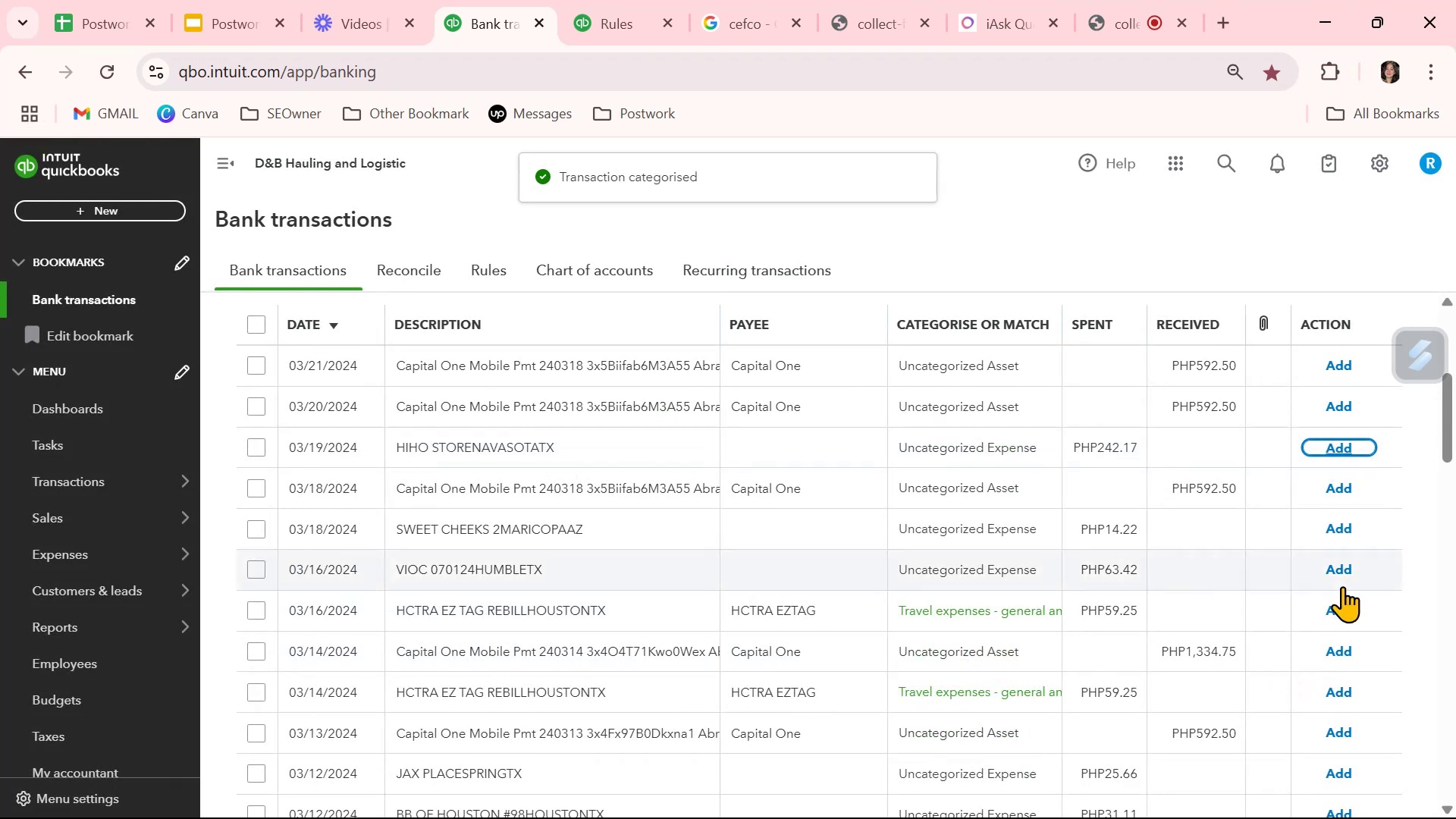 
left_click([1343, 606])
 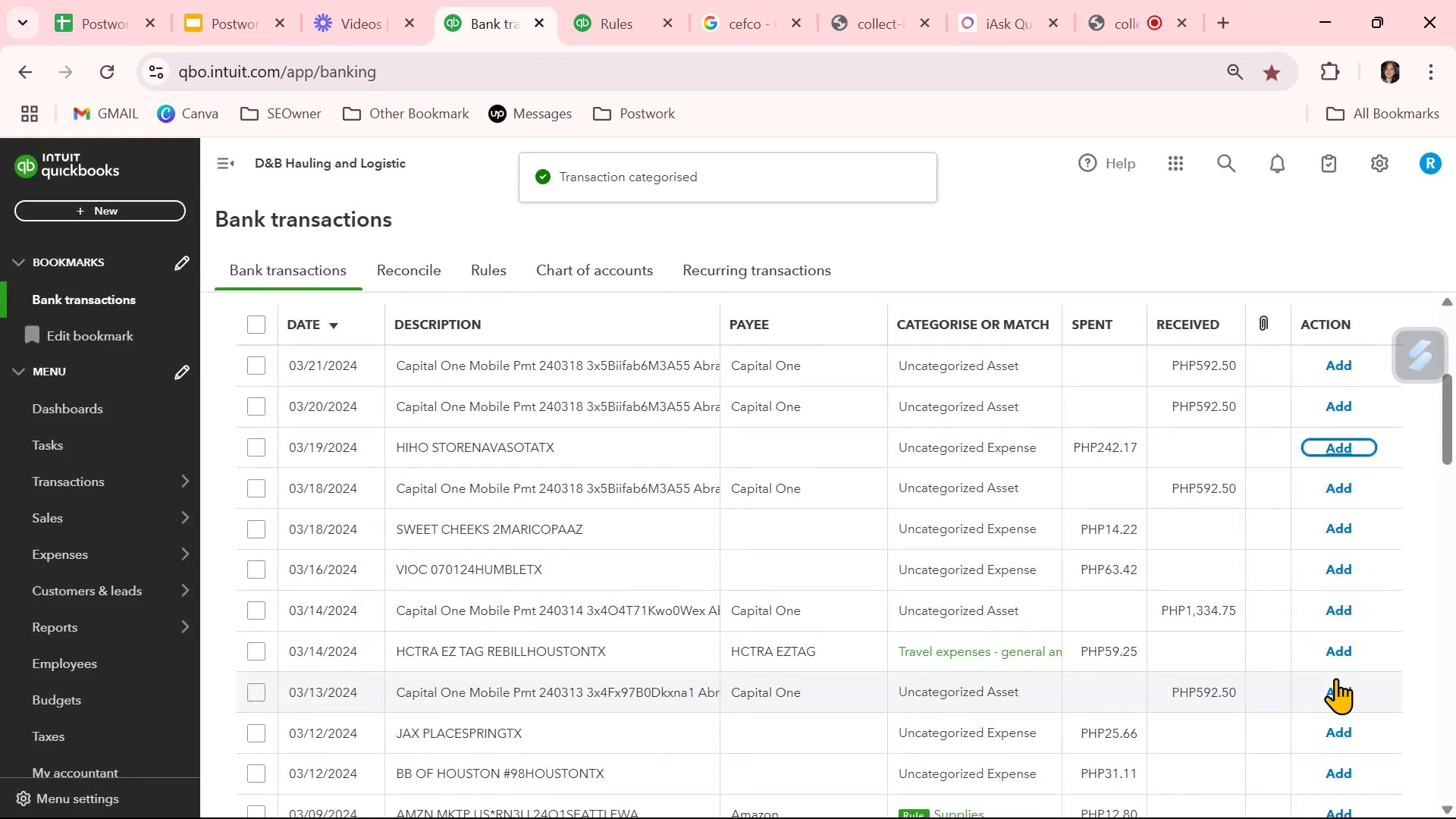 
left_click([1336, 650])
 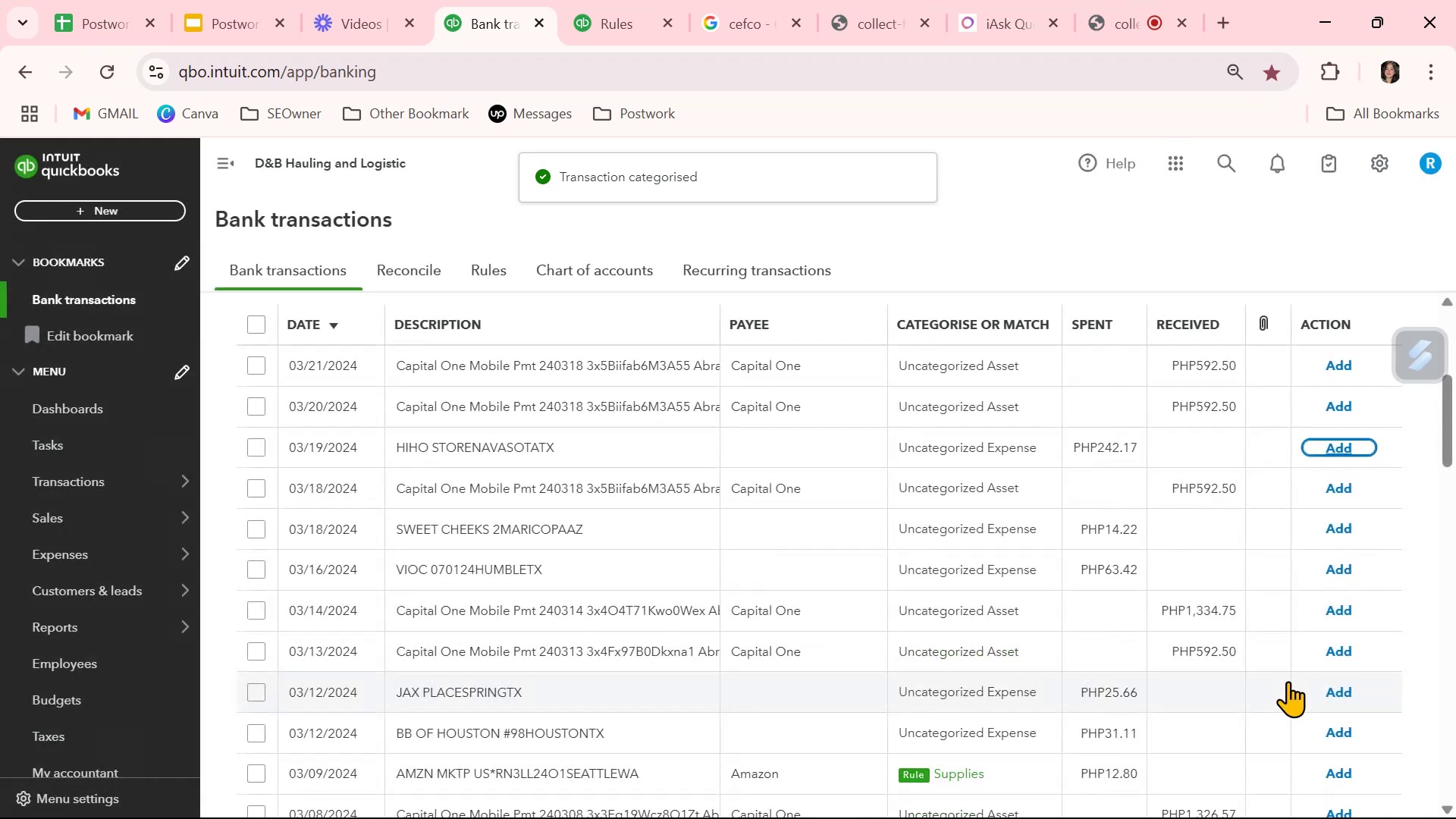 
scroll: coordinate [1288, 681], scroll_direction: down, amount: 3.0
 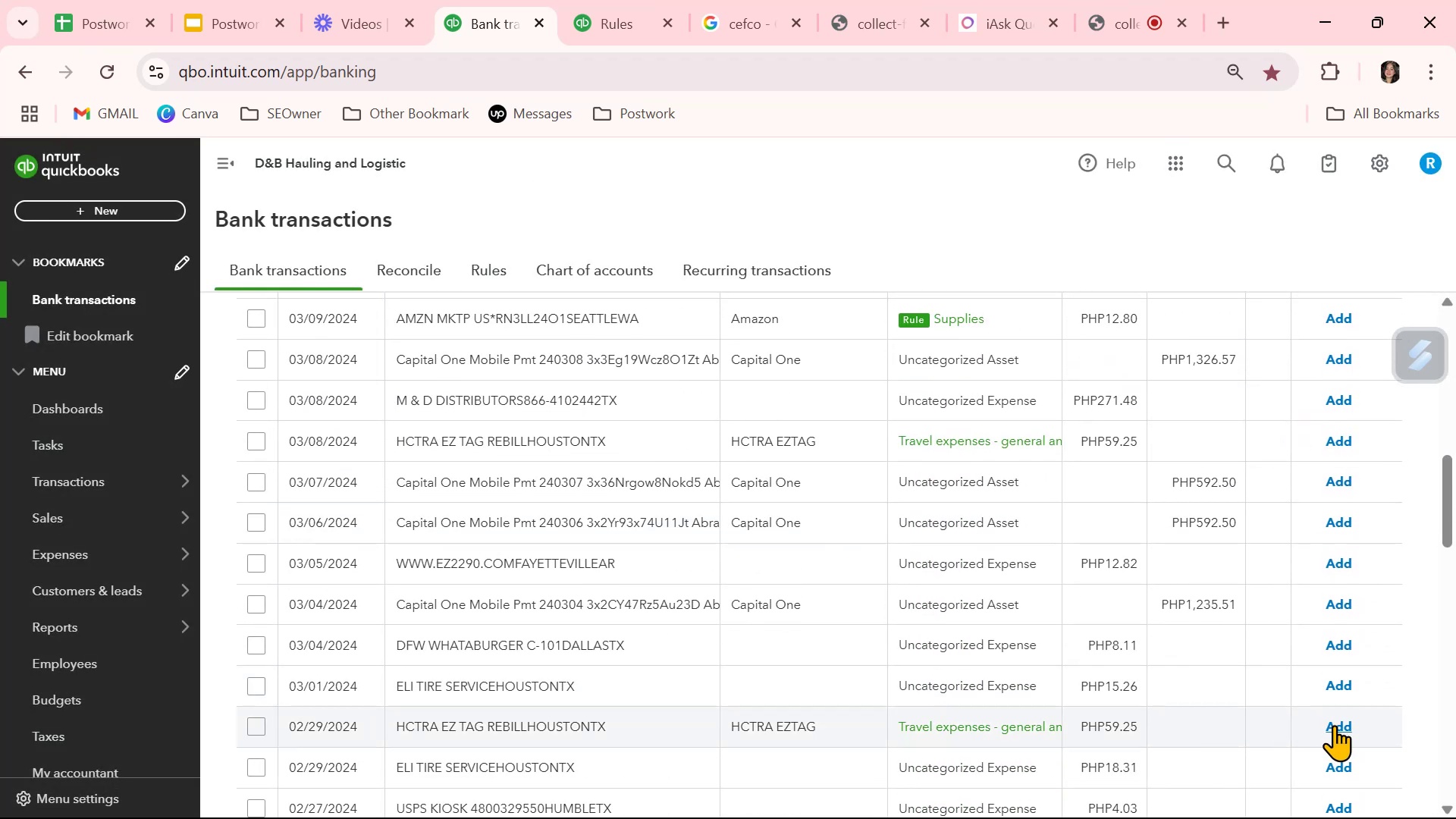 
left_click([1334, 725])
 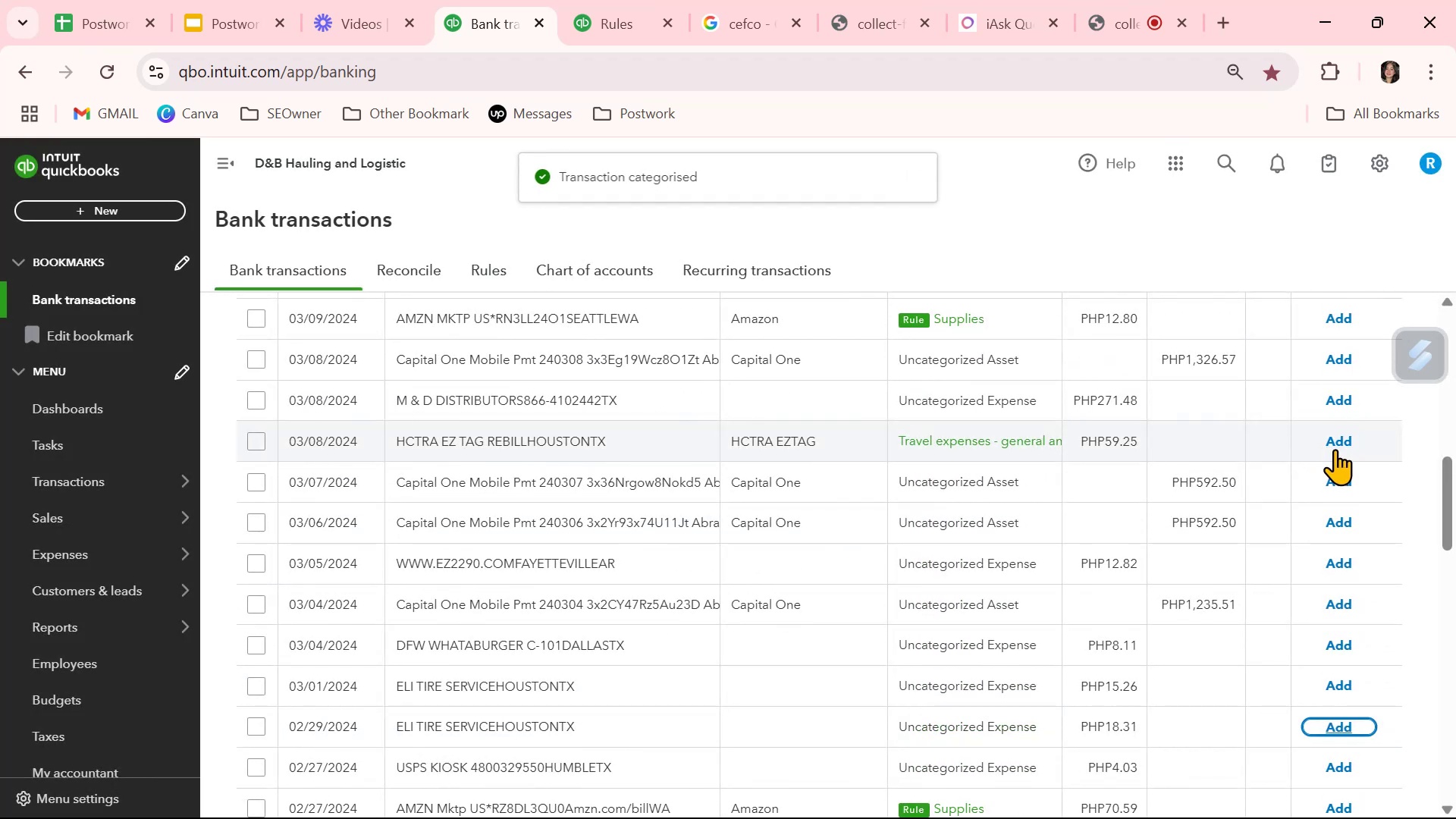 
left_click([1338, 444])
 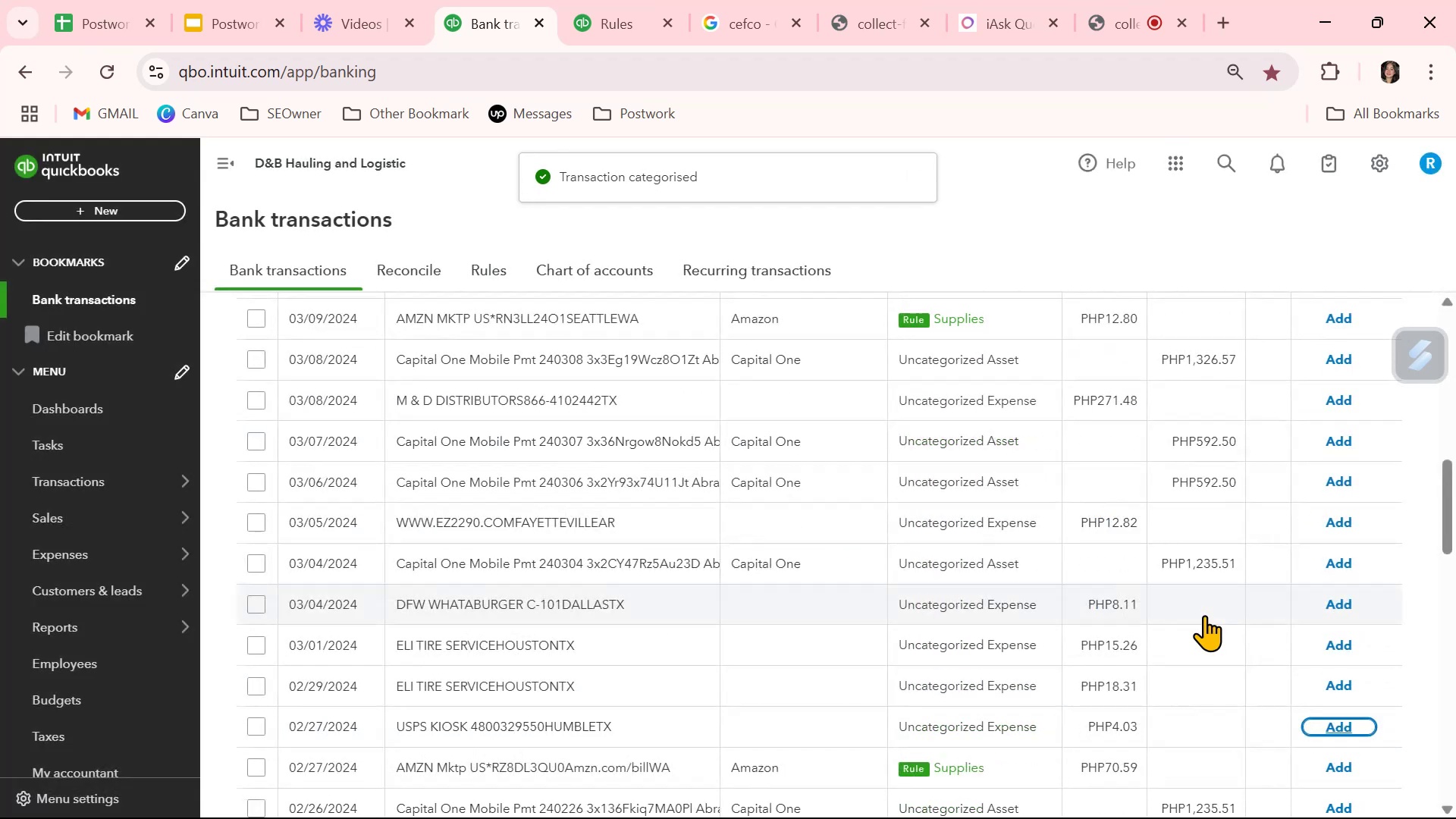 
scroll: coordinate [1203, 615], scroll_direction: down, amount: 3.0
 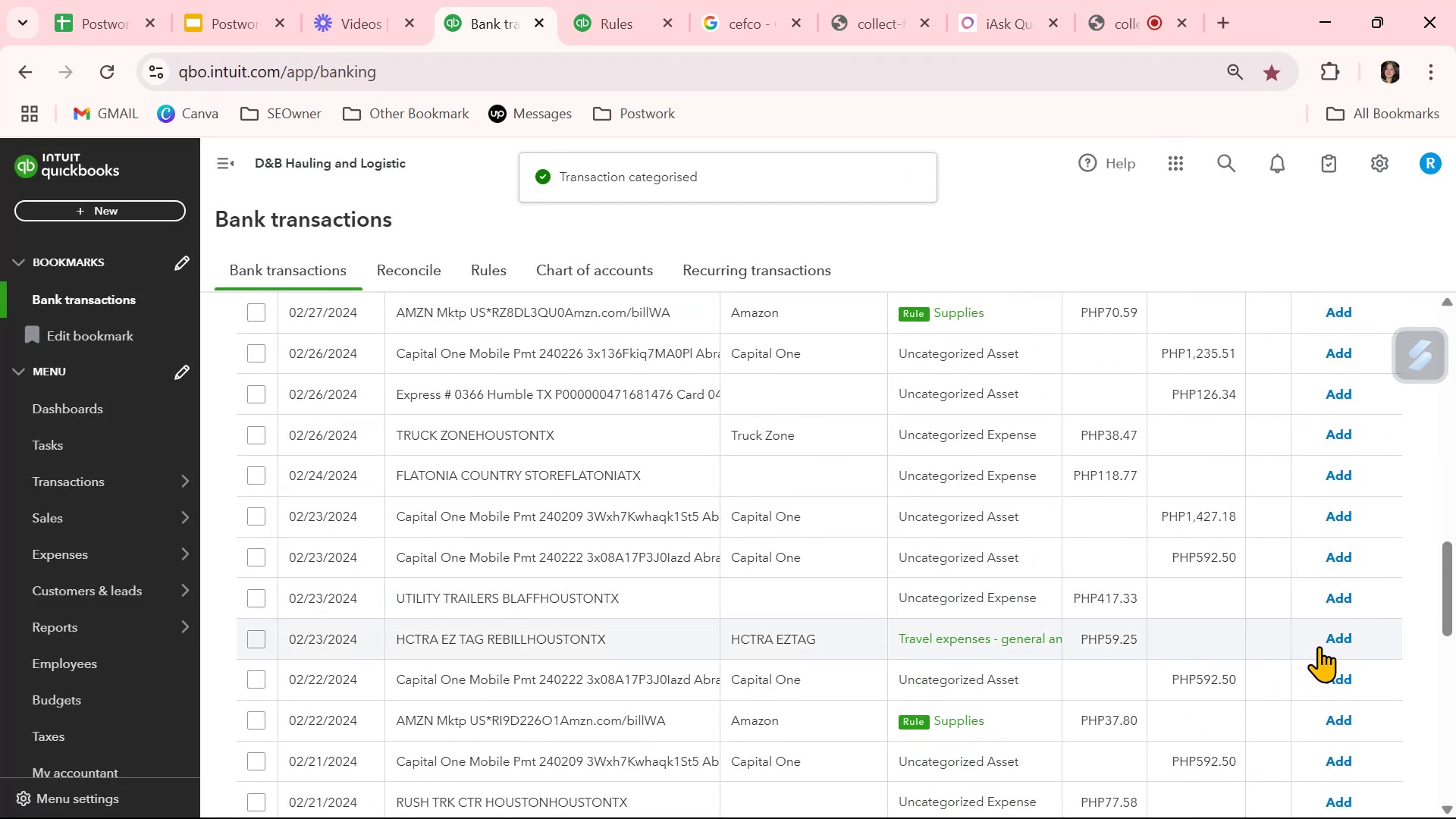 
left_click([1332, 642])
 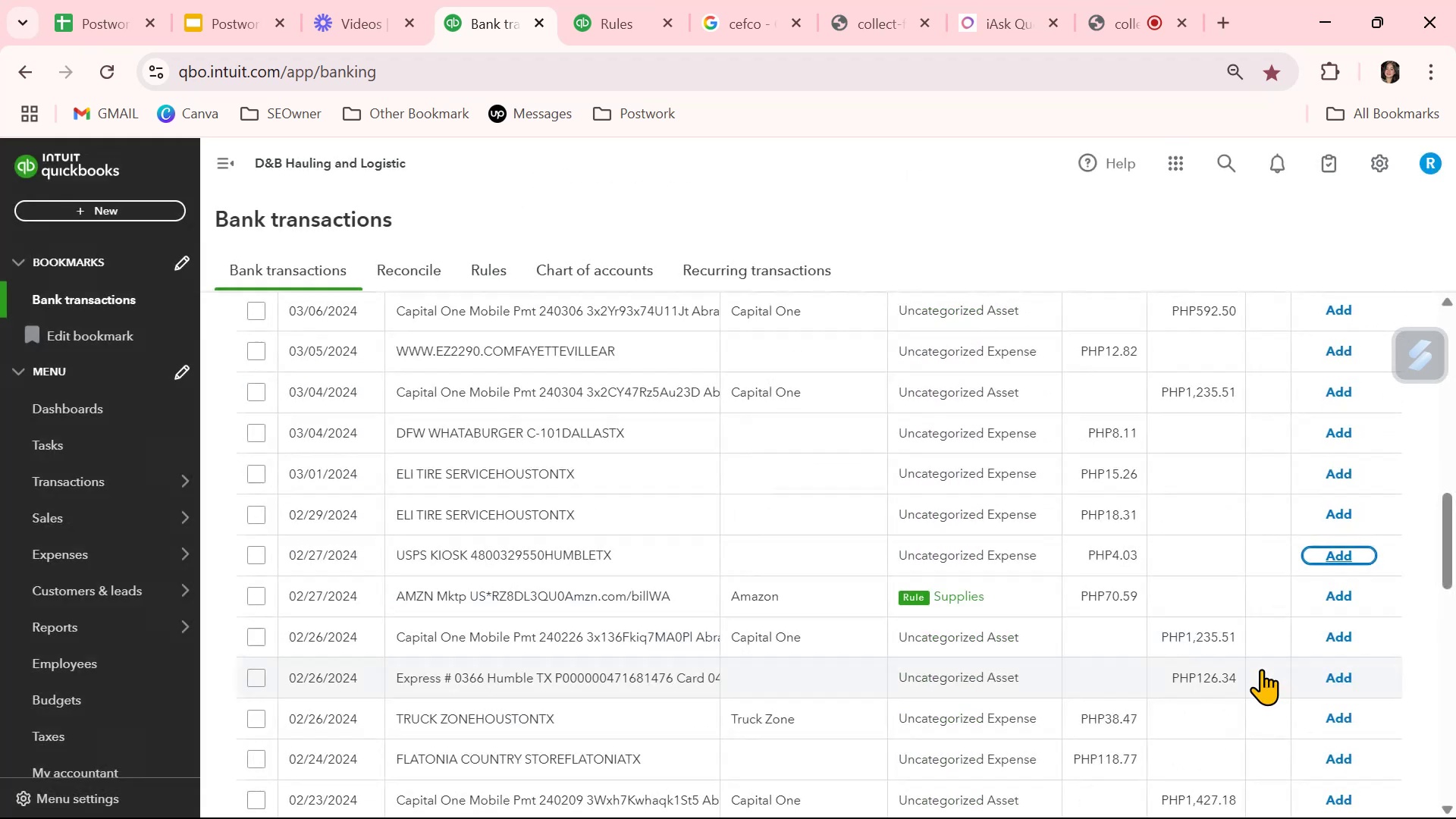 
scroll: coordinate [1261, 669], scroll_direction: down, amount: 2.0
 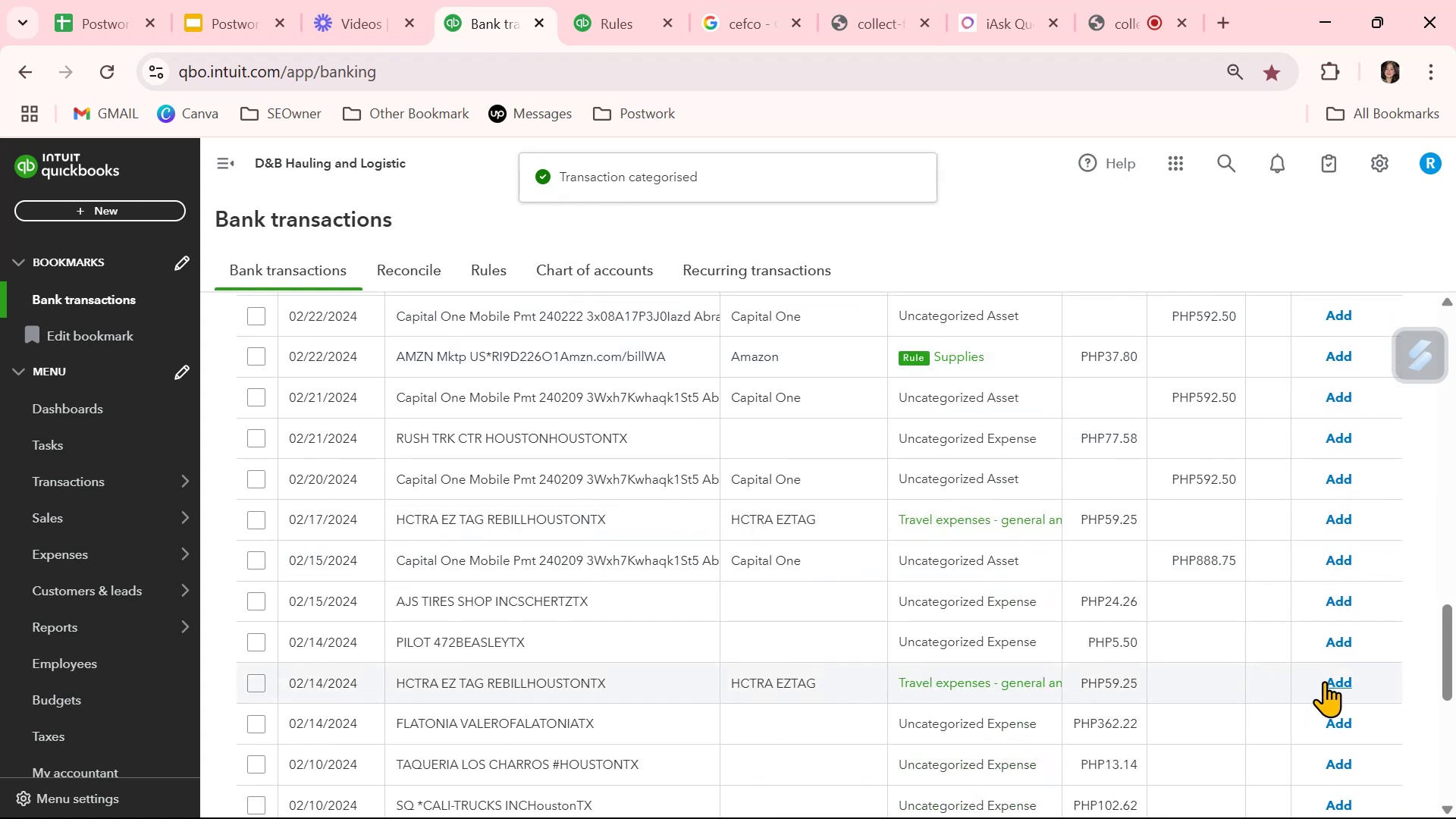 
left_click([1329, 682])
 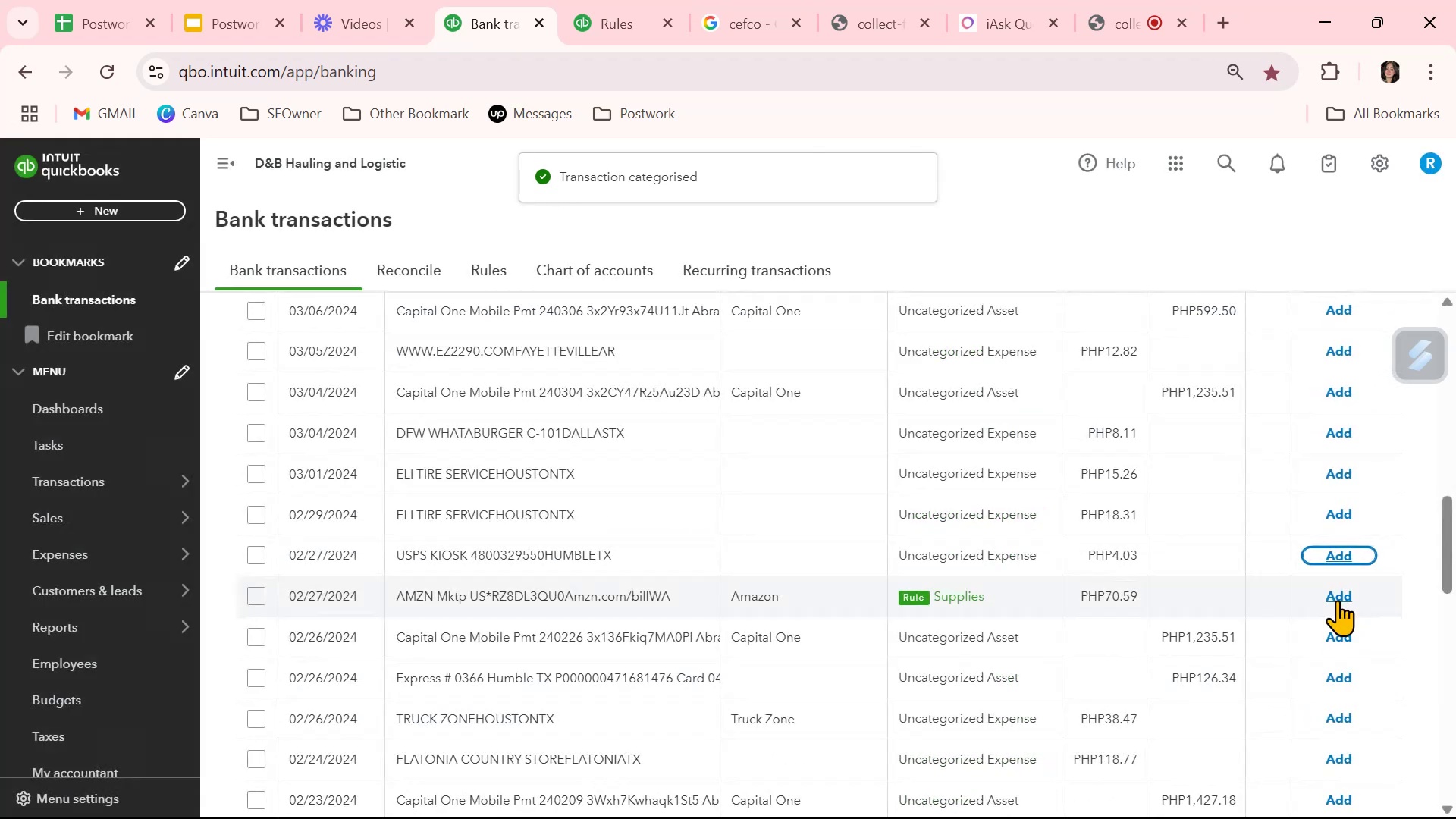 
scroll: coordinate [1295, 667], scroll_direction: down, amount: 3.0
 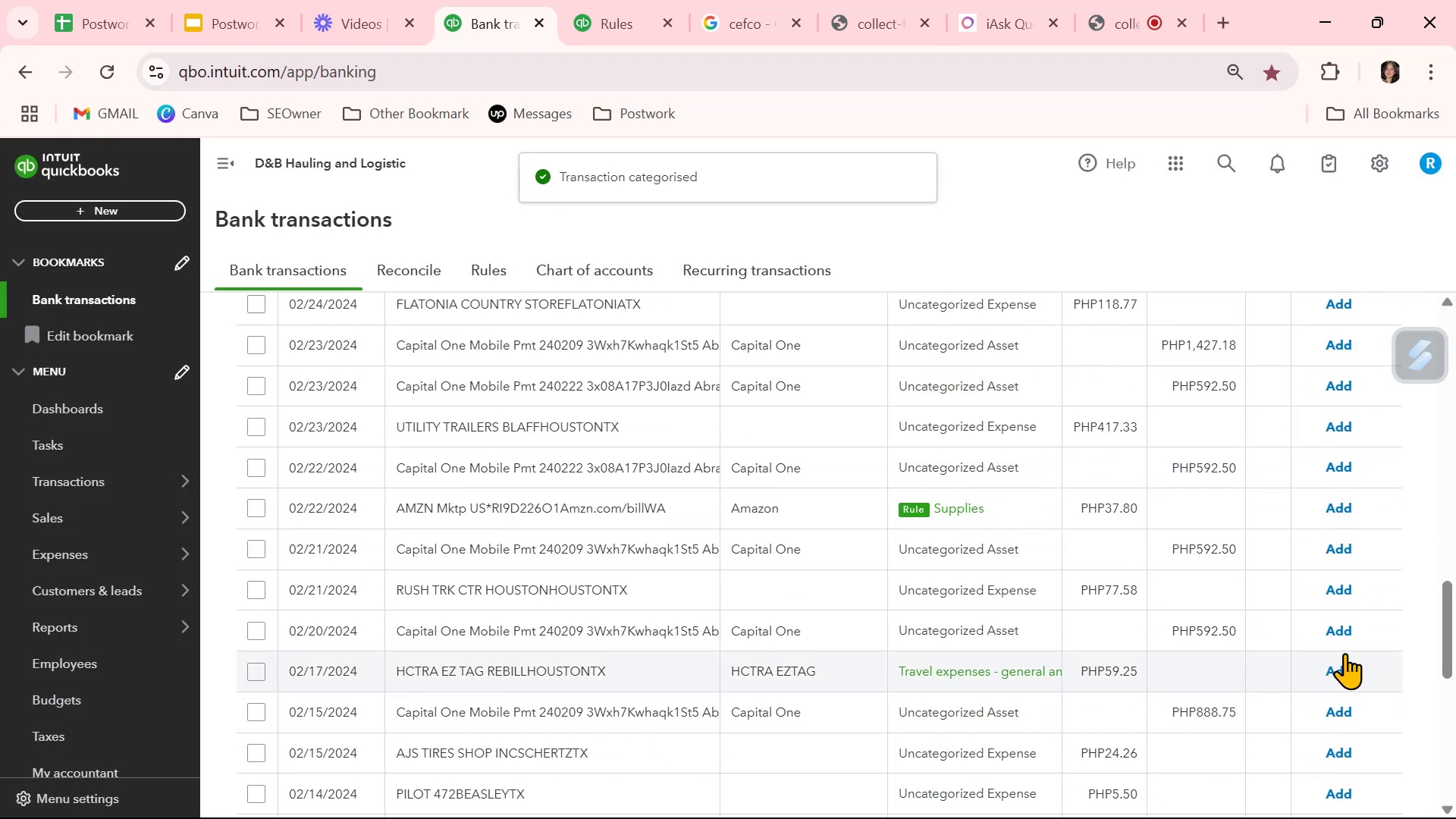 
left_click([1342, 671])
 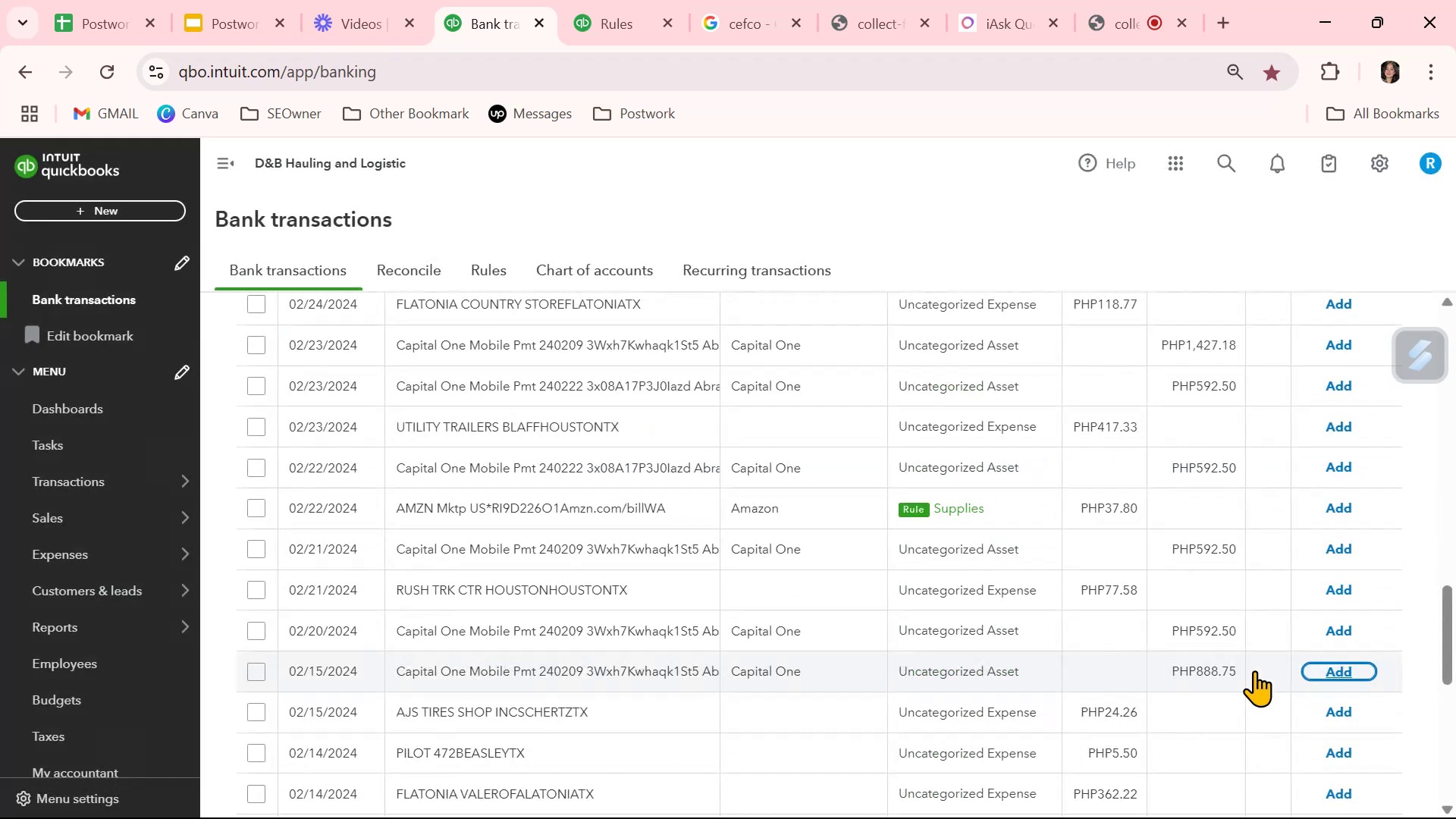 
scroll: coordinate [1254, 670], scroll_direction: down, amount: 3.0
 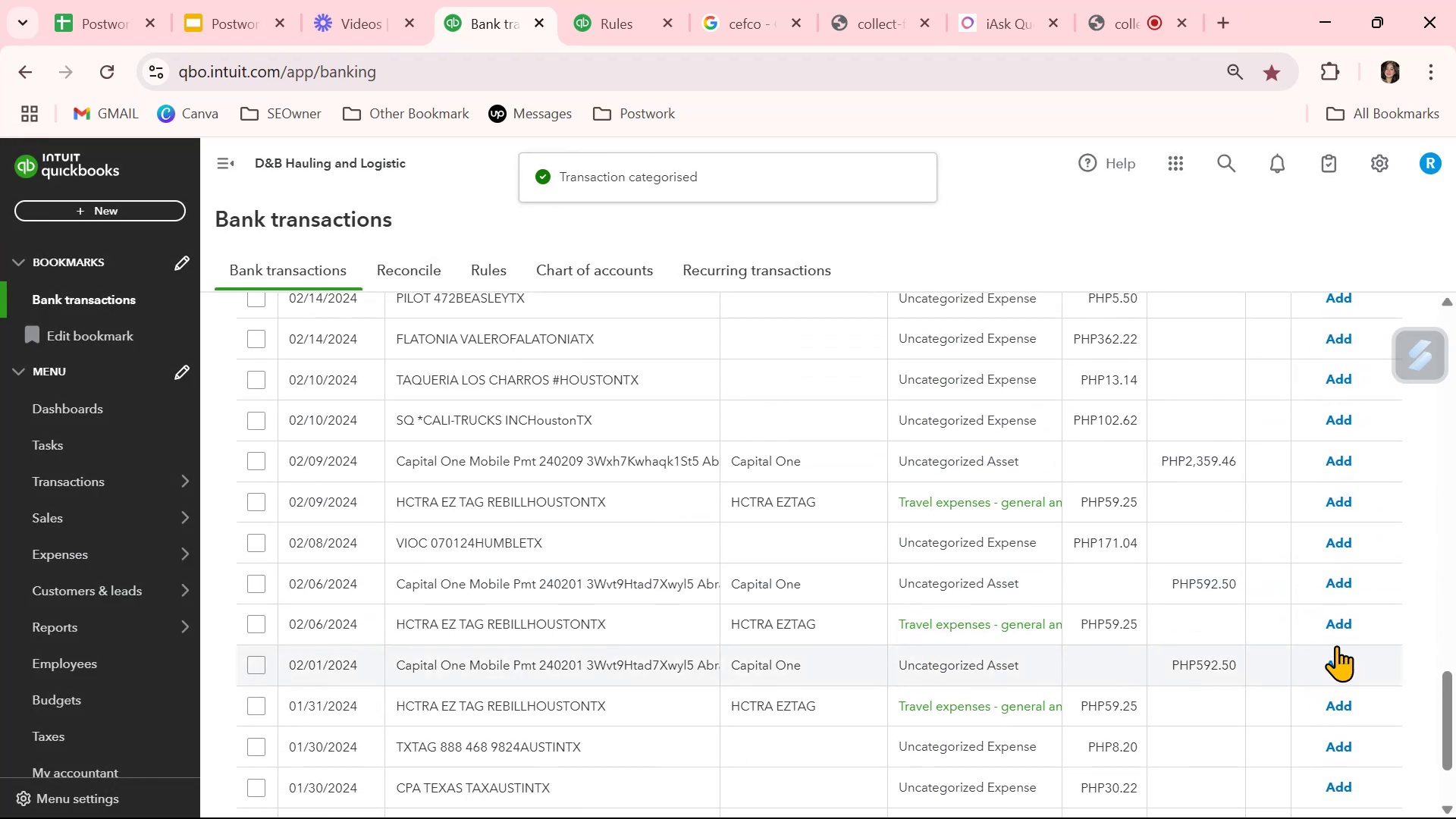 
left_click([1338, 629])
 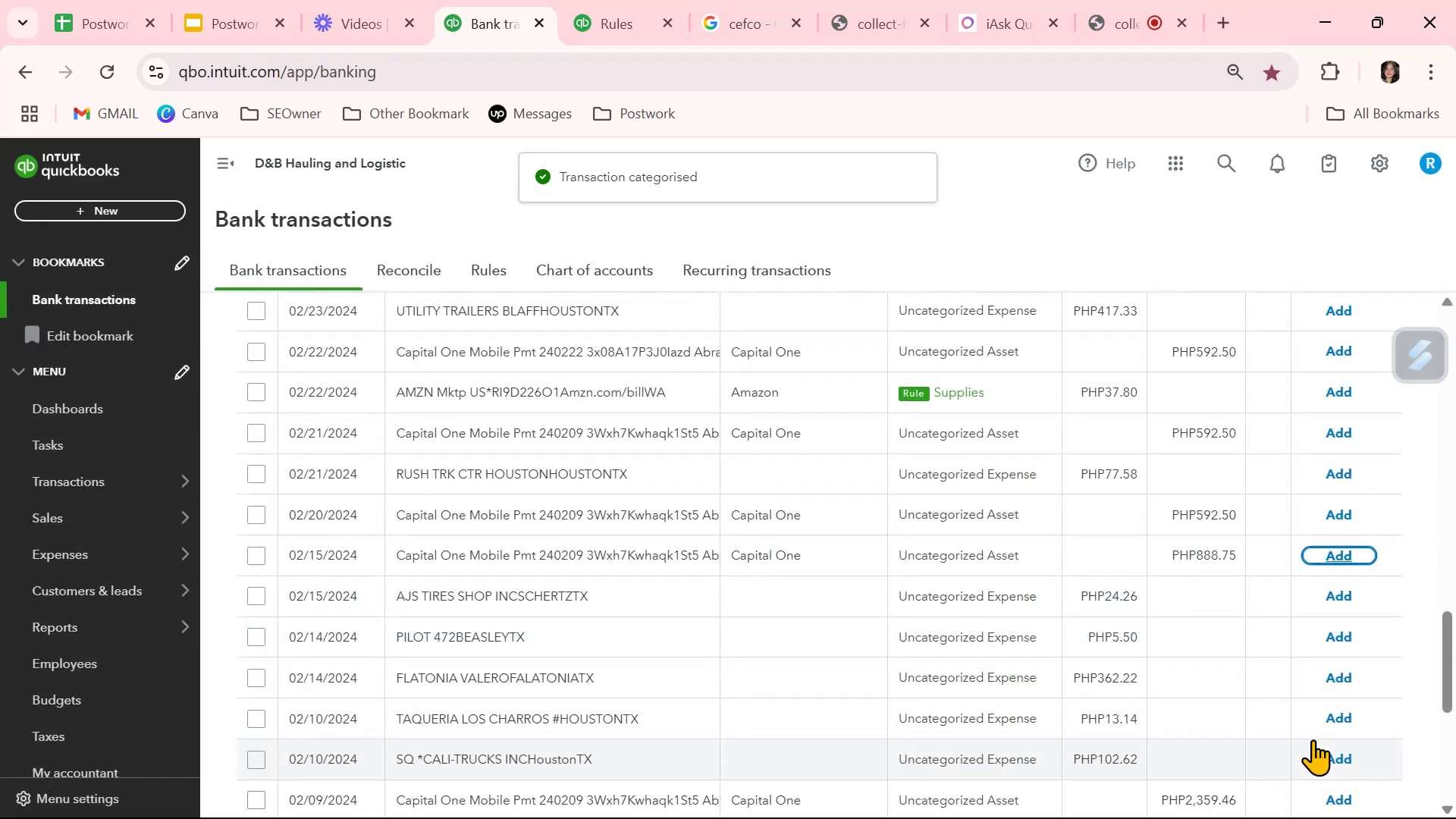 
scroll: coordinate [1313, 739], scroll_direction: down, amount: 2.0
 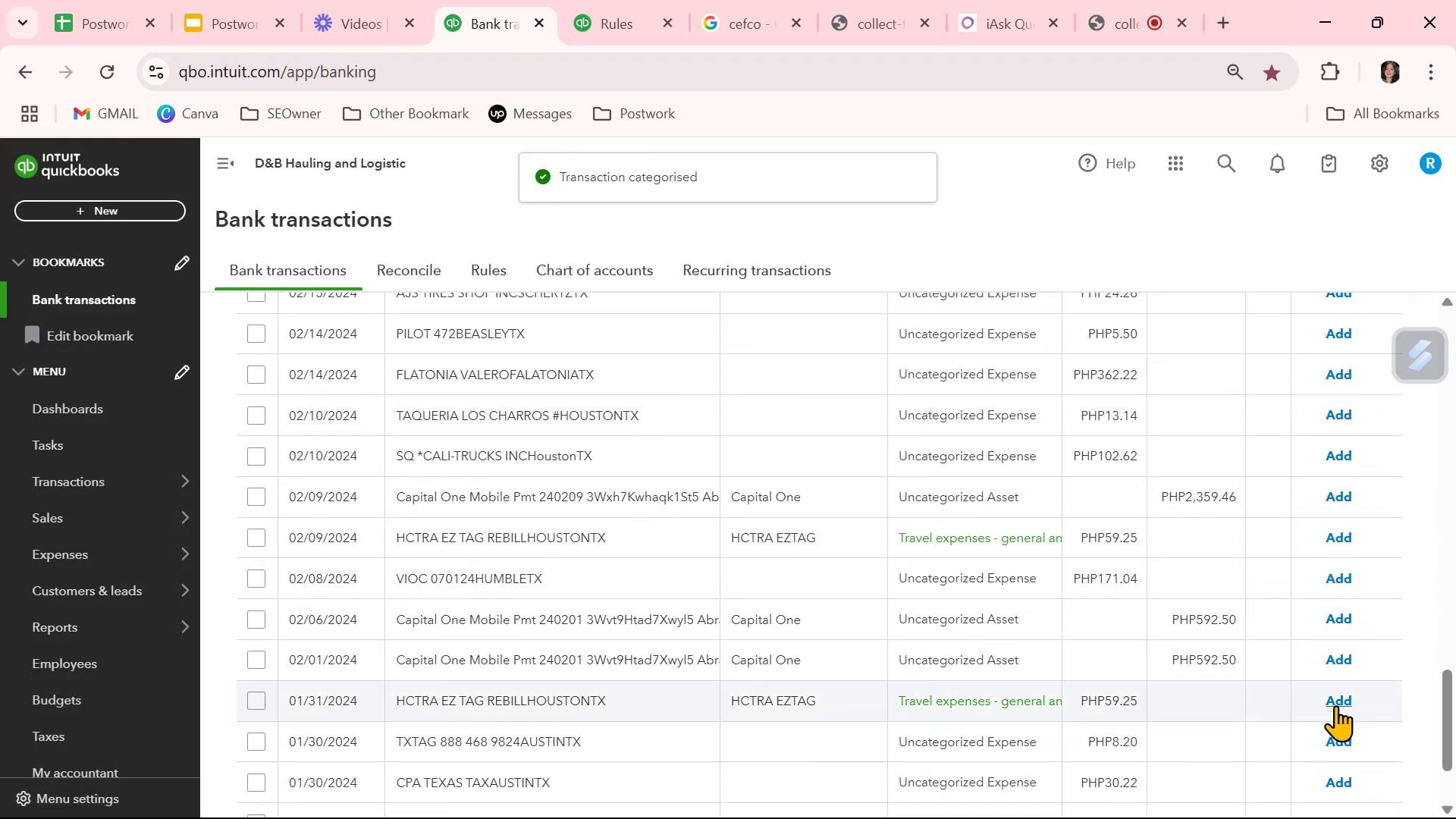 
left_click([1336, 704])
 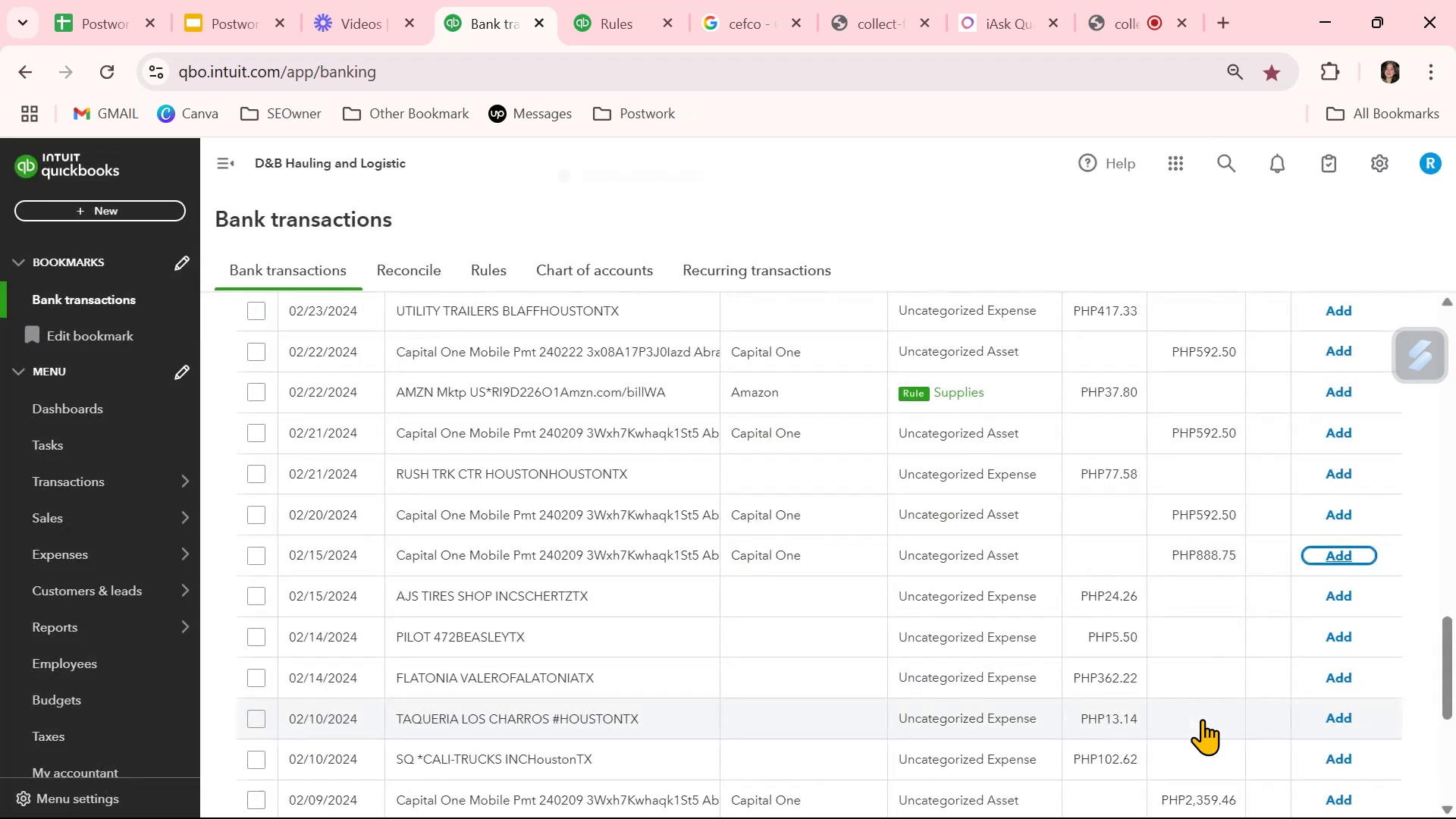 
scroll: coordinate [1202, 719], scroll_direction: down, amount: 2.0
 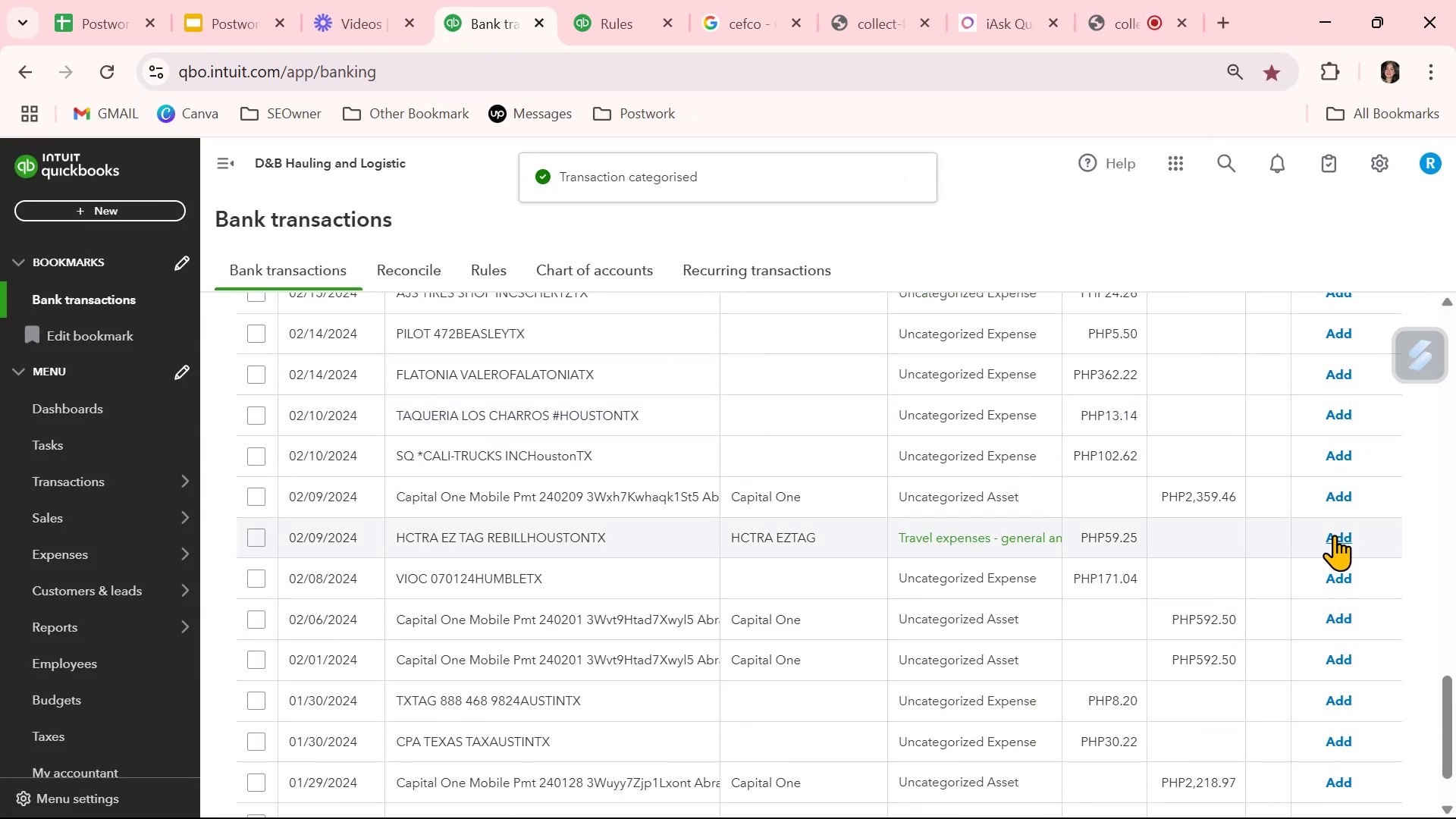 
left_click([1335, 535])
 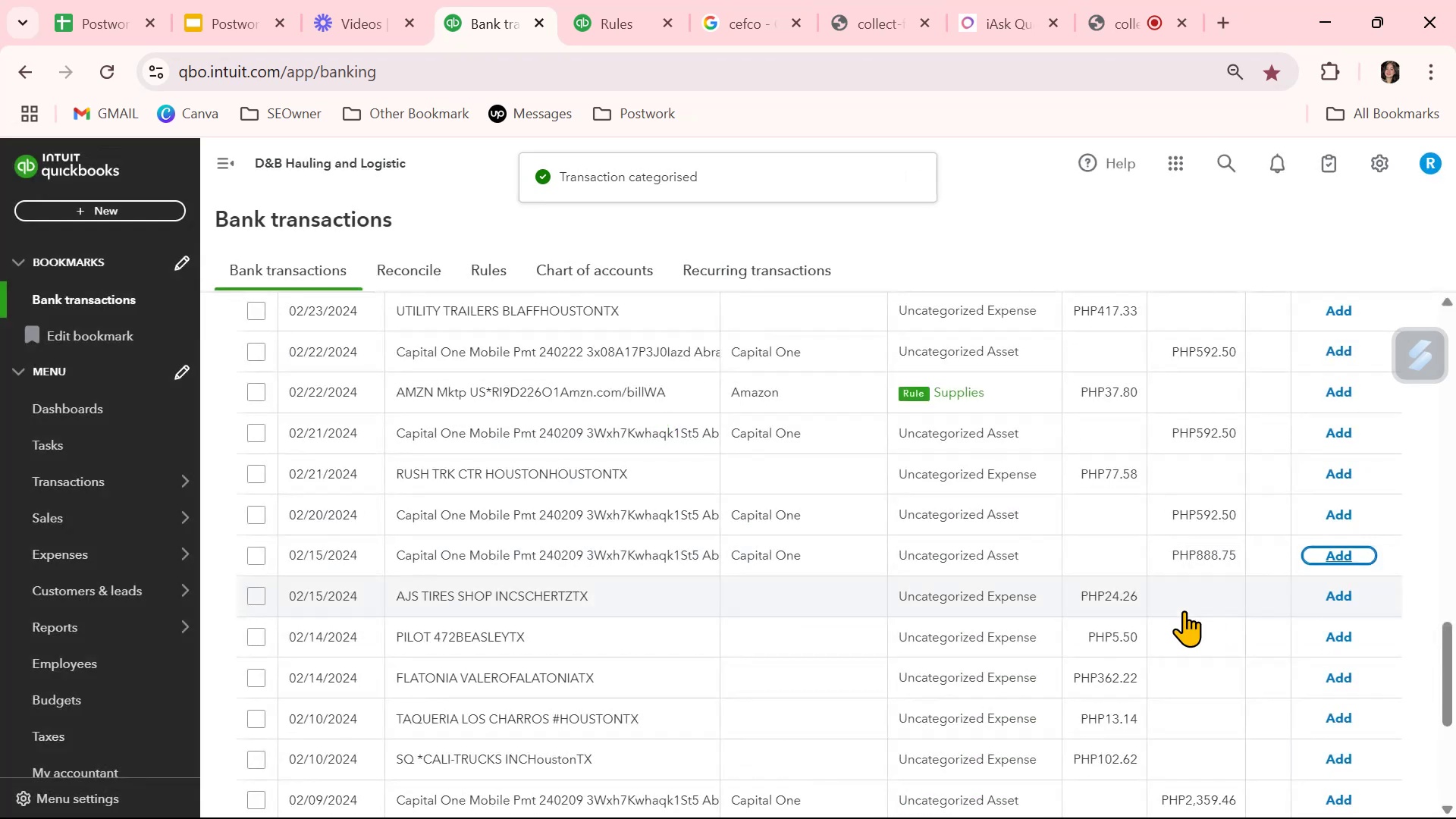 
scroll: coordinate [1184, 610], scroll_direction: down, amount: 8.0
 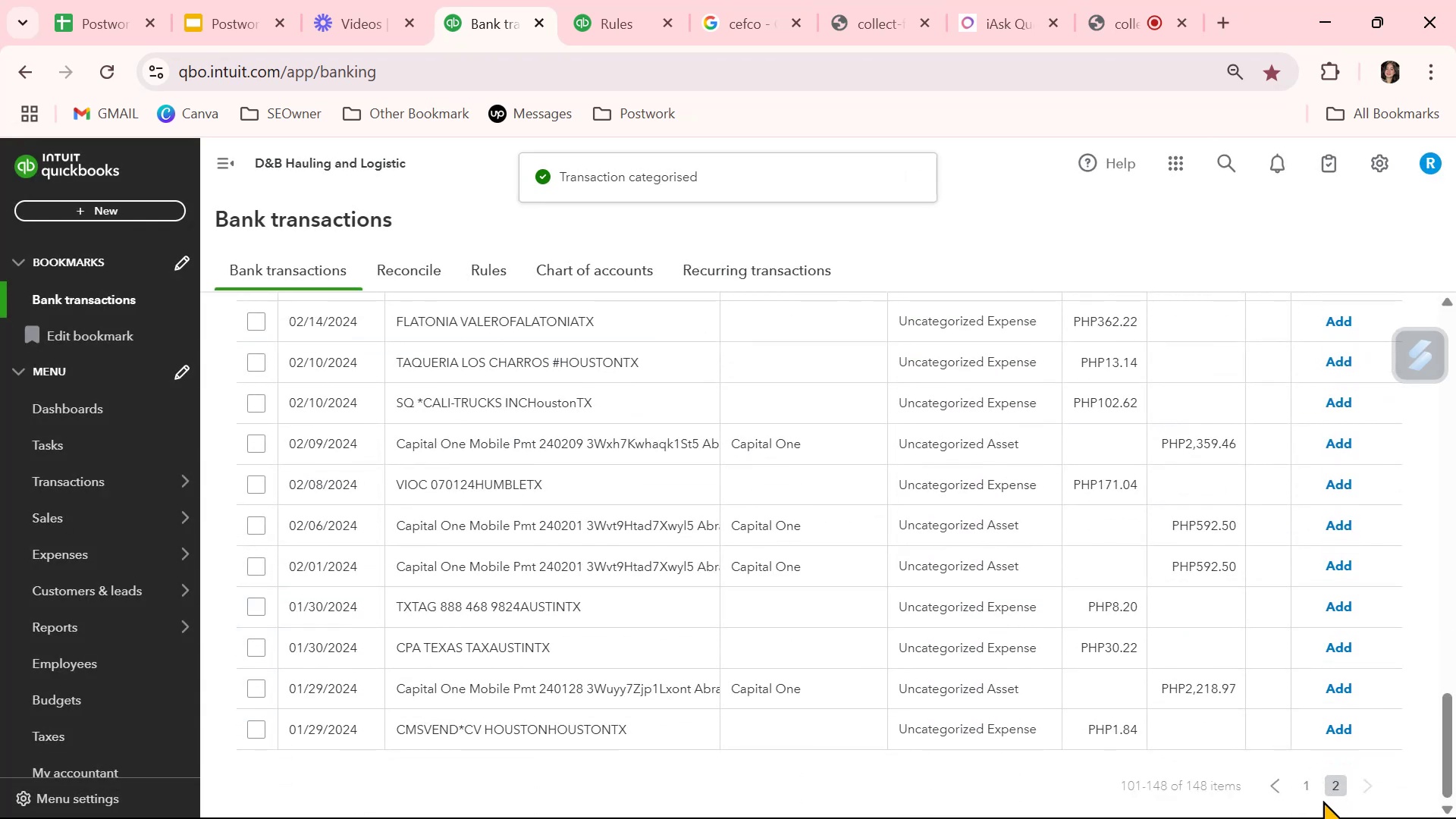 
left_click([1308, 789])
 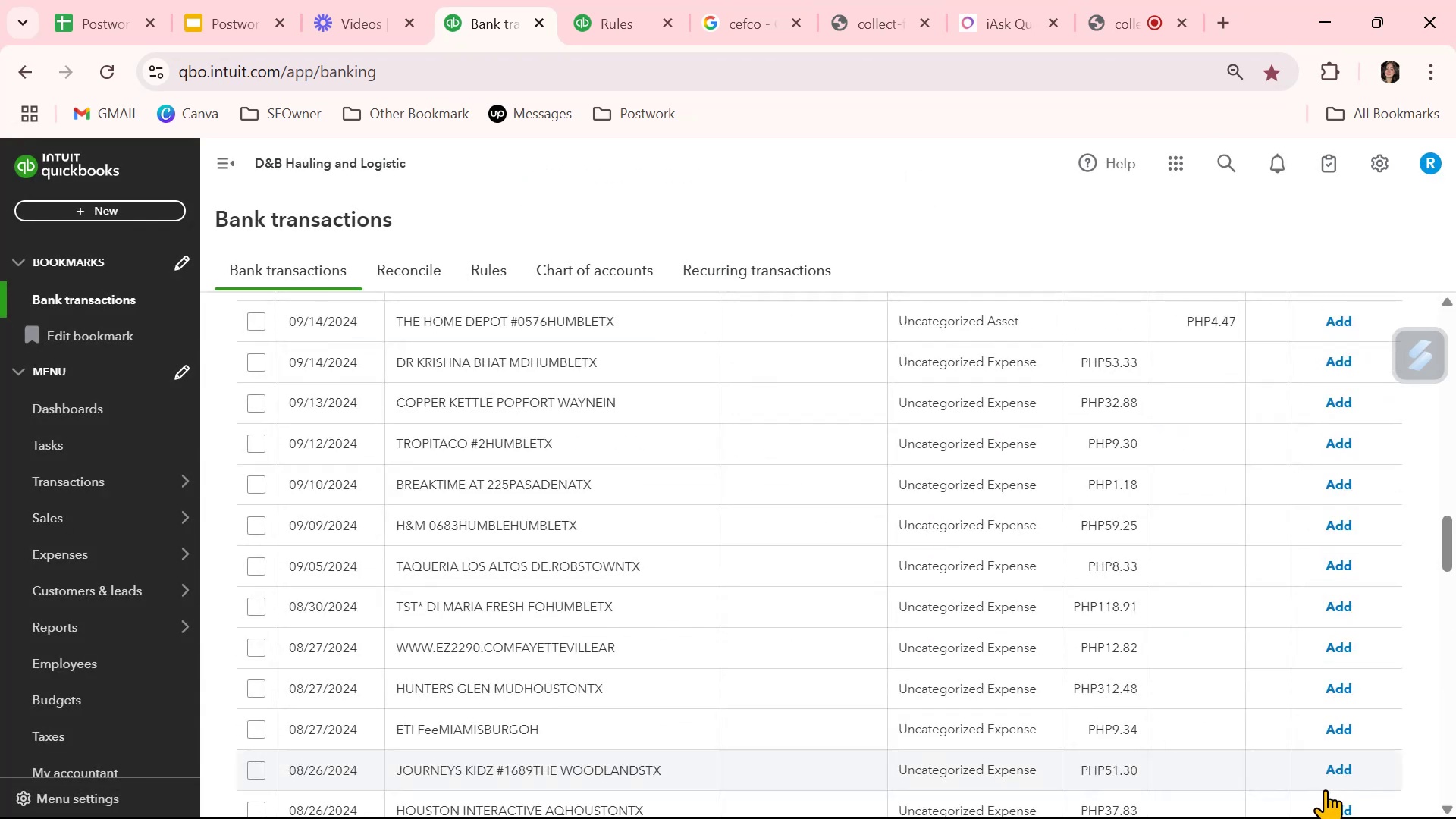 
scroll: coordinate [709, 617], scroll_direction: up, amount: 15.0
 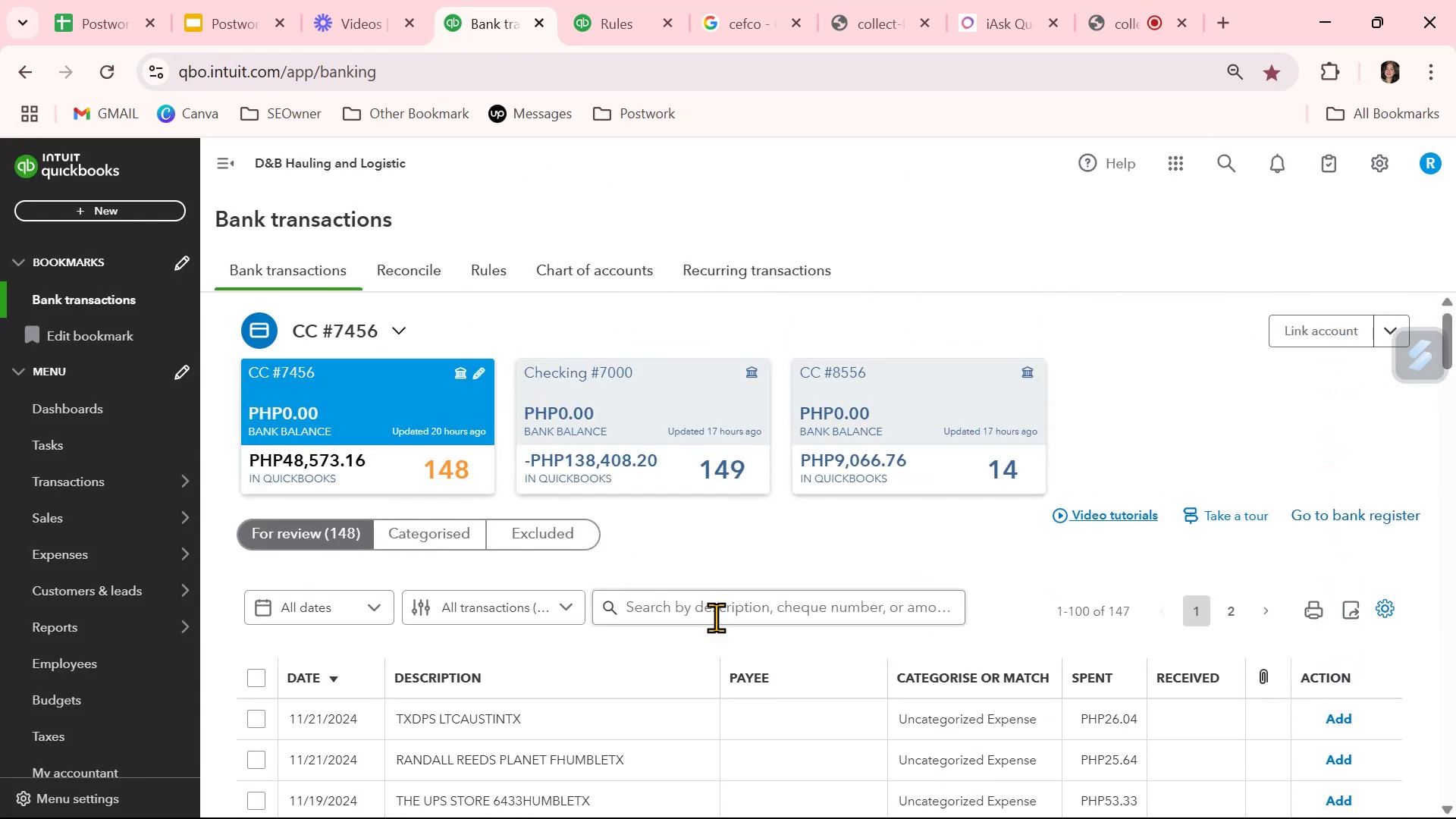 
scroll: coordinate [893, 674], scroll_direction: down, amount: 23.0
 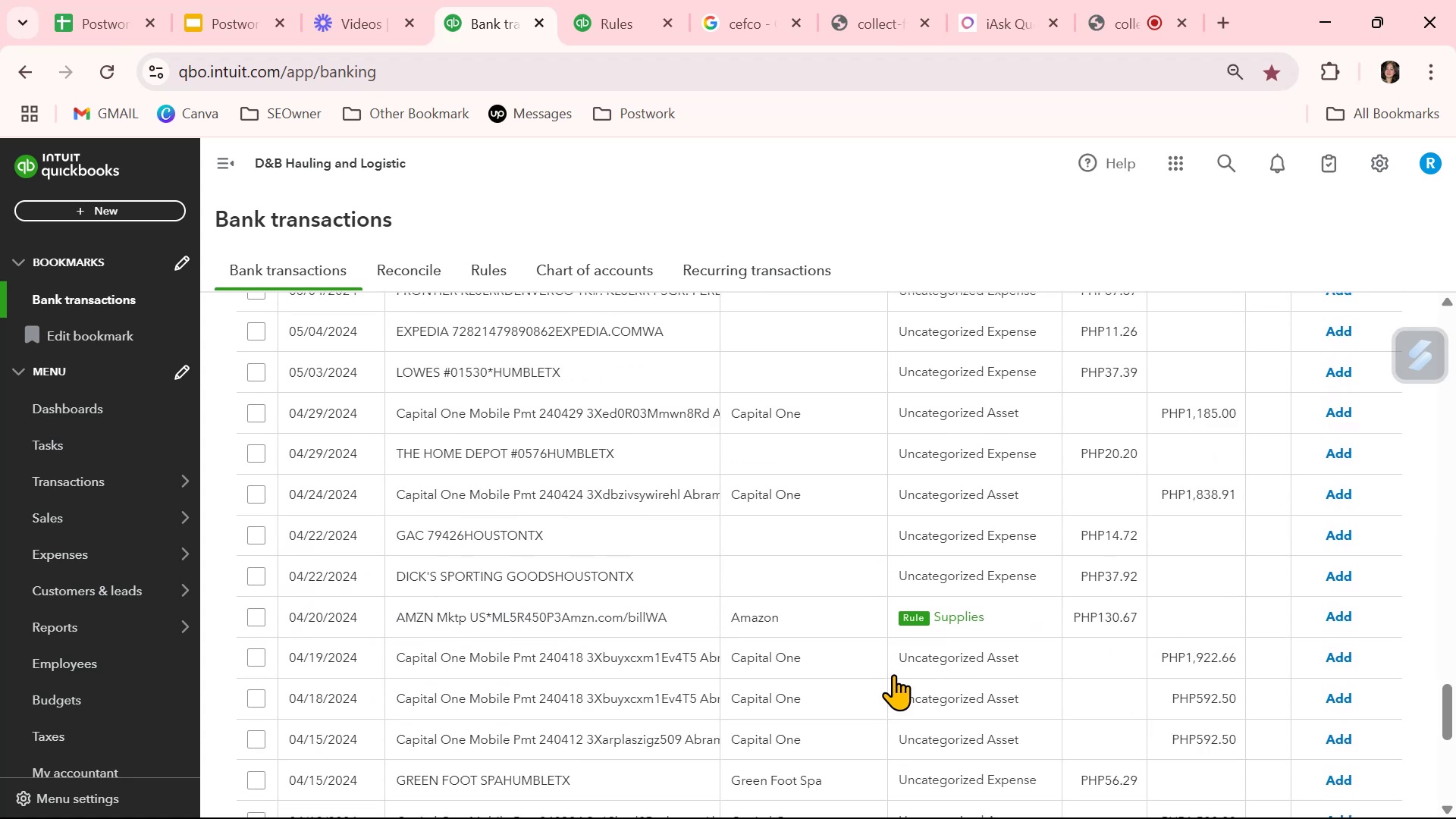 
scroll: coordinate [893, 674], scroll_direction: up, amount: 4.0
 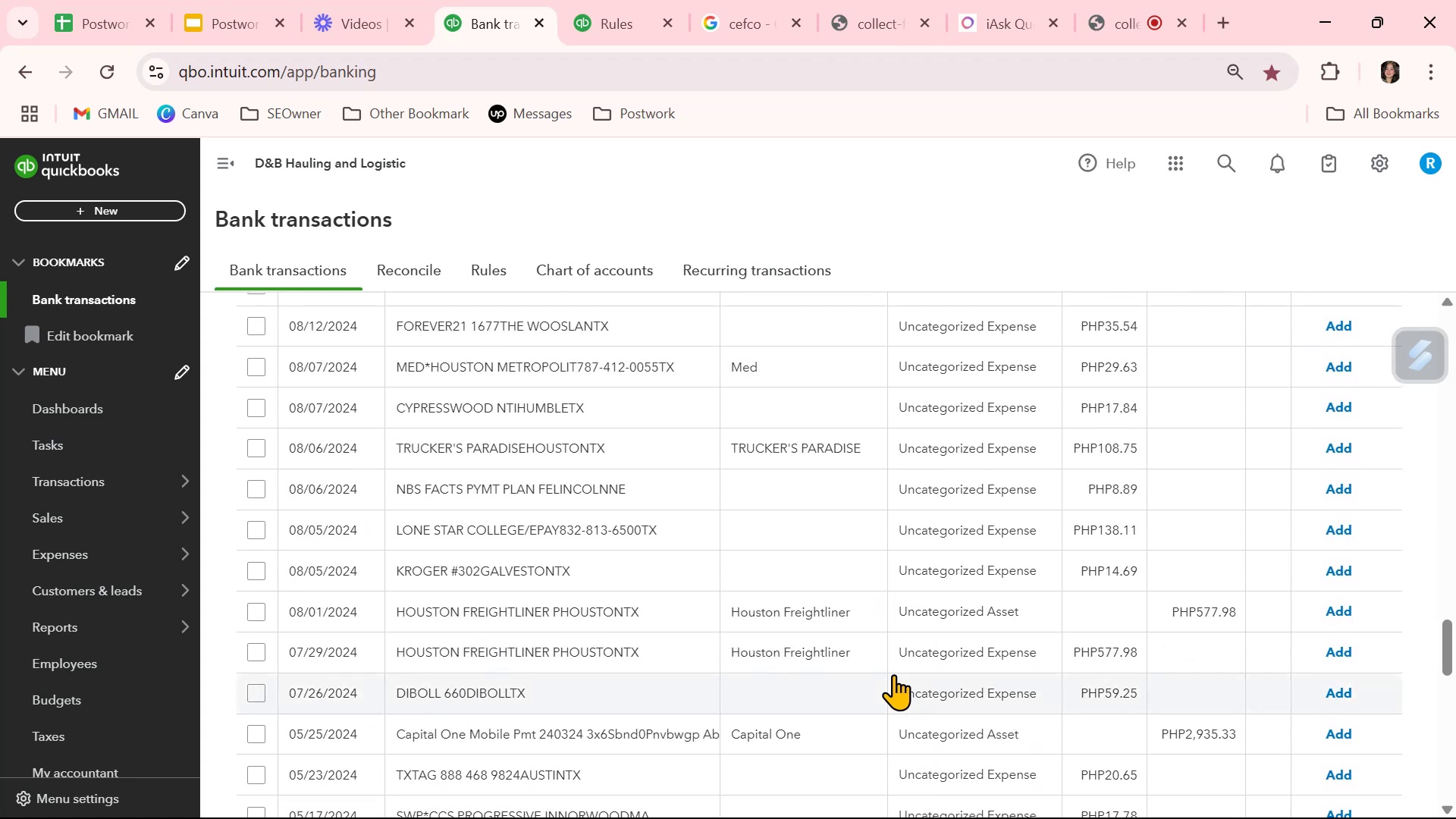 
scroll: coordinate [893, 674], scroll_direction: down, amount: 5.0
 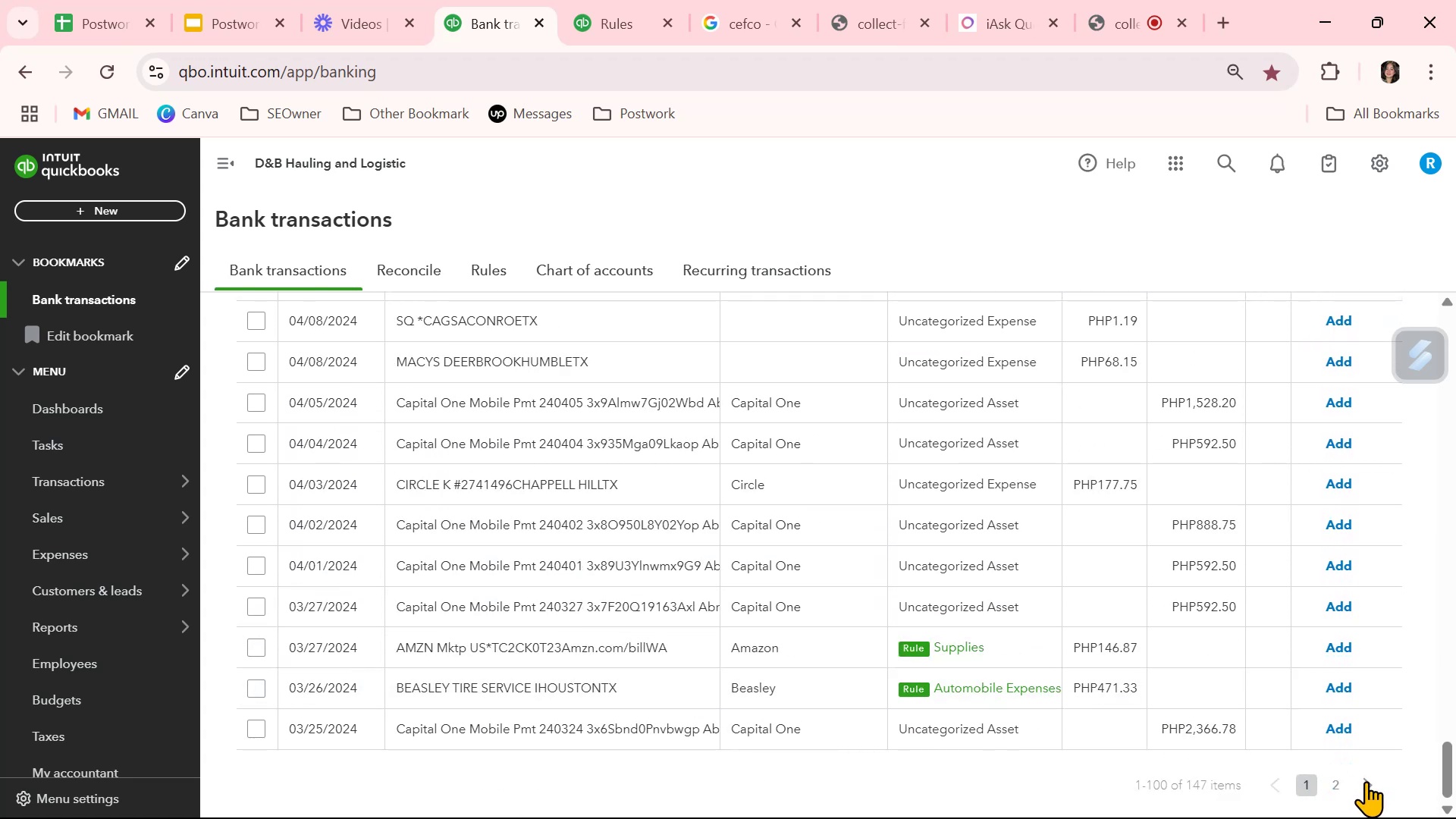 
left_click([1343, 786])
 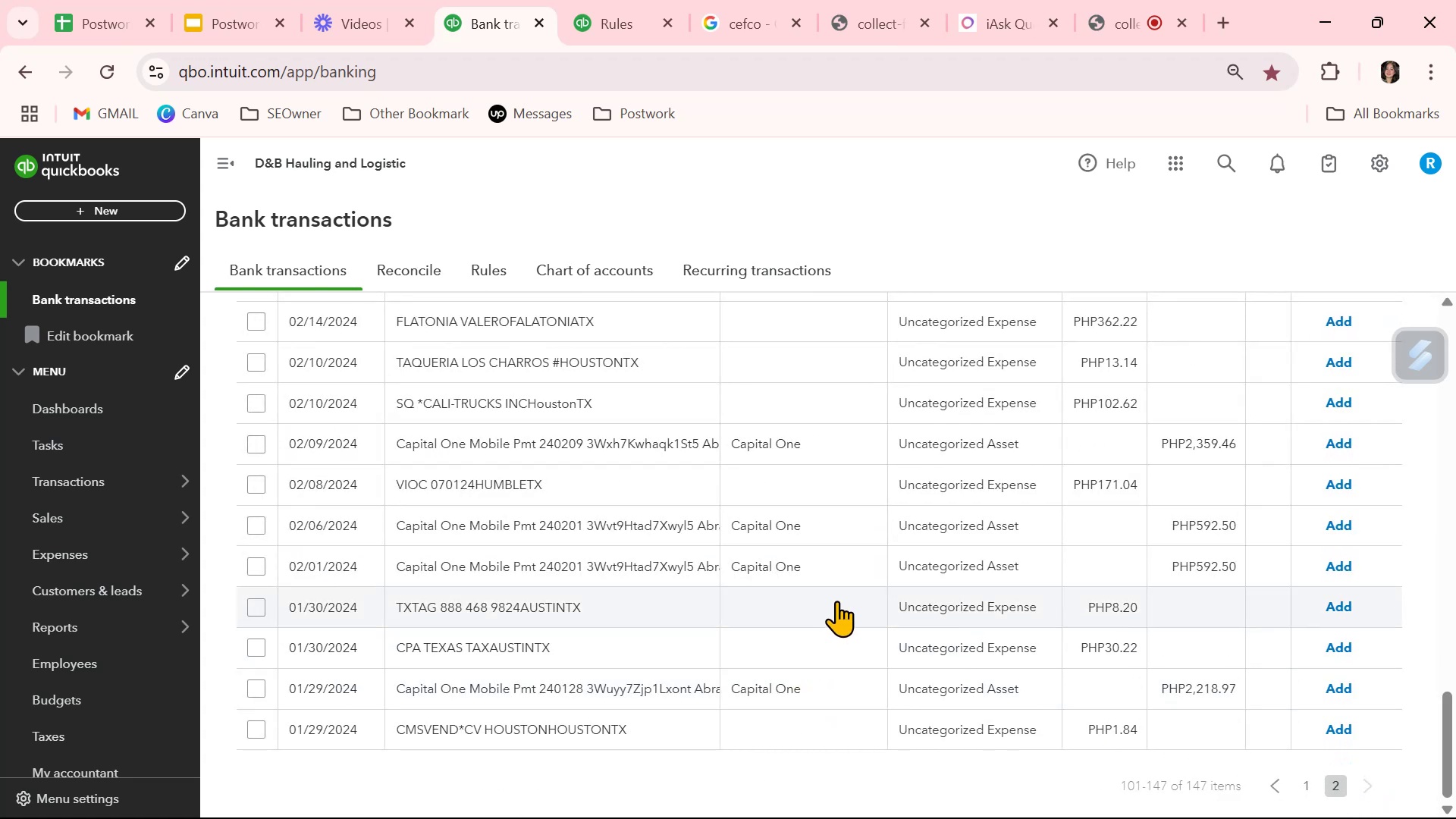 
left_click([828, 603])
 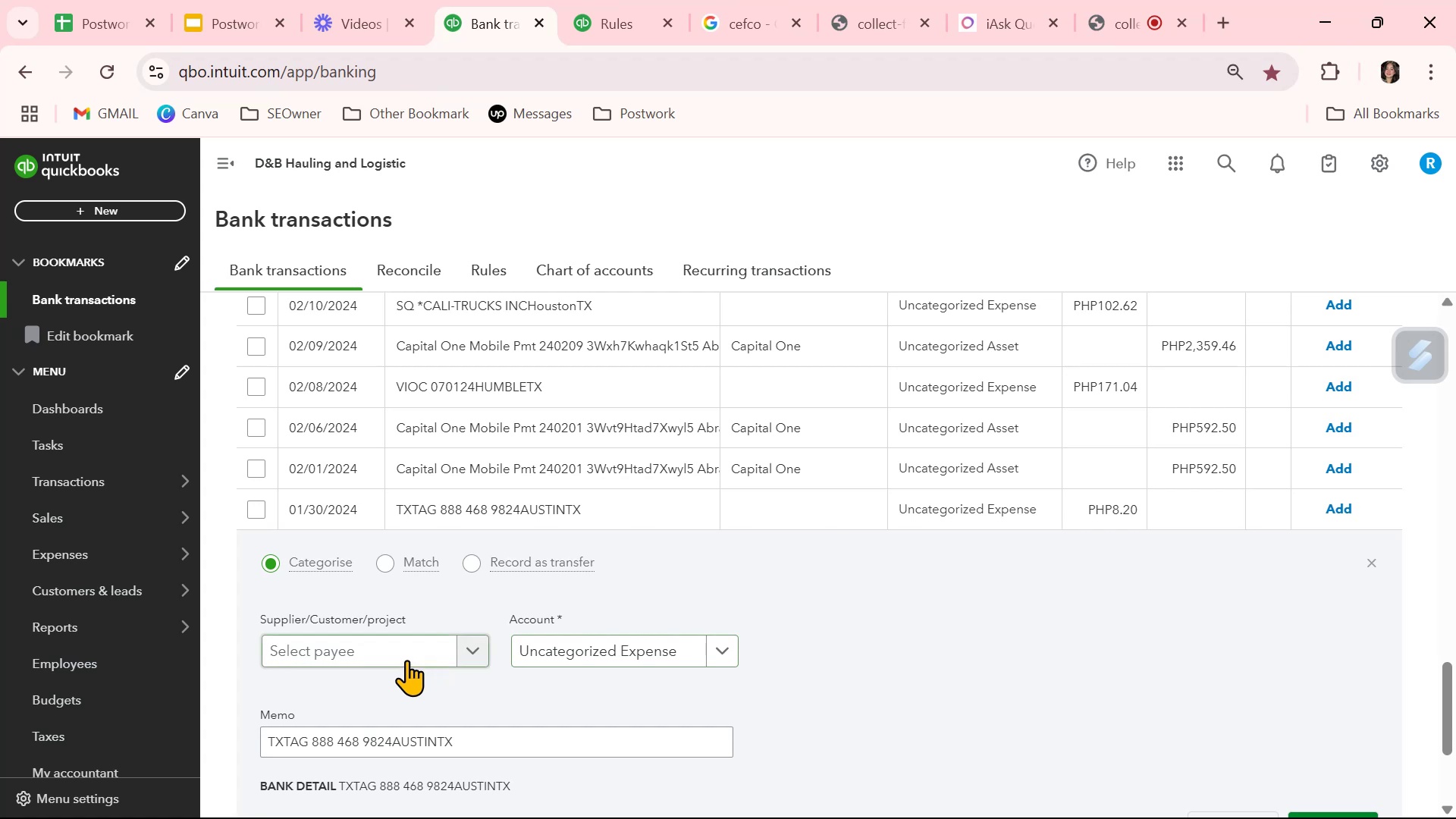 
left_click([377, 645])
 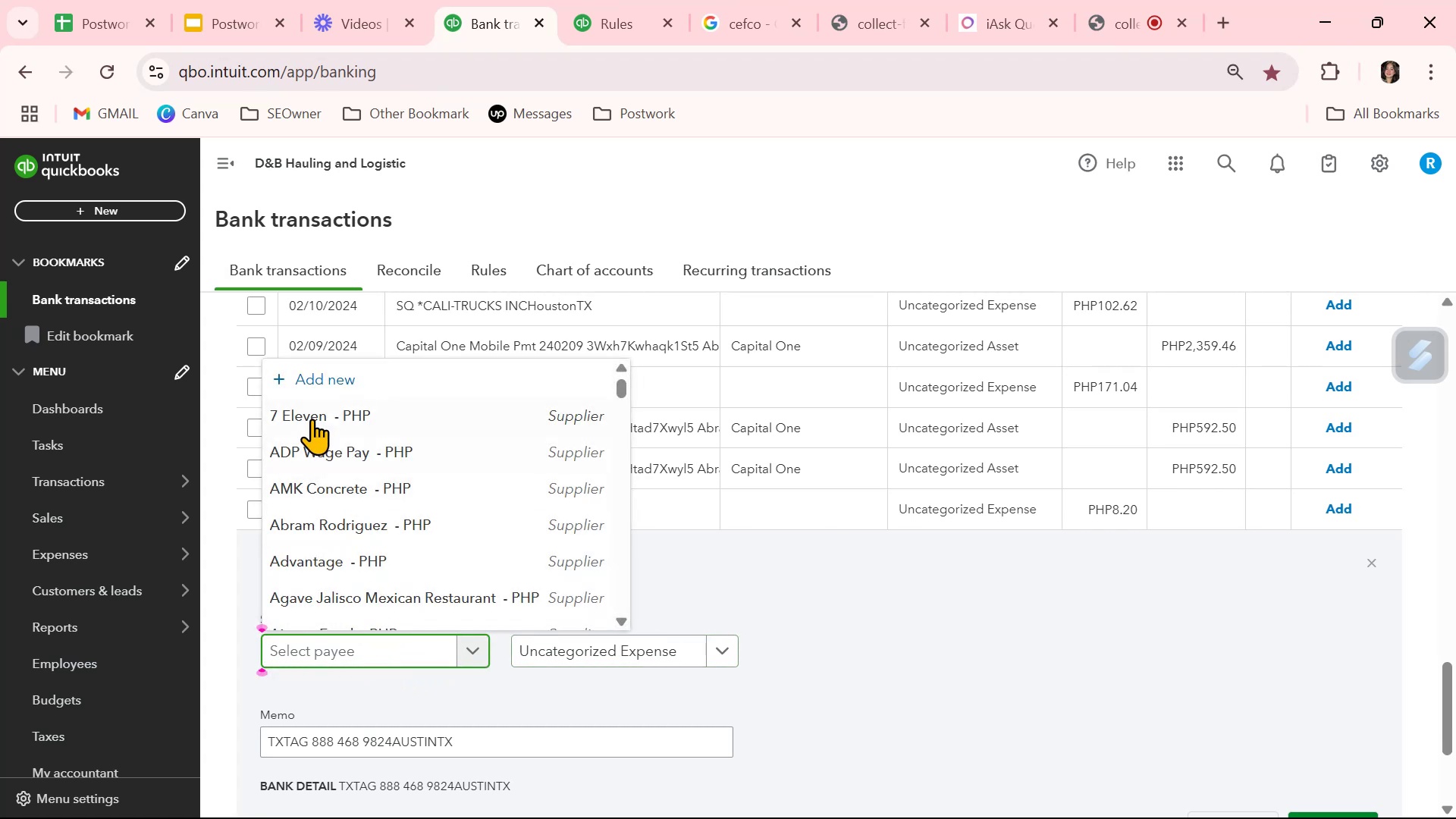 
left_click([312, 375])
 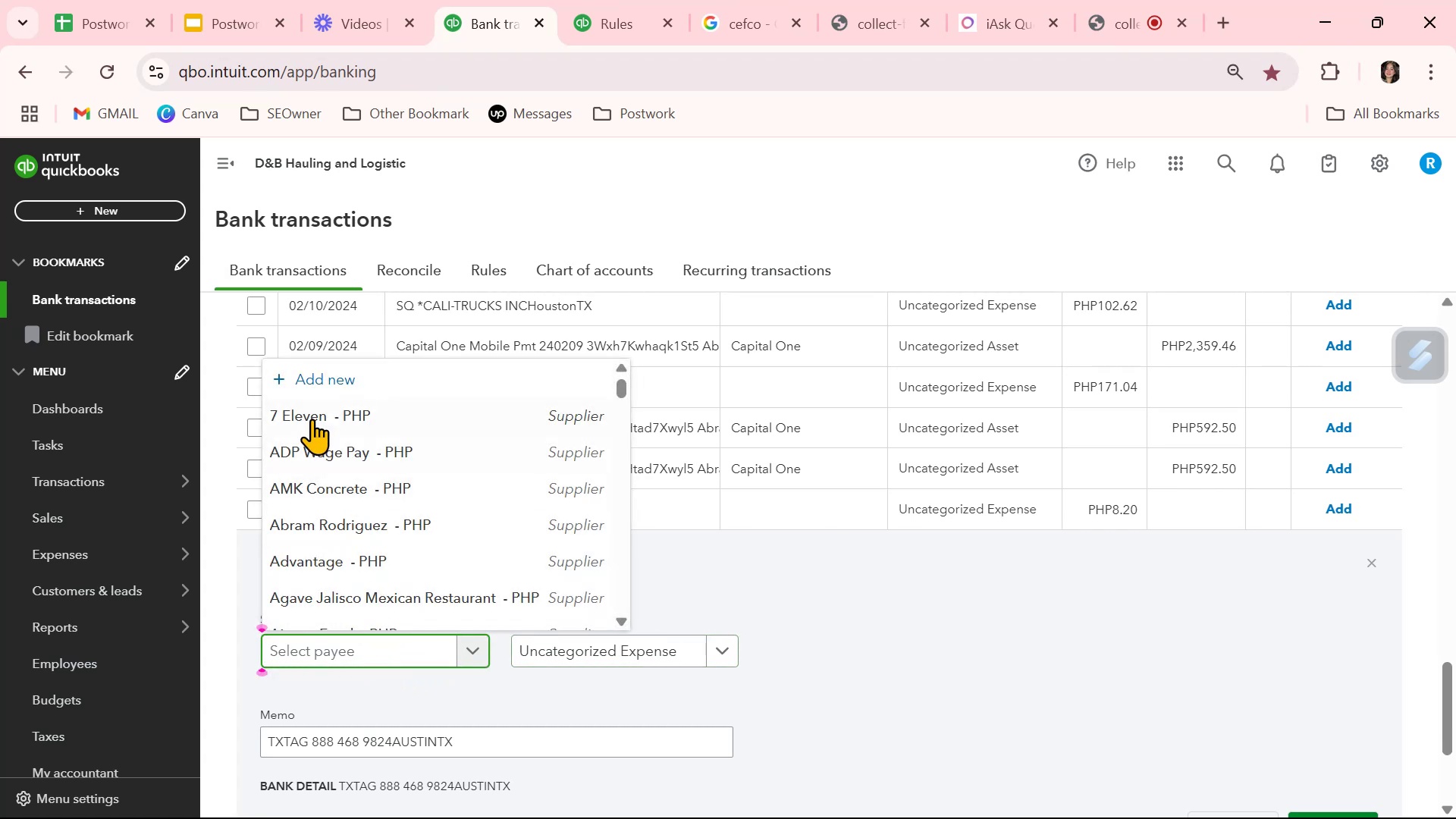 
type(TX TAG)
 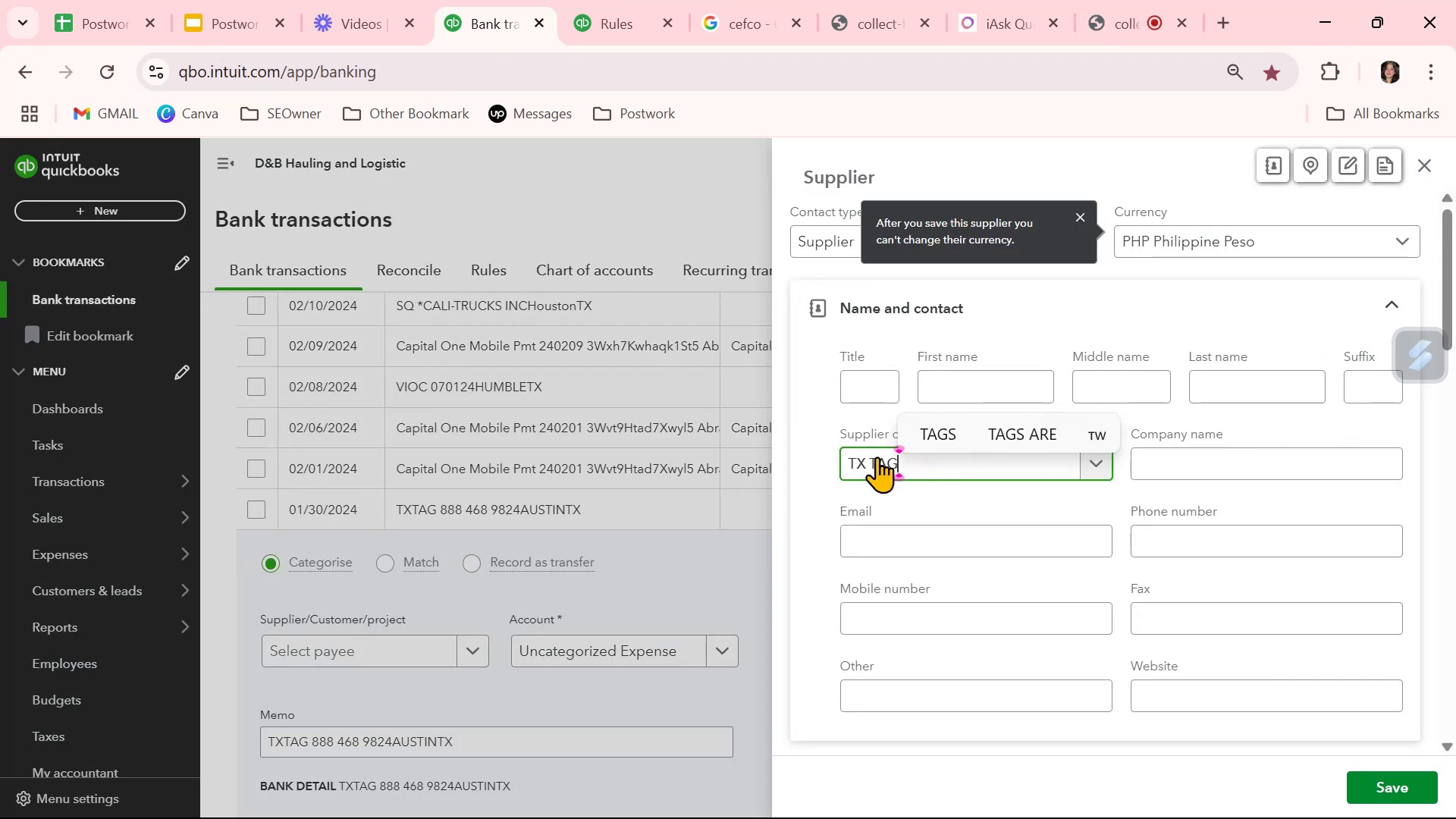 
left_click([871, 462])
 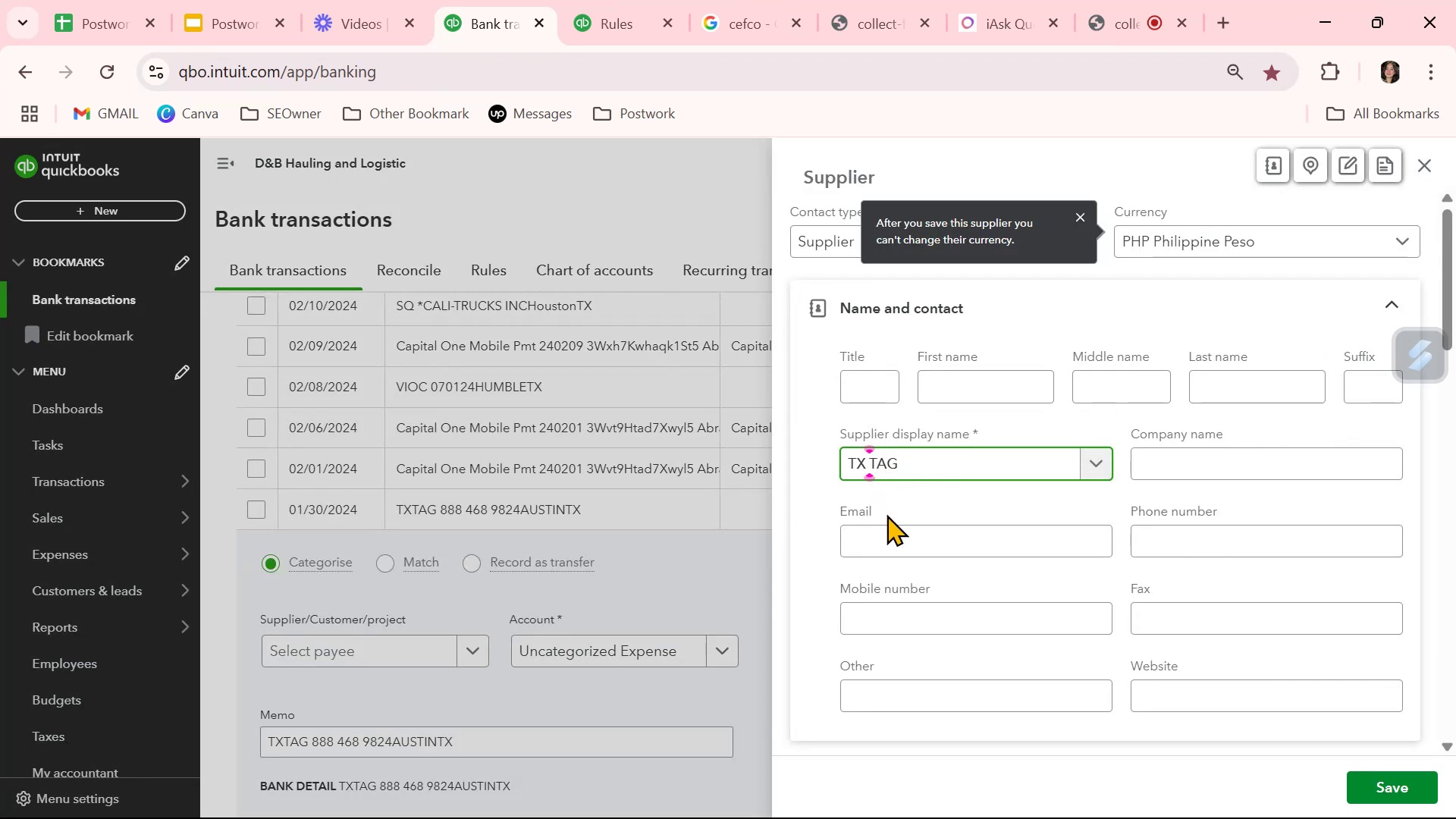 
key(Backspace)
 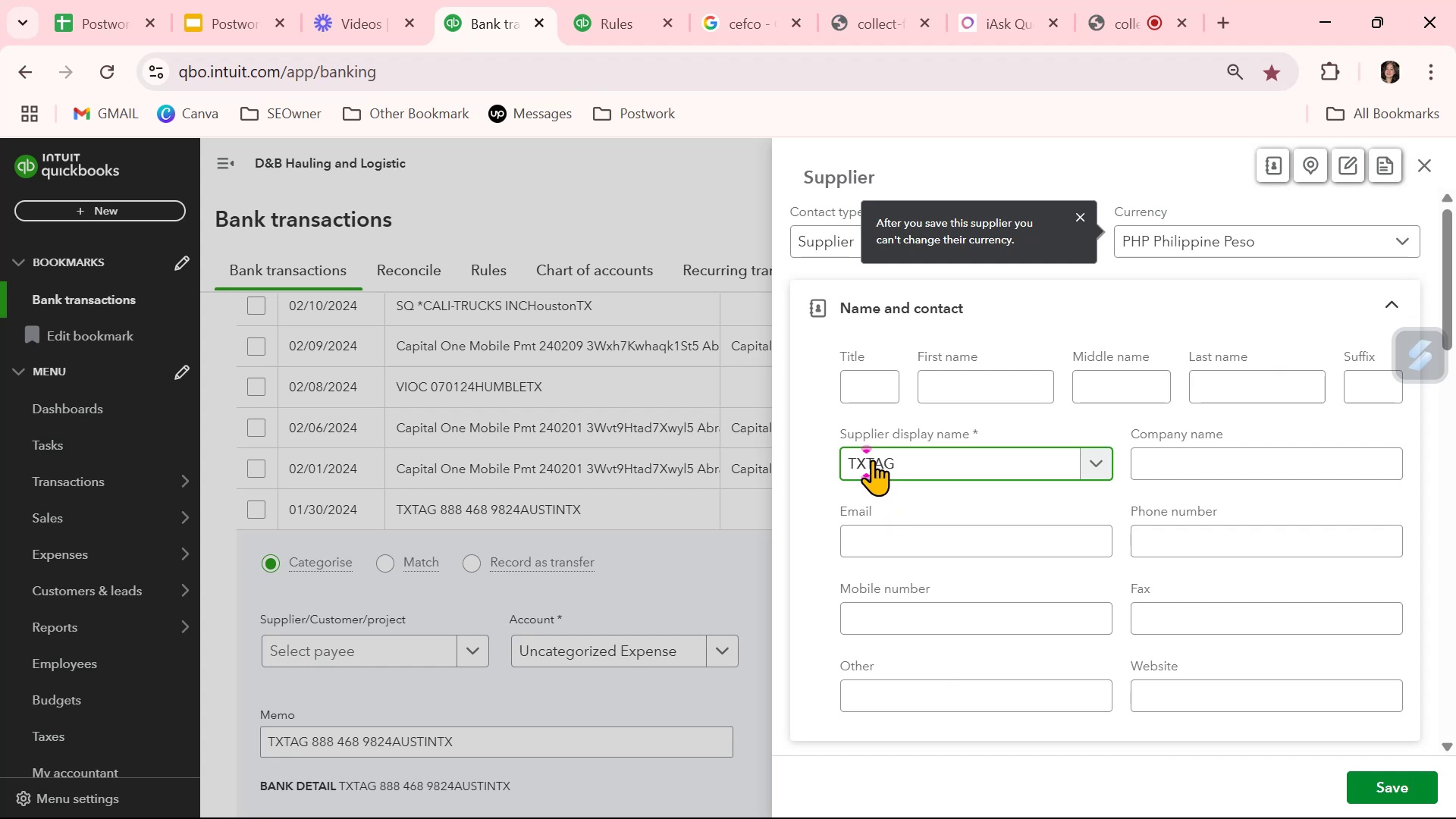 
double_click([872, 460])
 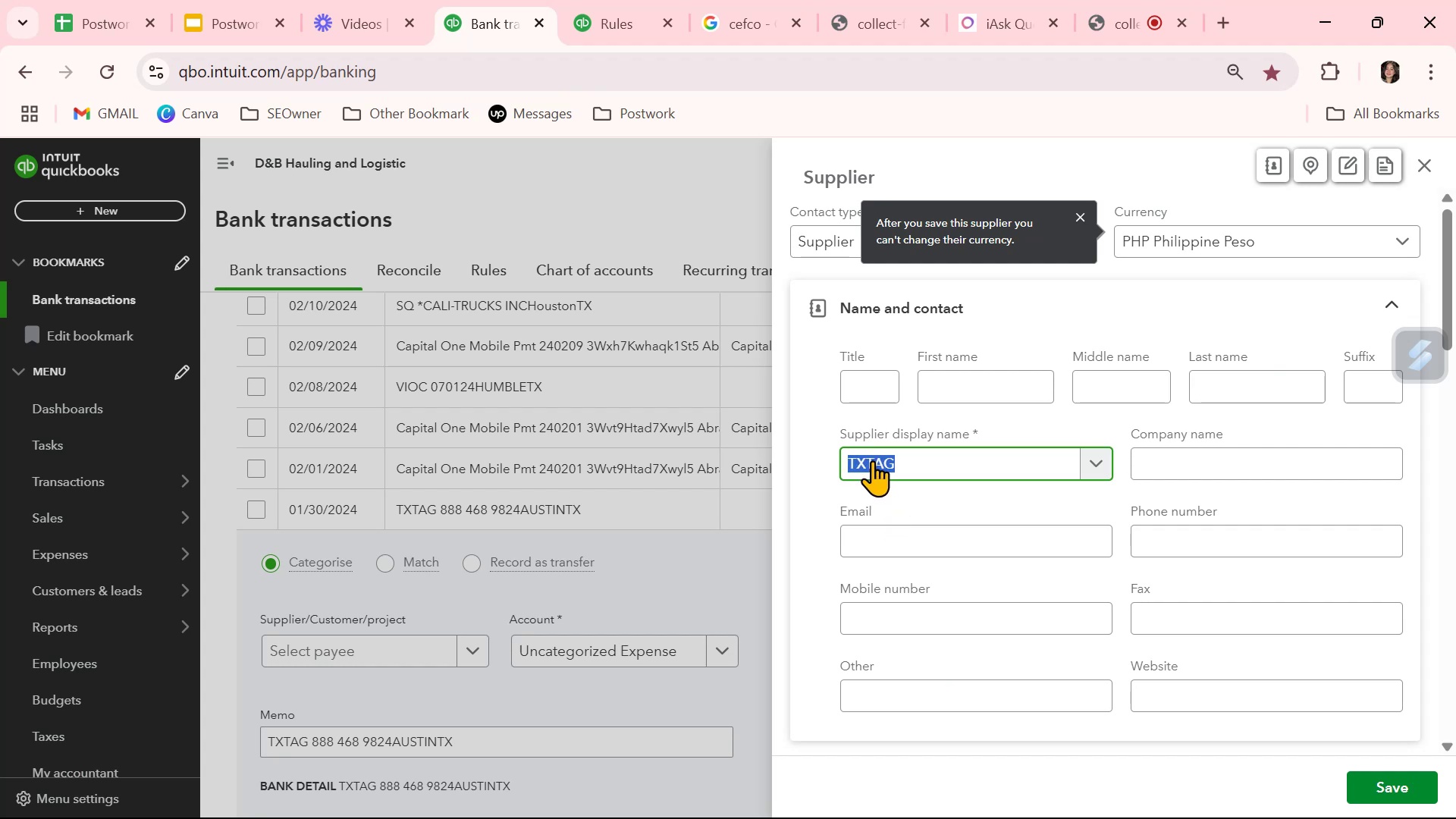 
triple_click([872, 460])
 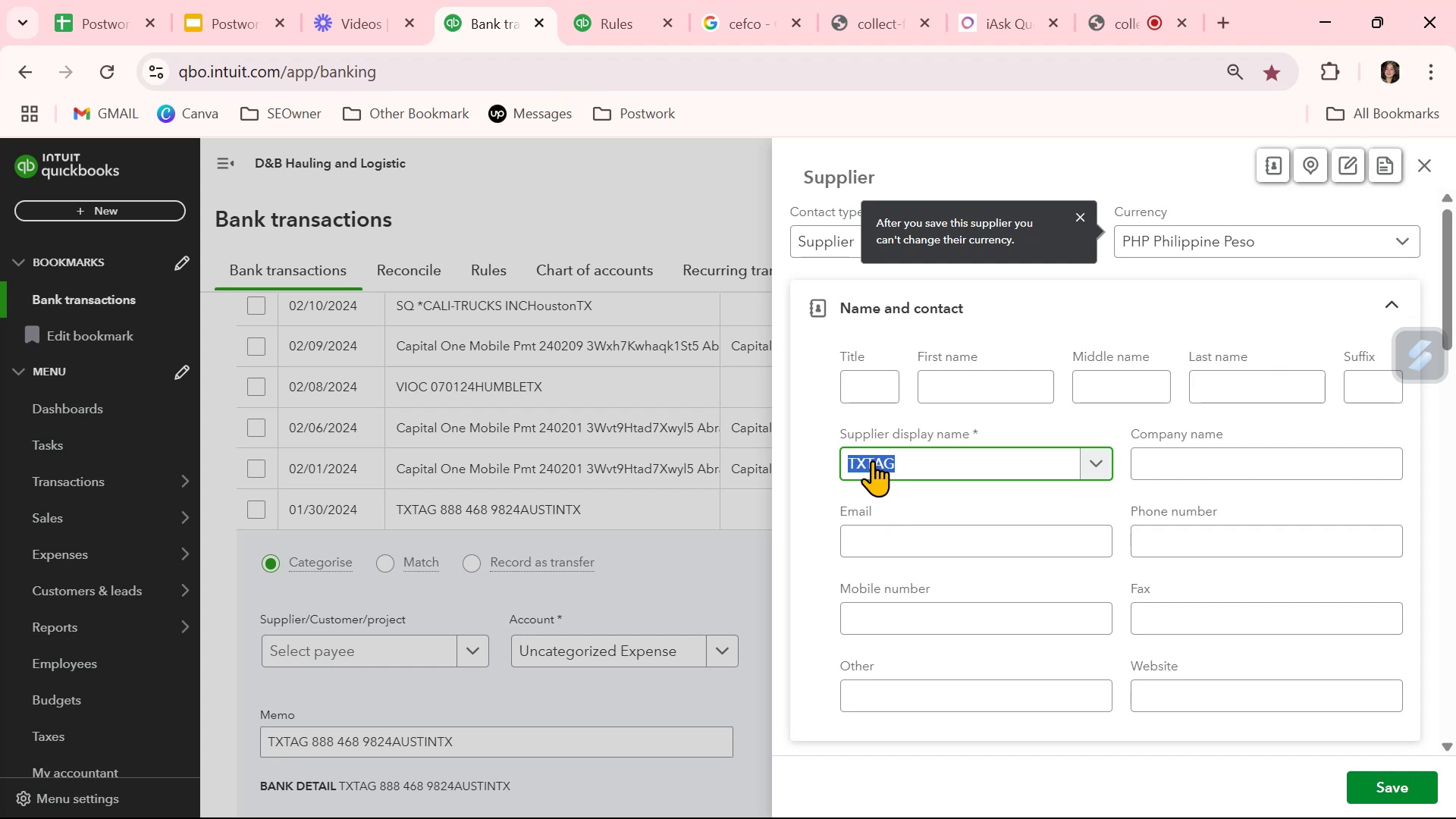 
key(Control+ControlLeft)
 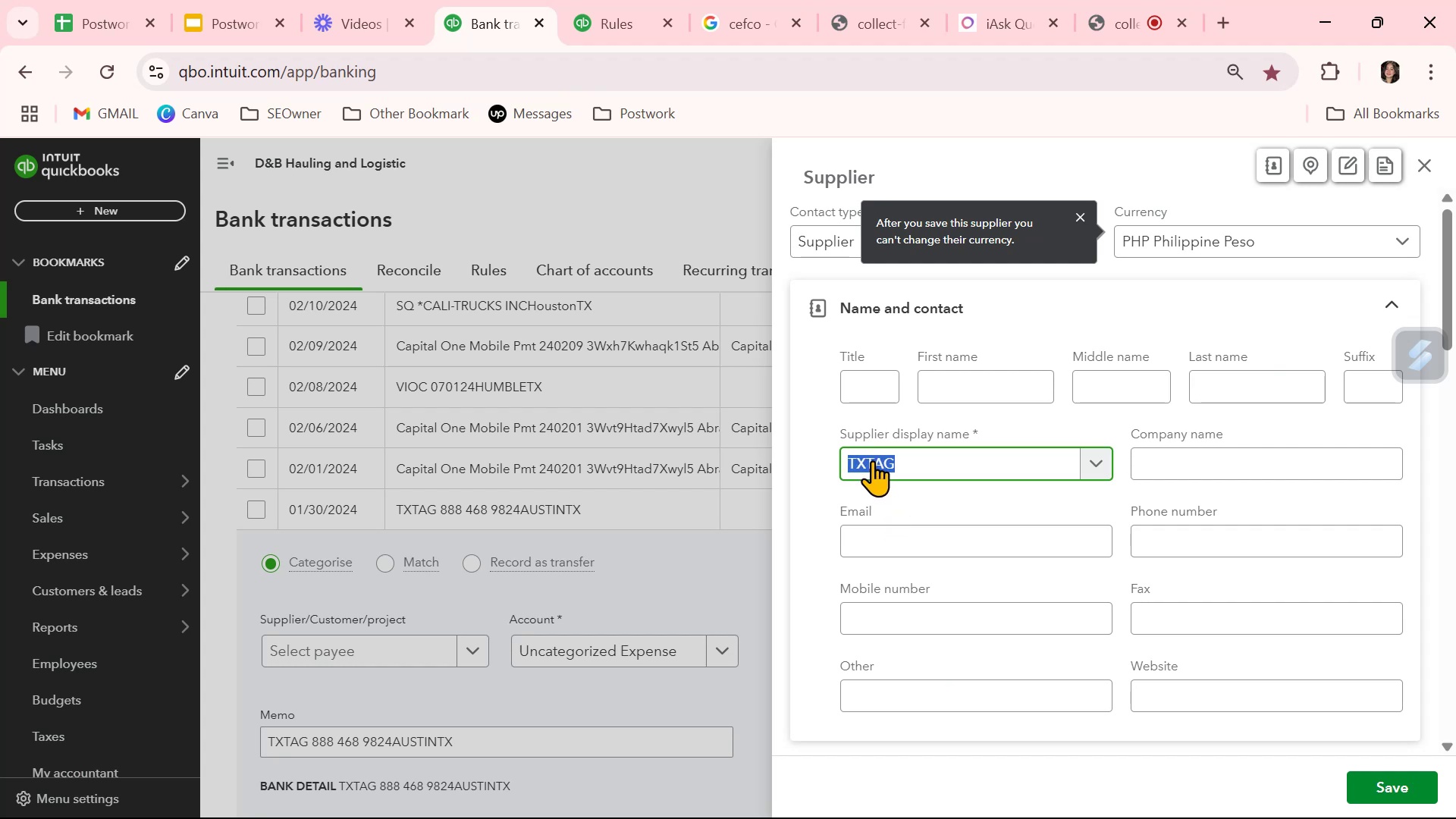 
key(Control+C)
 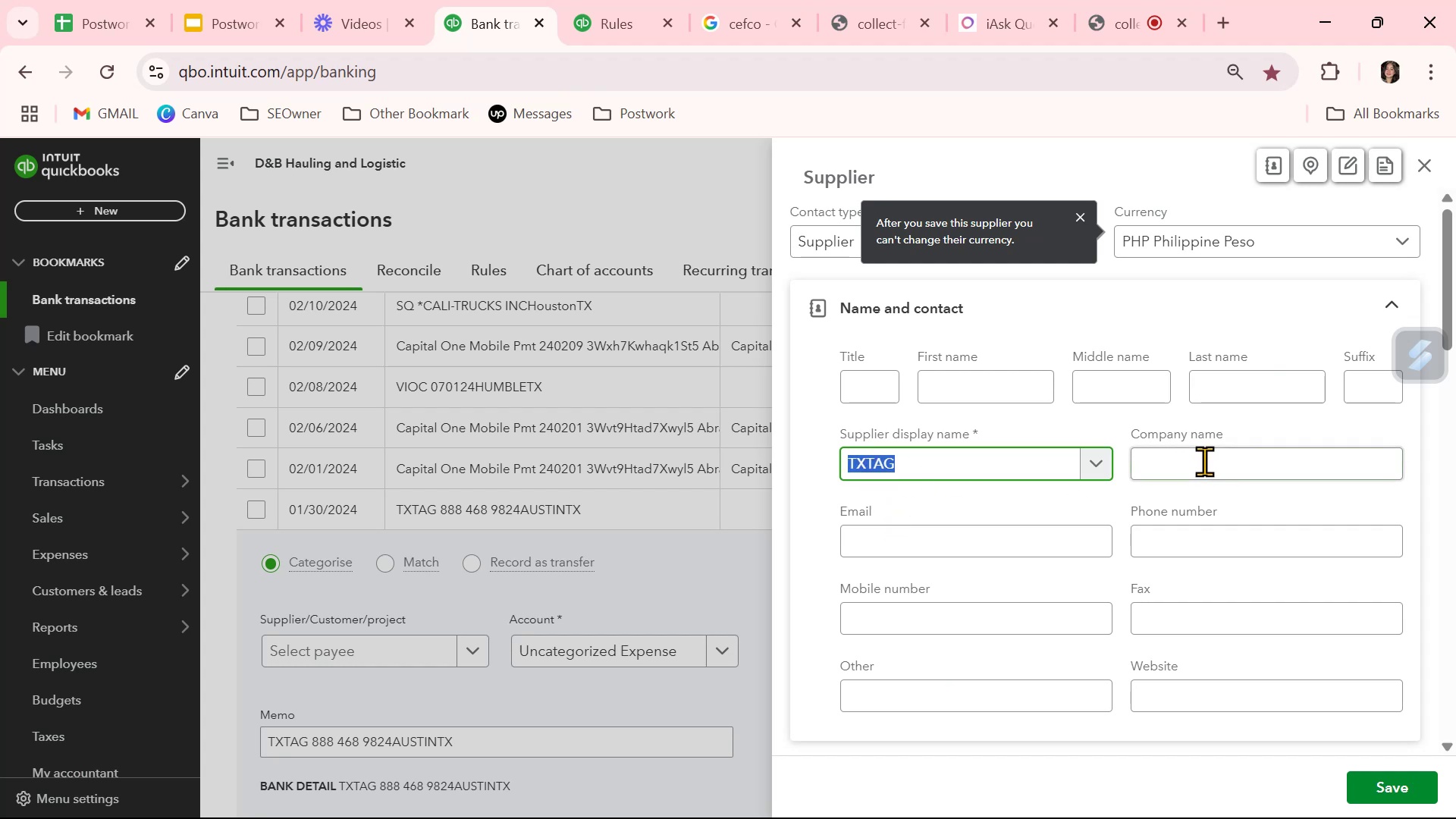 
left_click([1217, 461])
 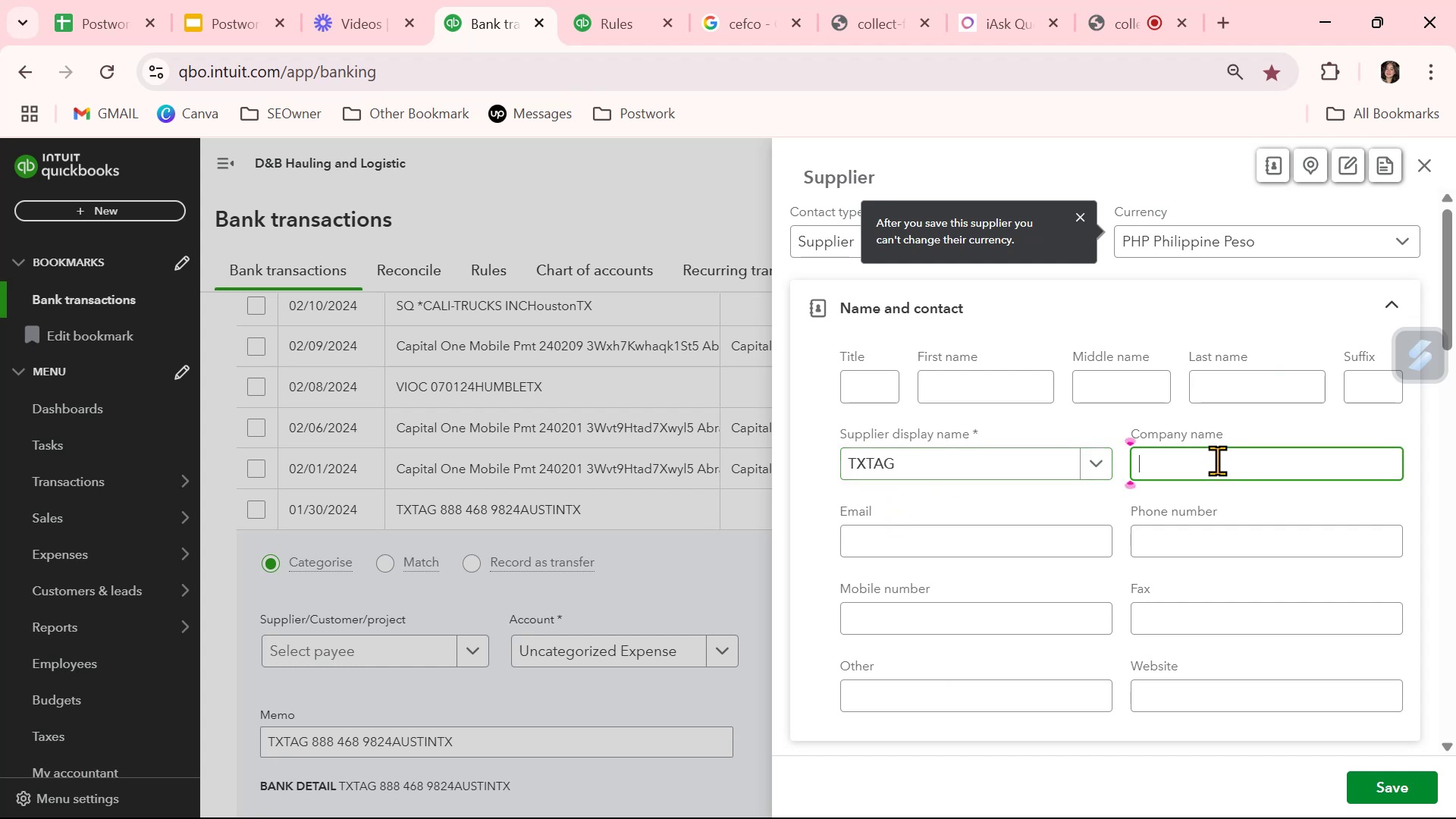 
key(Control+ControlLeft)
 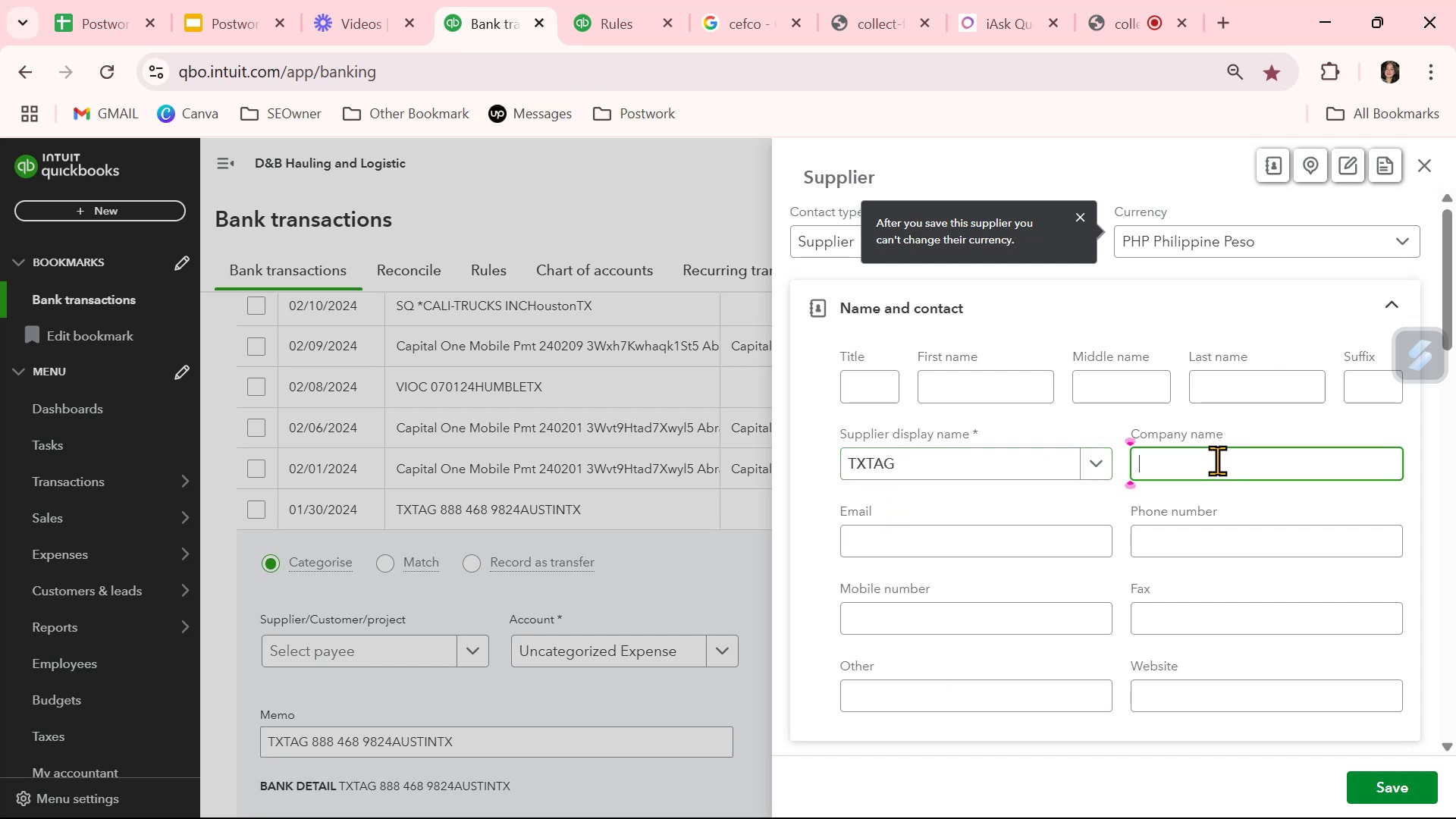 
key(Control+V)
 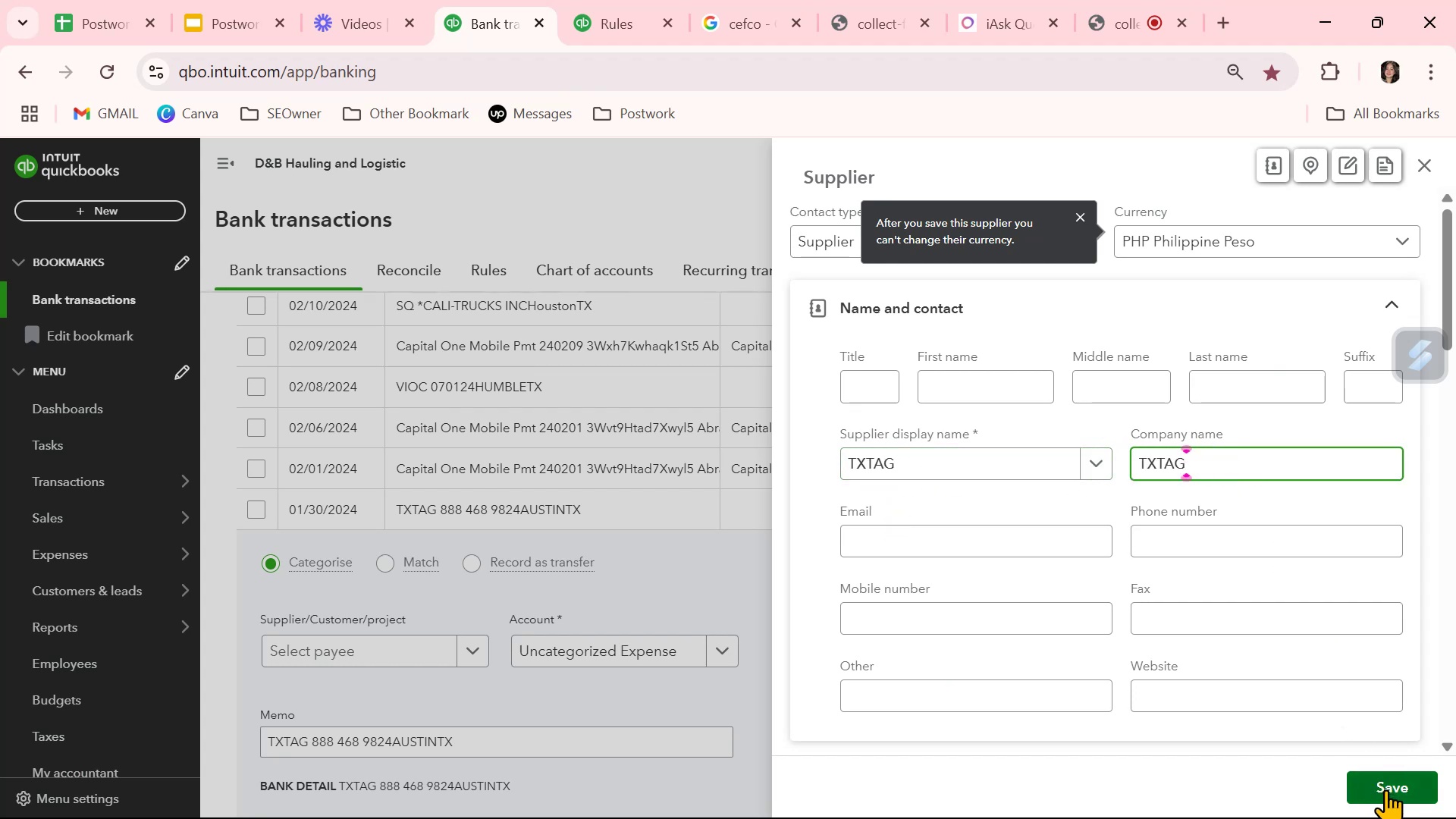 
left_click([1385, 789])
 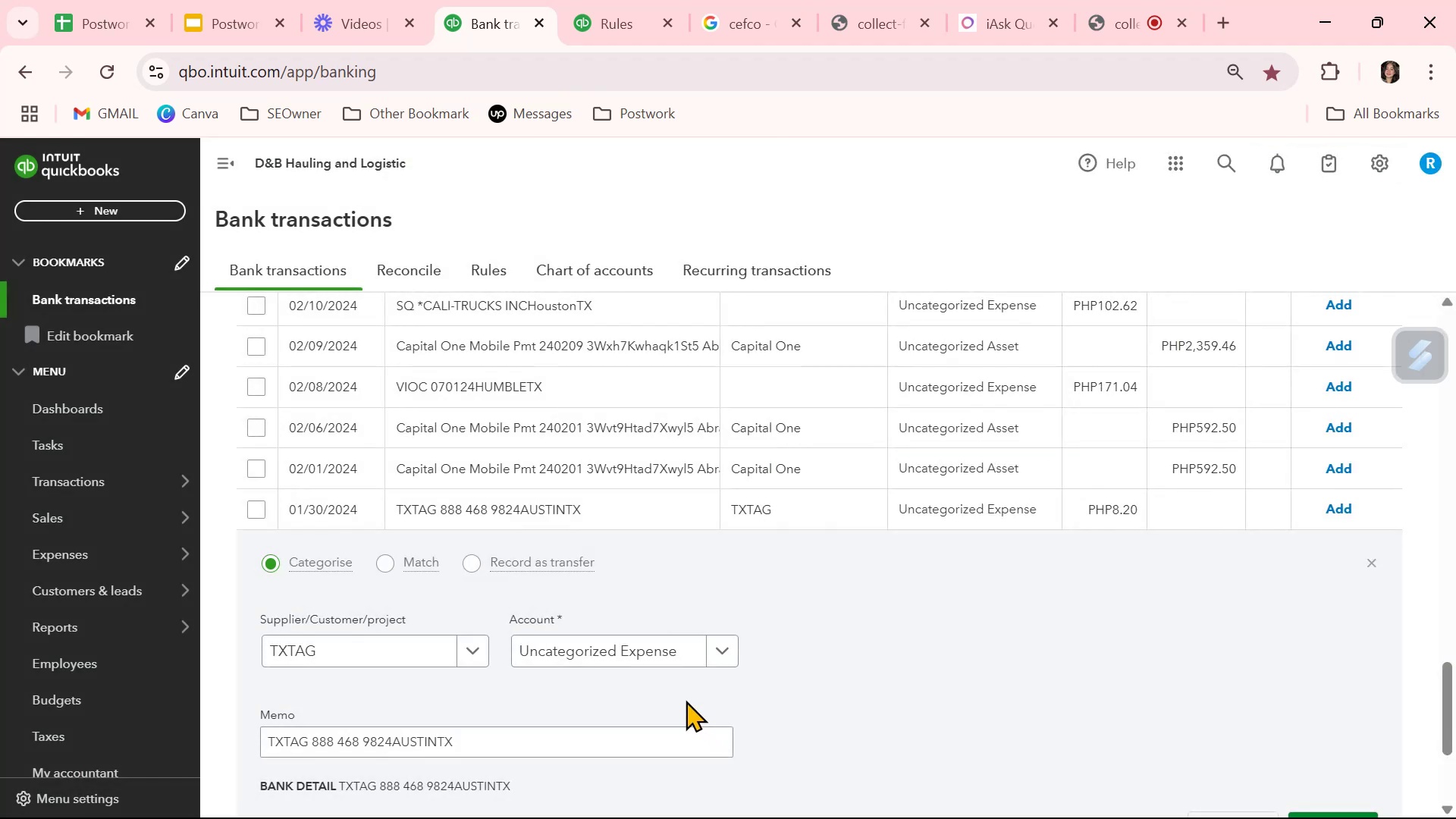 
left_click([576, 651])
 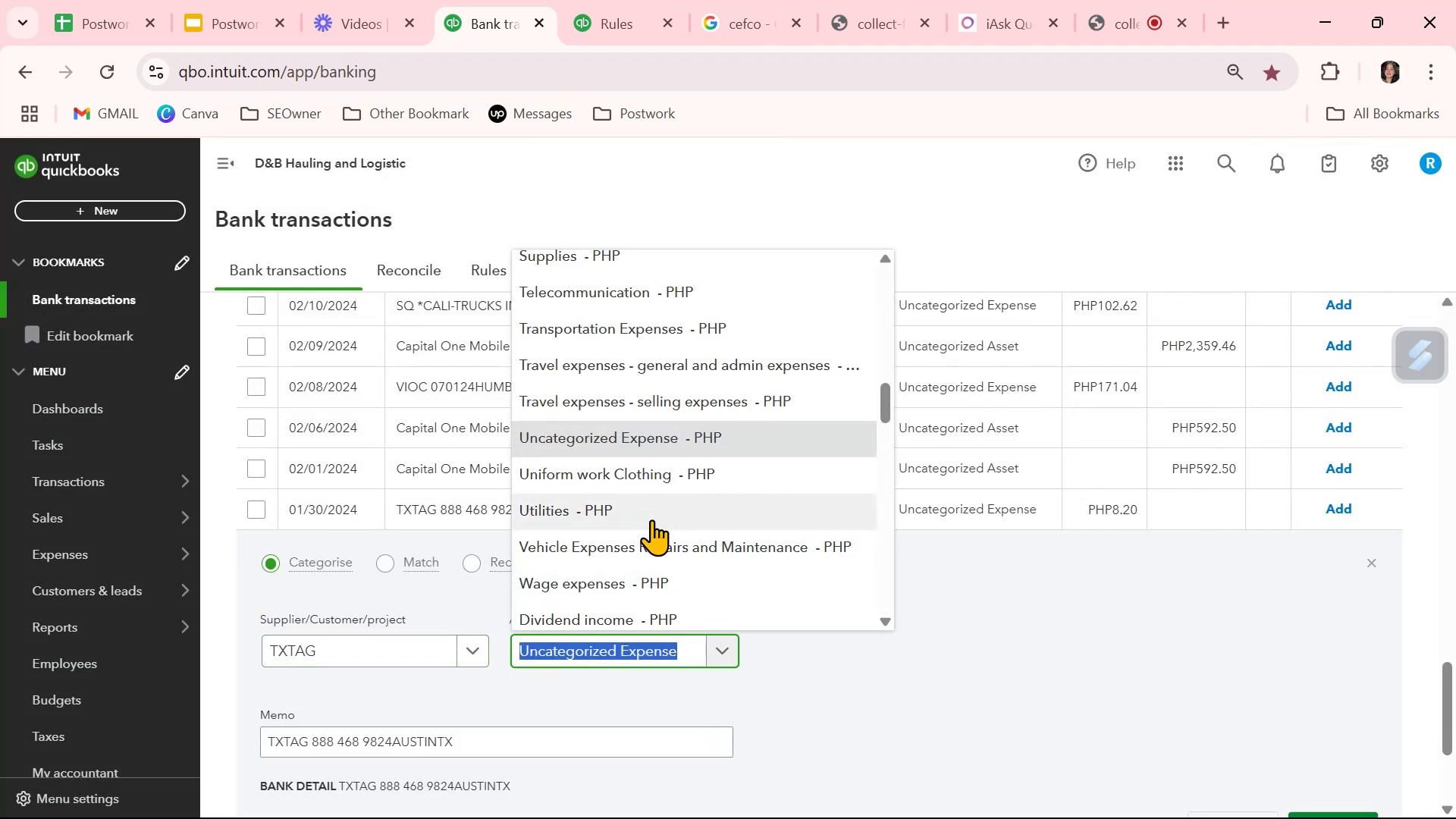 
left_click([671, 368])
 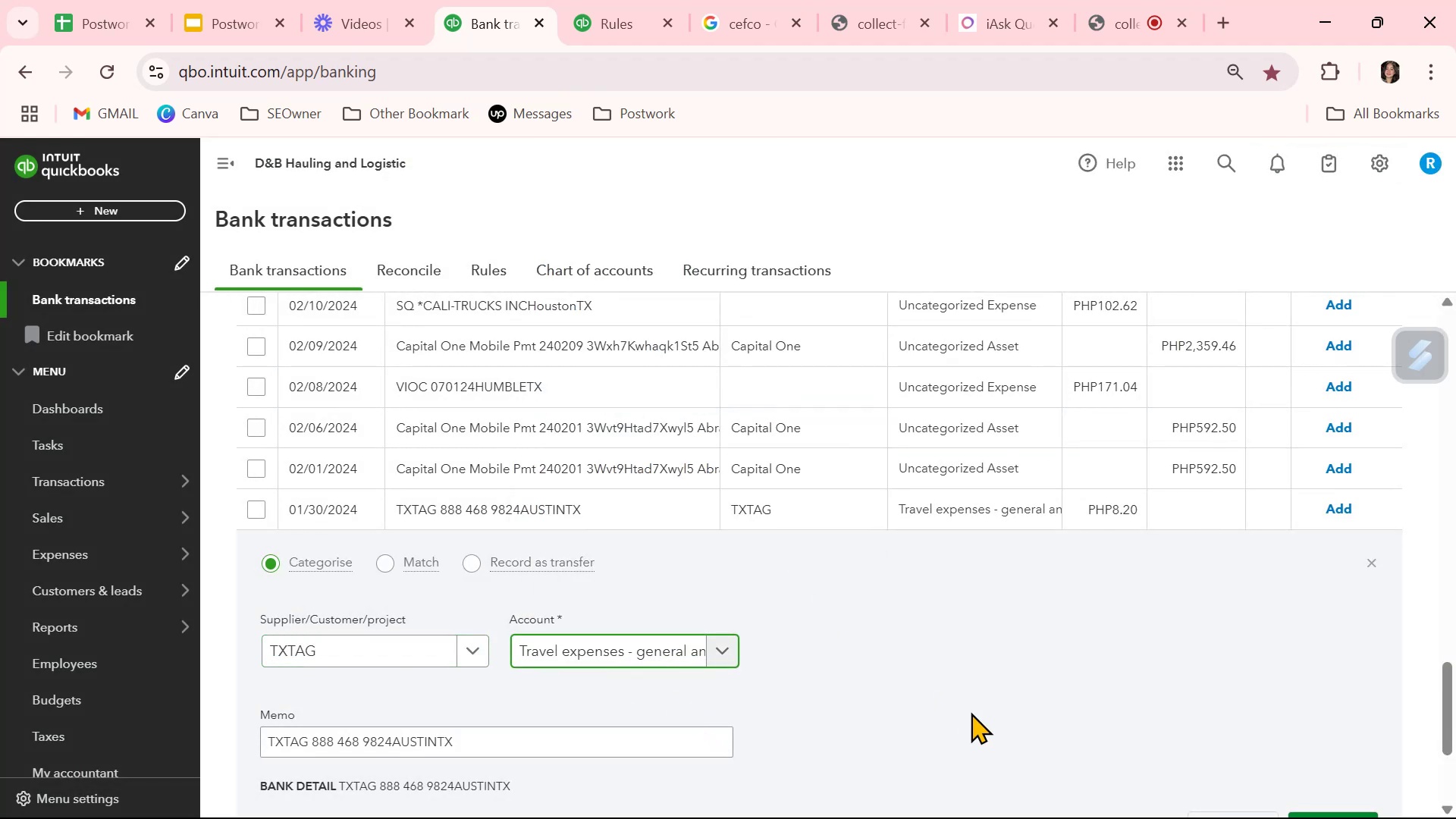 
left_click([979, 717])
 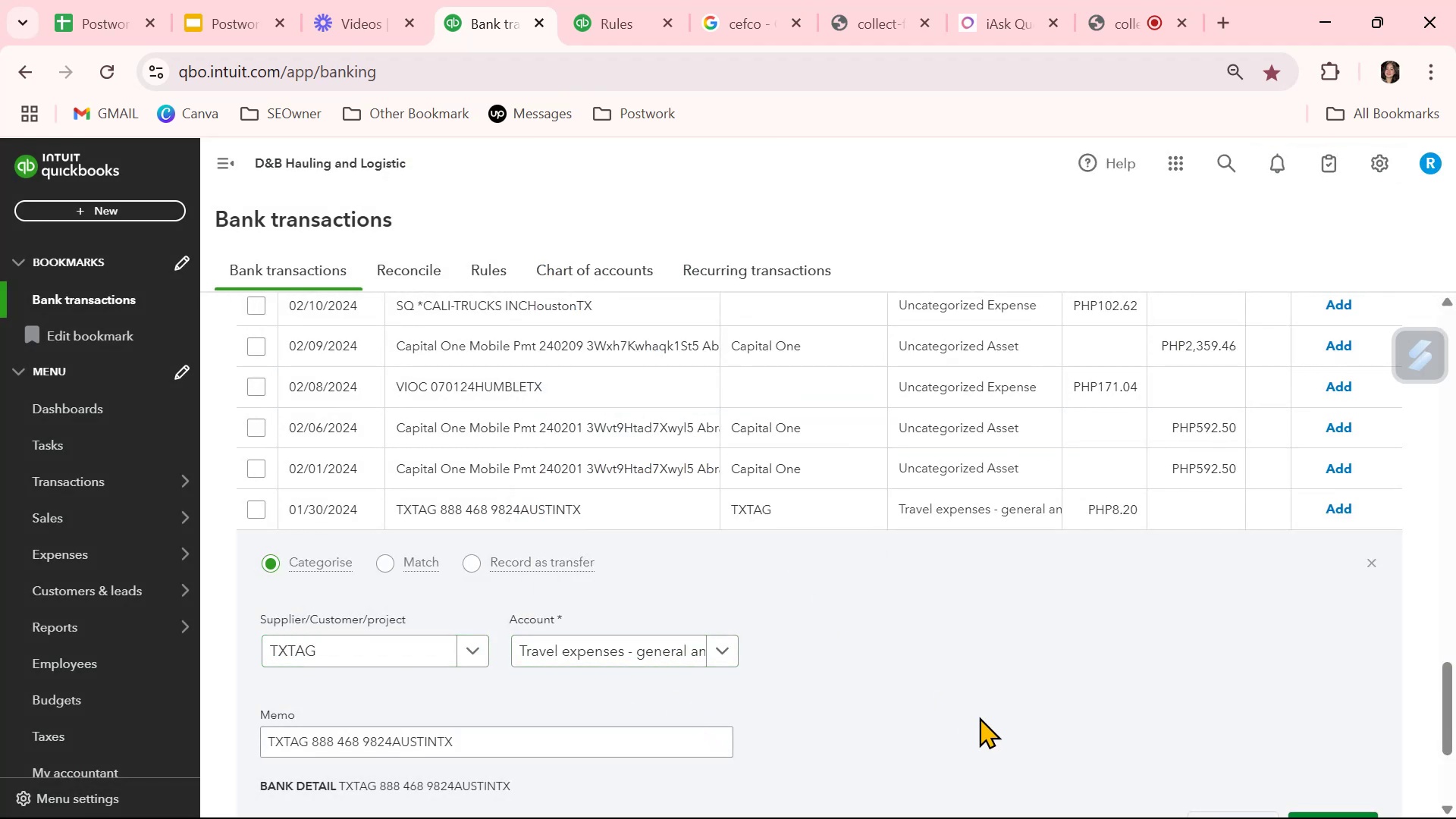 
scroll: coordinate [979, 717], scroll_direction: down, amount: 1.0
 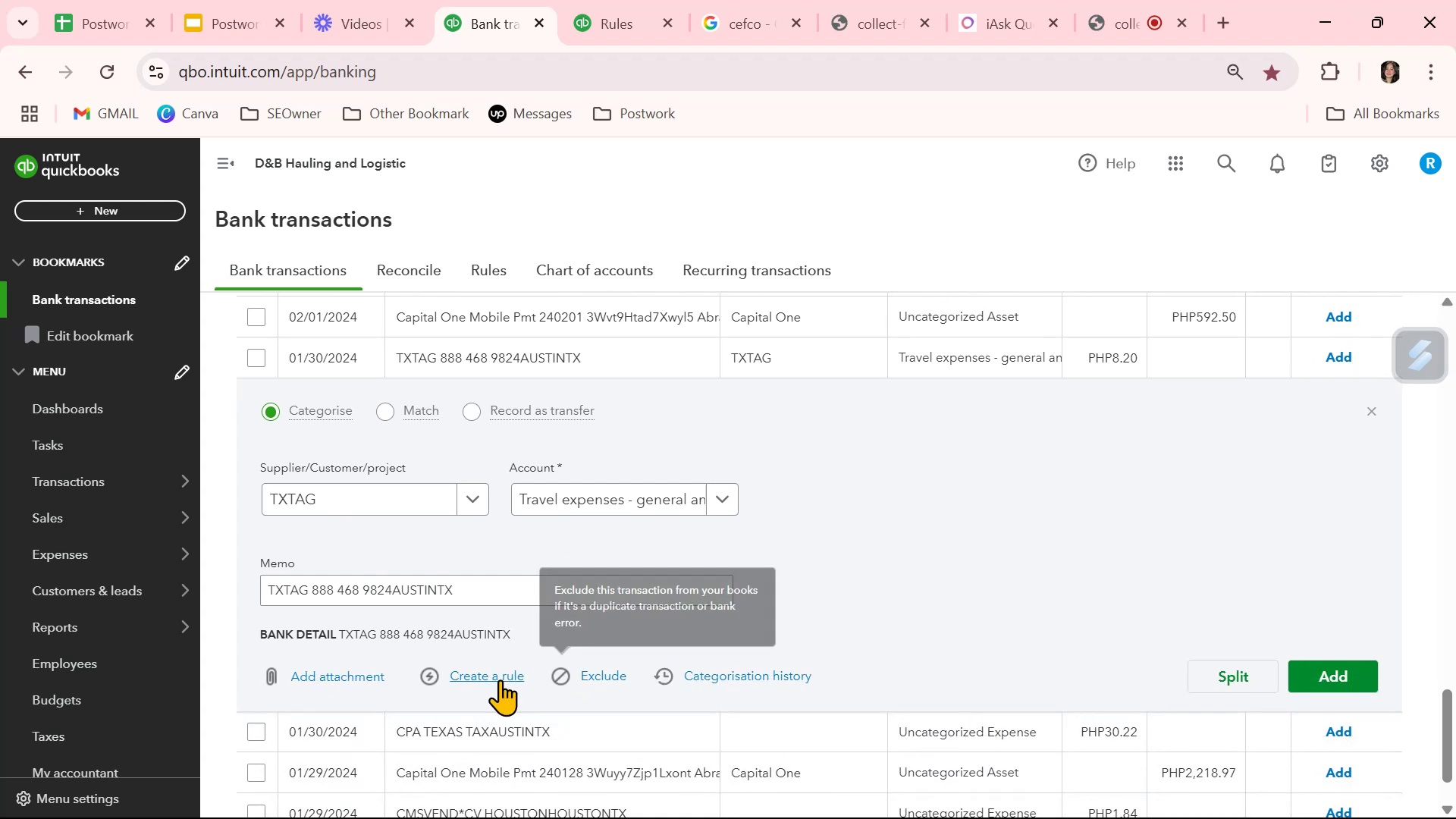 
left_click([487, 677])
 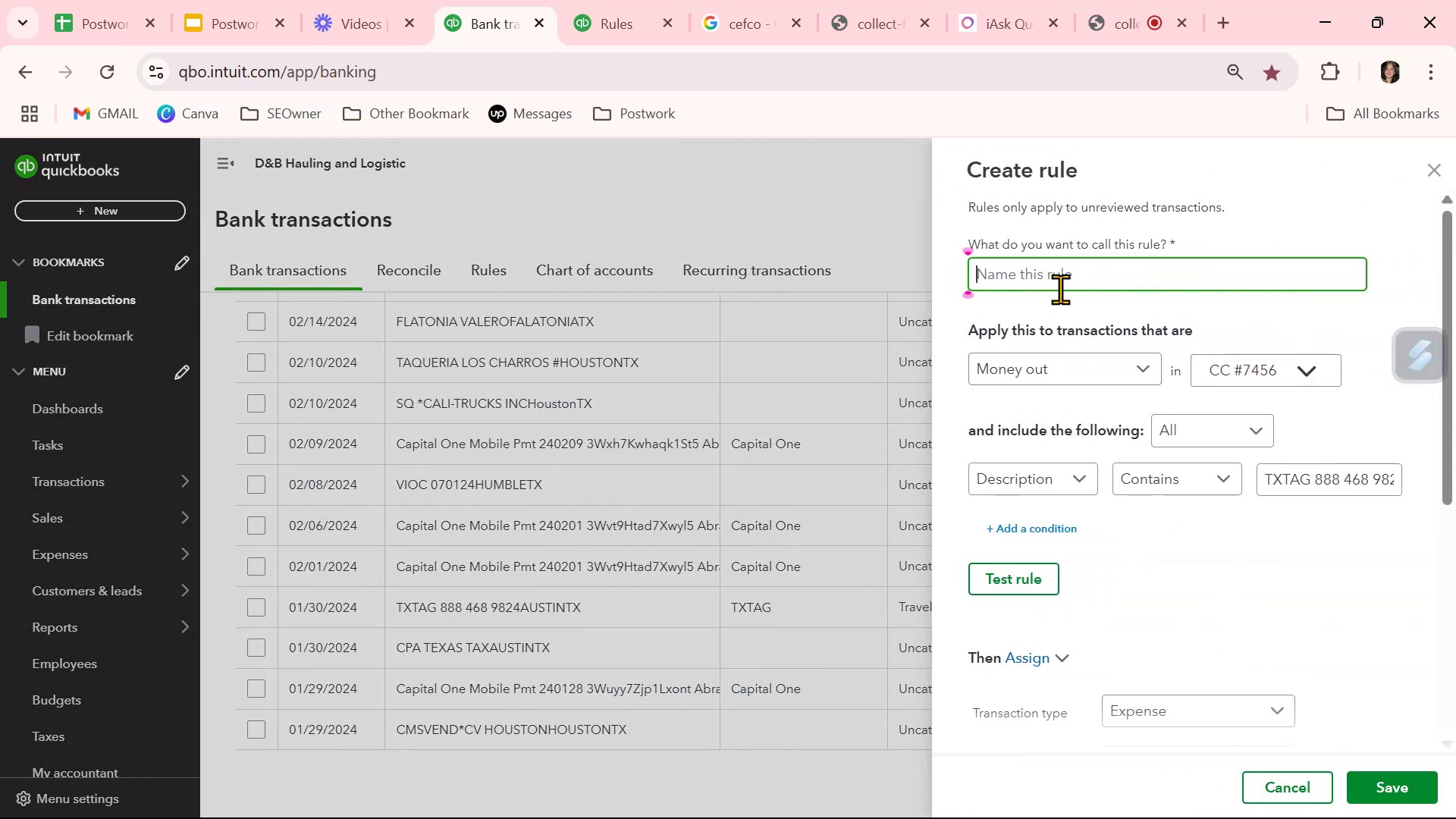 
key(Control+ControlLeft)
 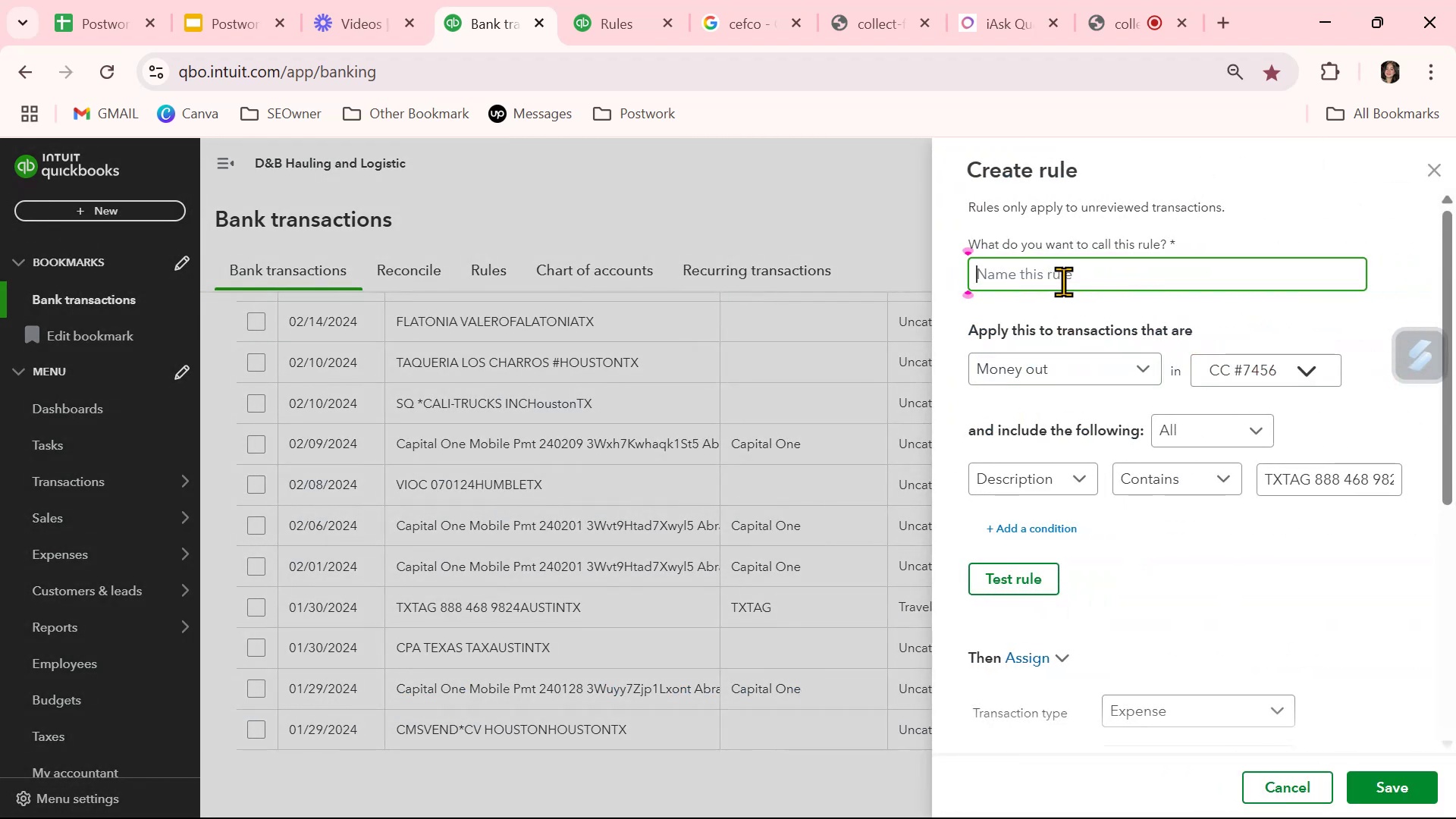 
key(Control+V)
 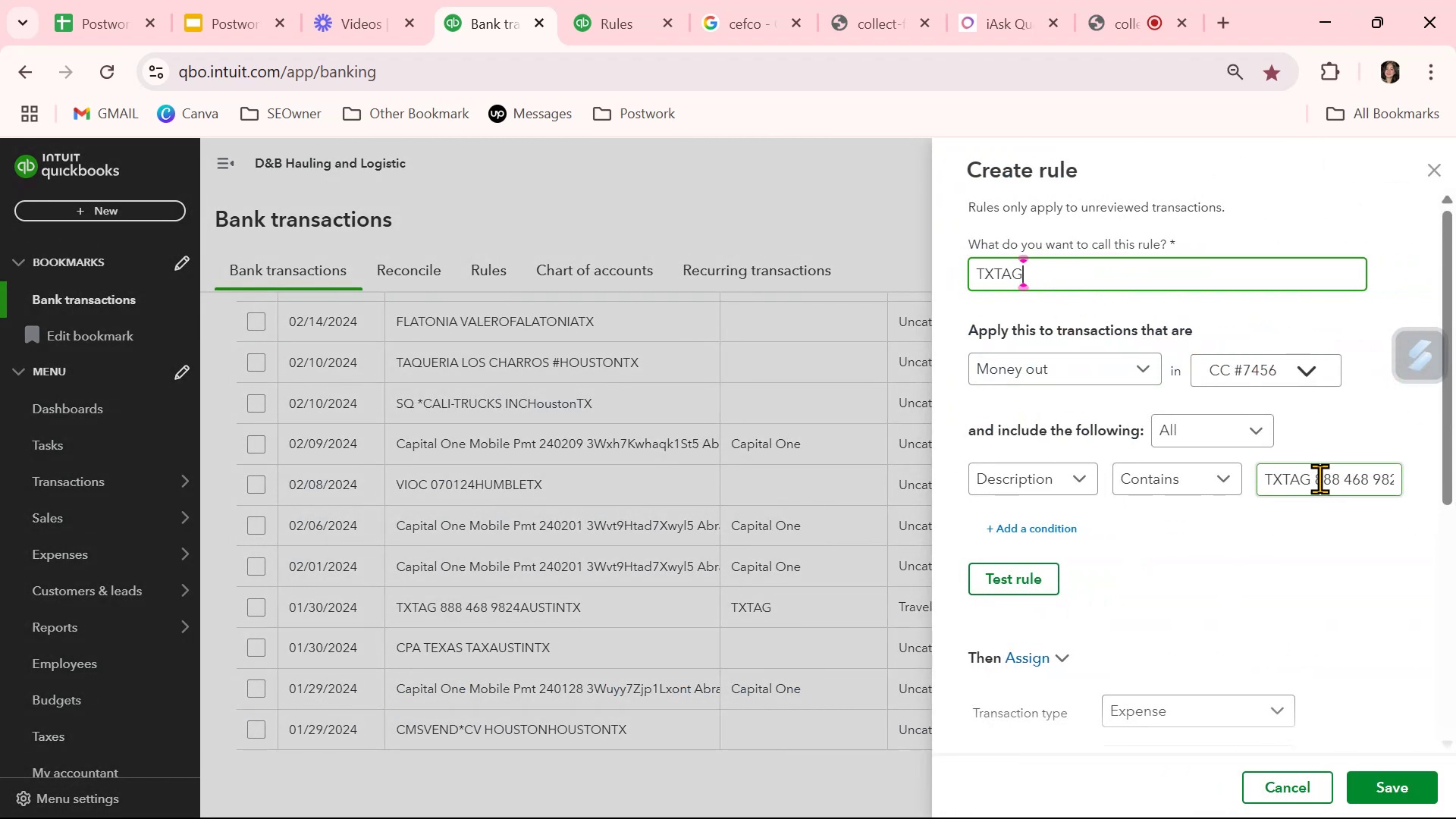 
left_click_drag(start_coordinate=[1310, 476], to_coordinate=[1438, 493])
 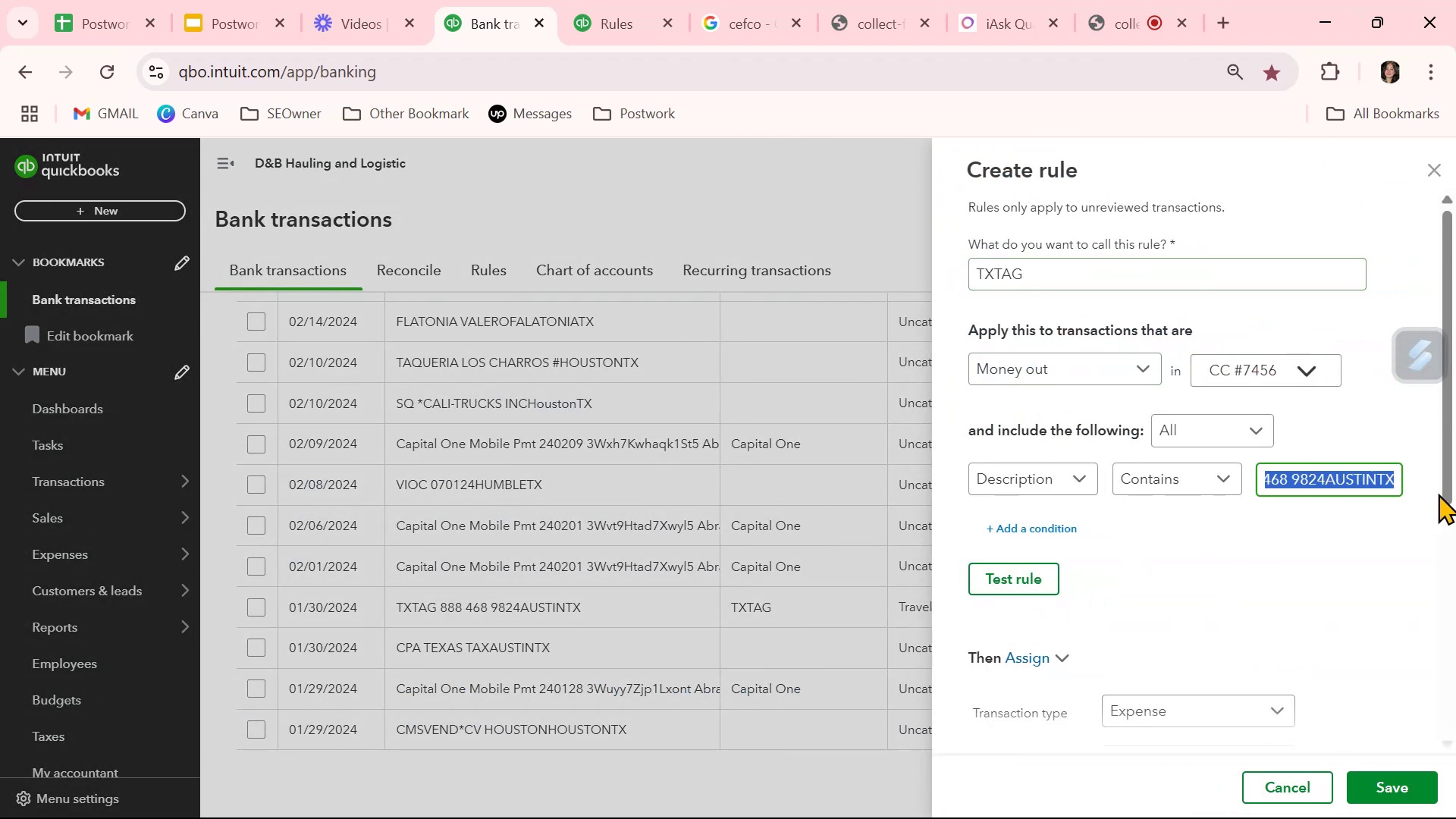 
key(Backspace)
 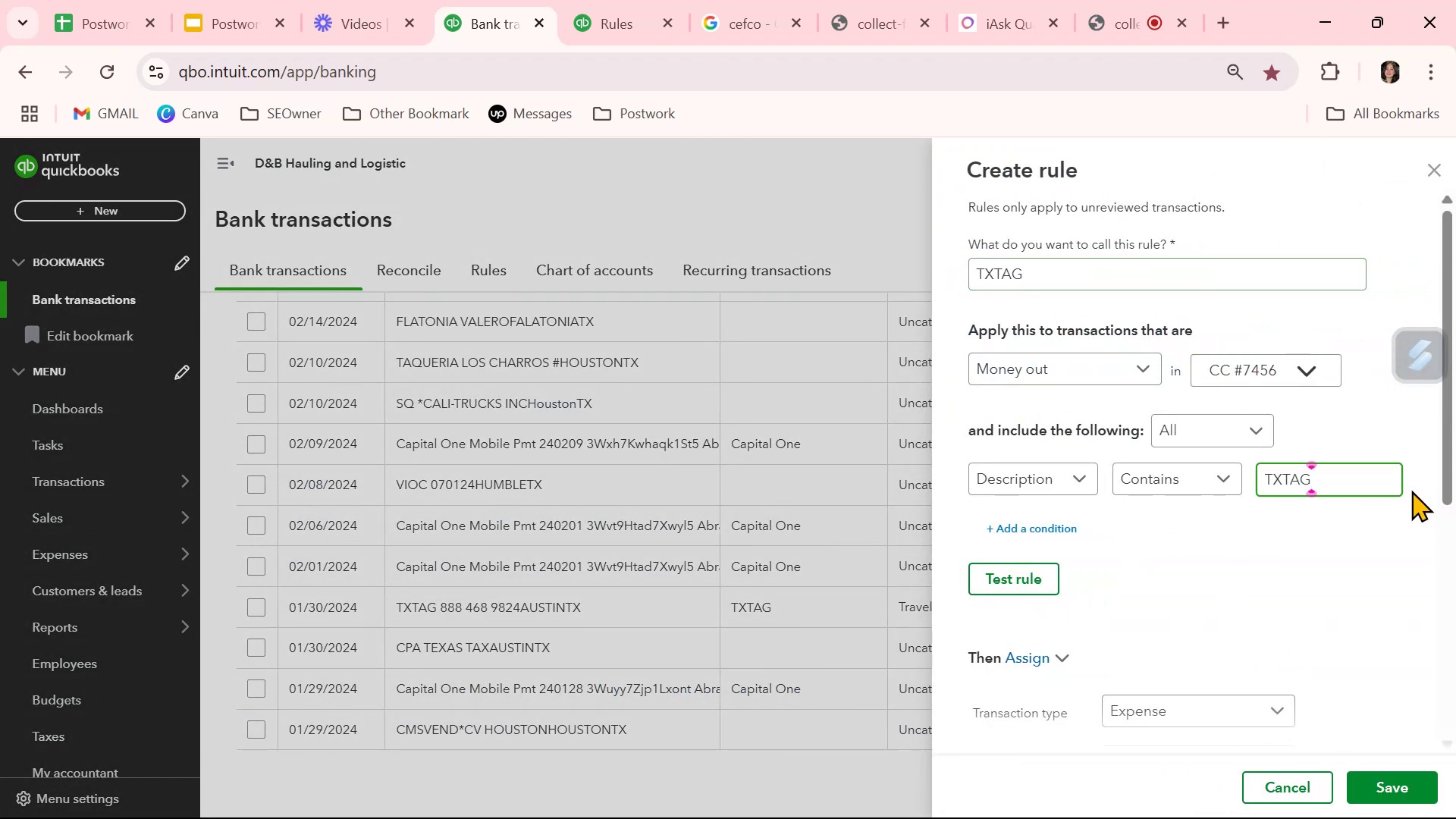 
key(Space)
 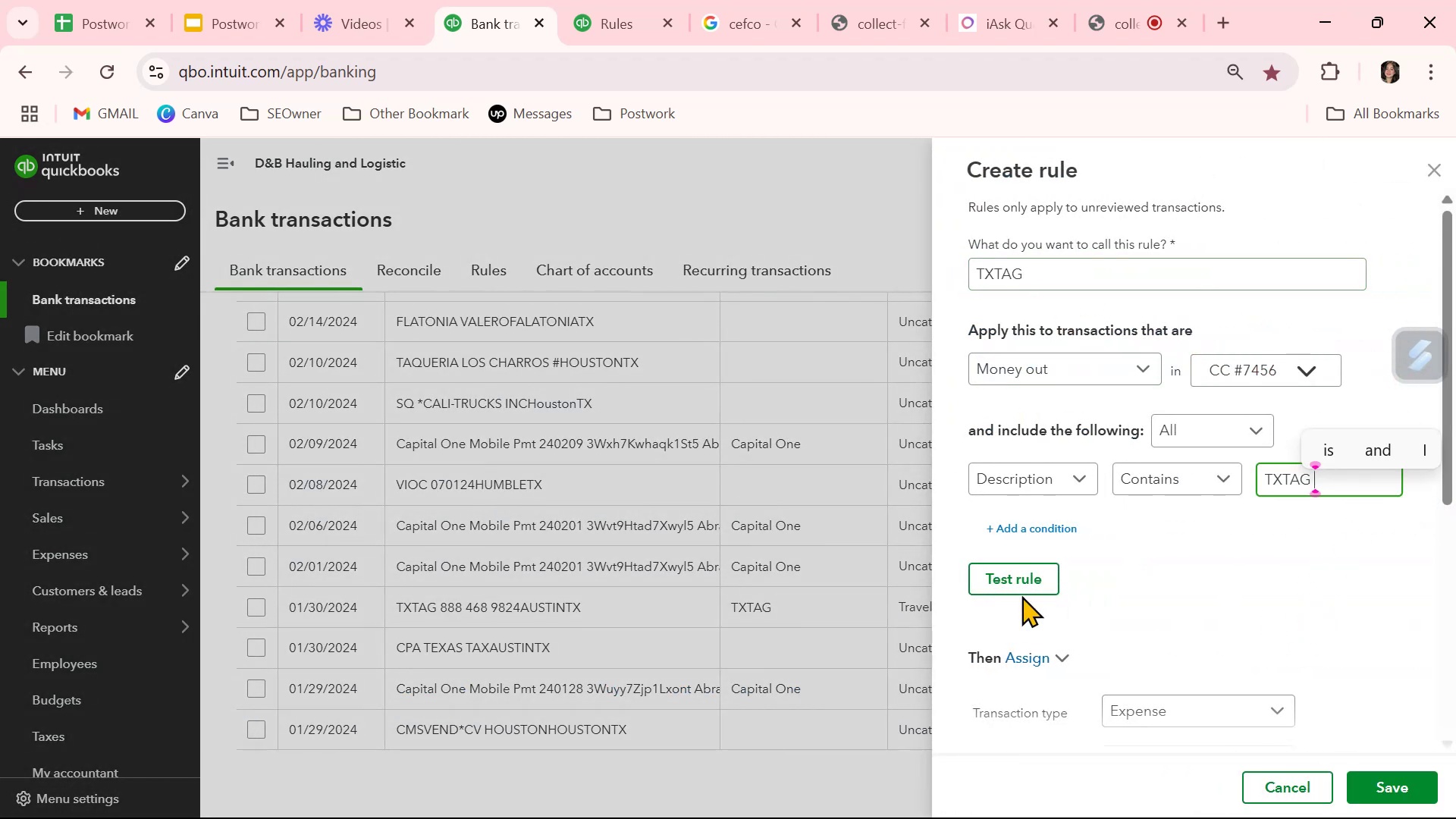 
left_click([1027, 584])
 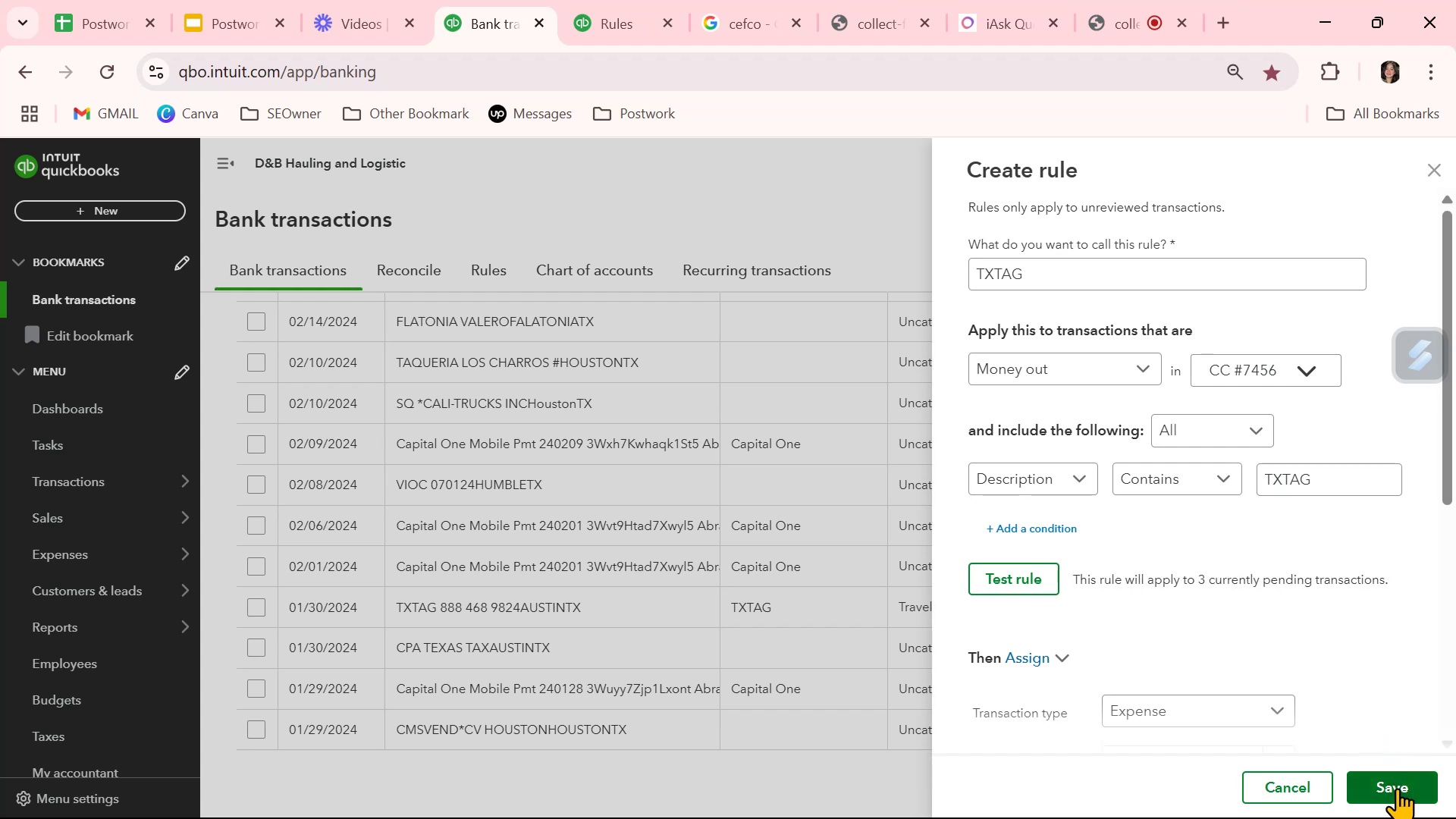 
scroll: coordinate [1382, 694], scroll_direction: down, amount: 3.0
 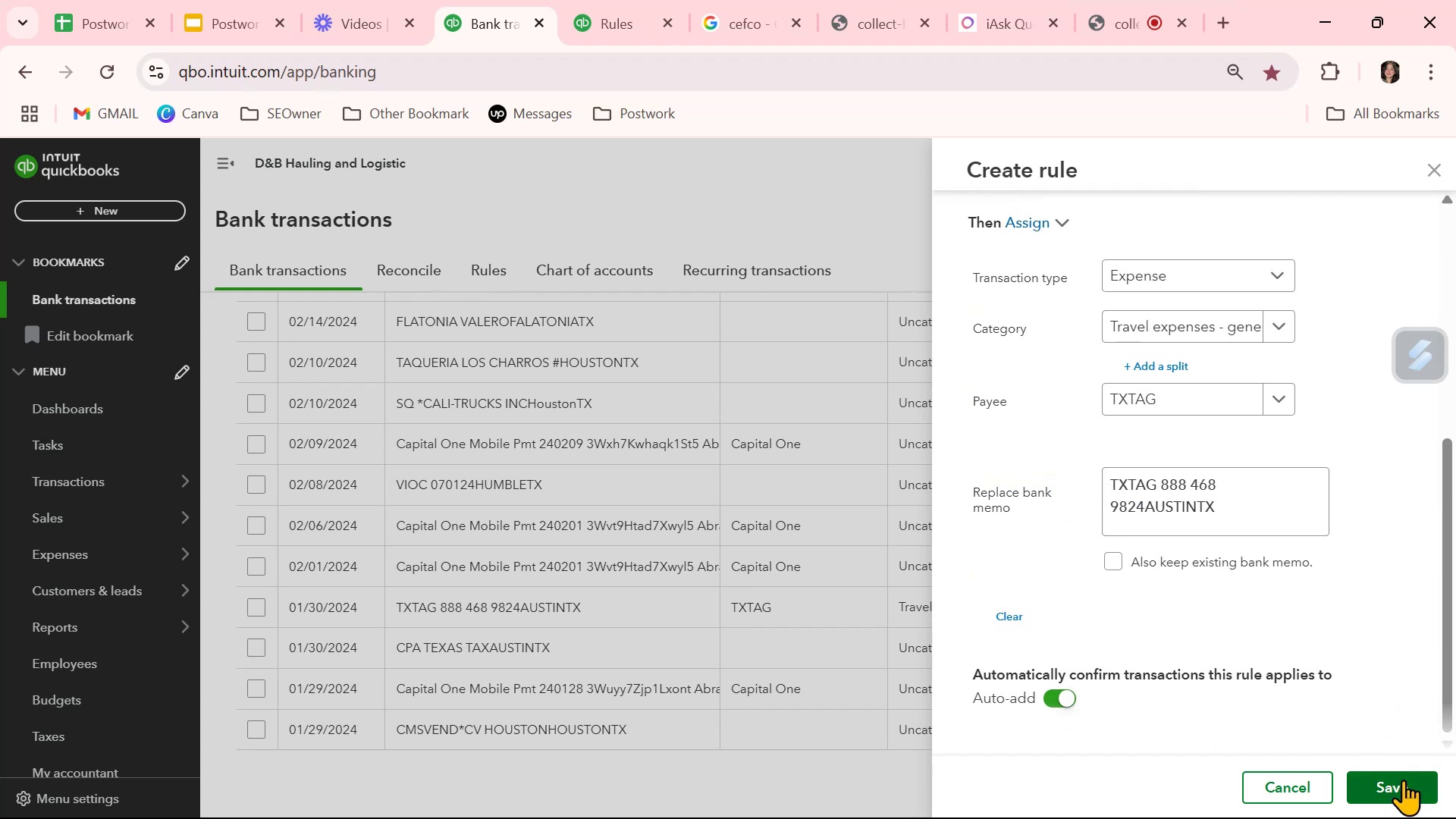 
left_click([1403, 780])
 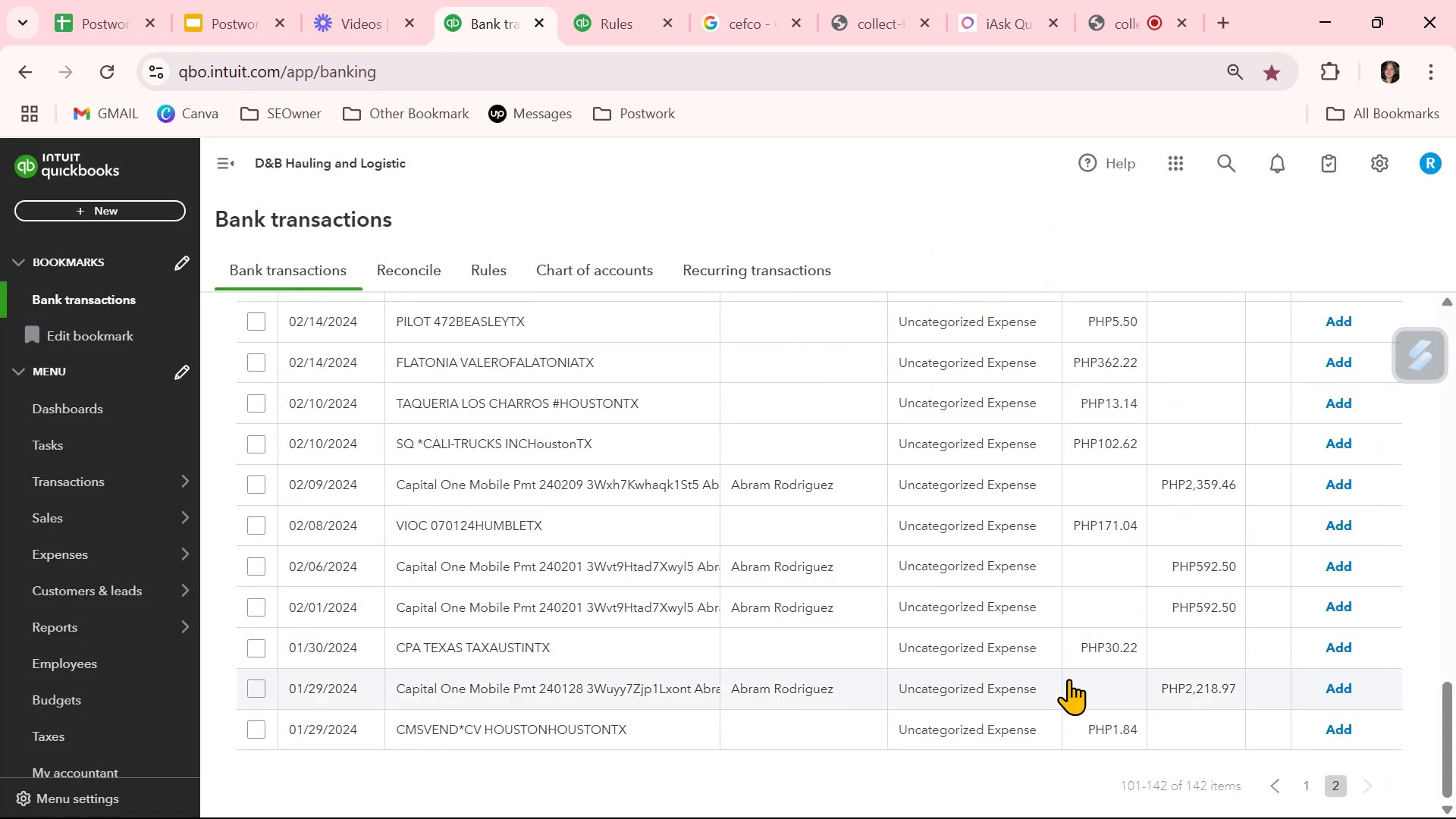 
scroll: coordinate [902, 618], scroll_direction: up, amount: 11.0
 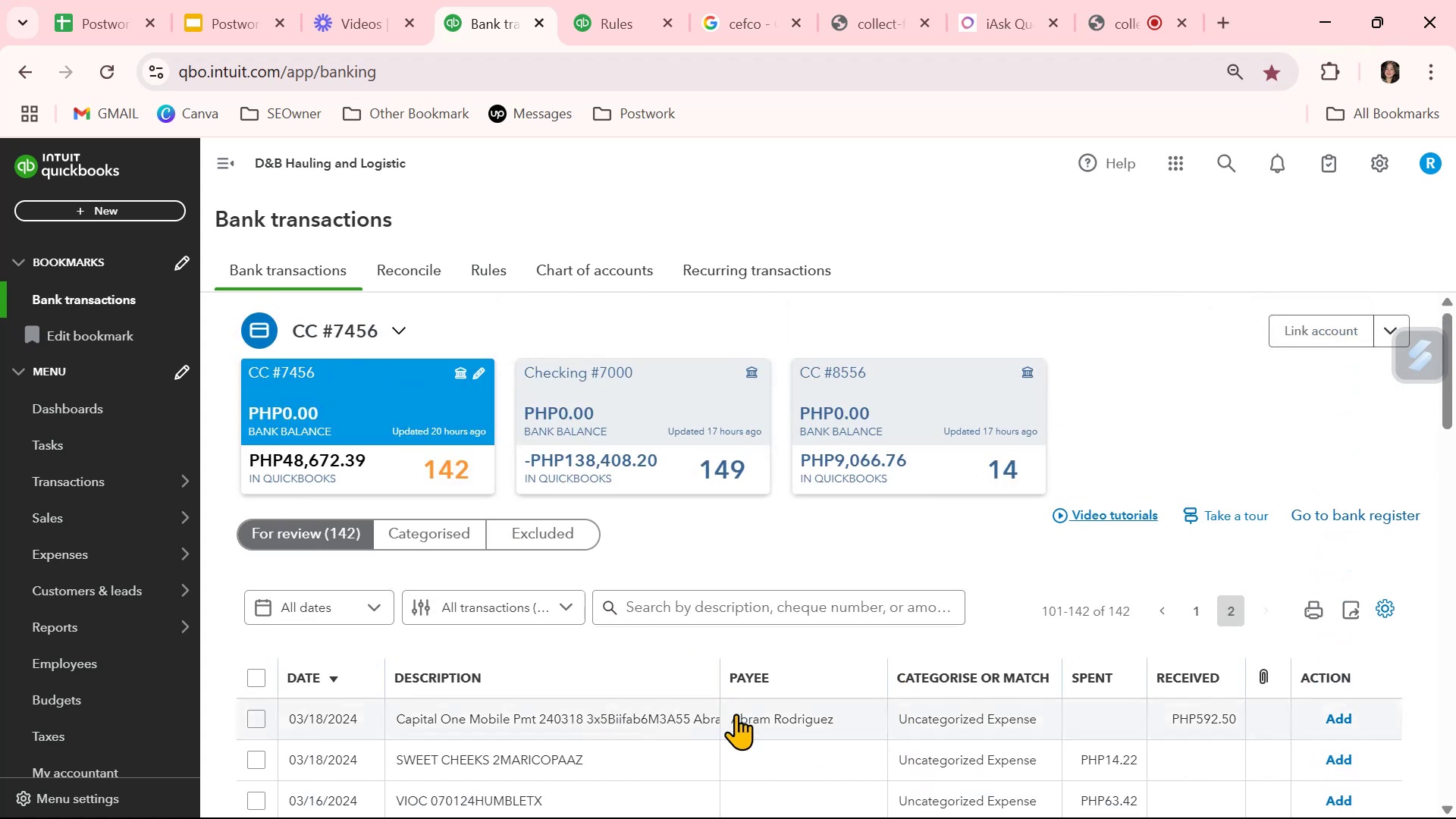 
scroll: coordinate [1250, 805], scroll_direction: down, amount: 16.0
 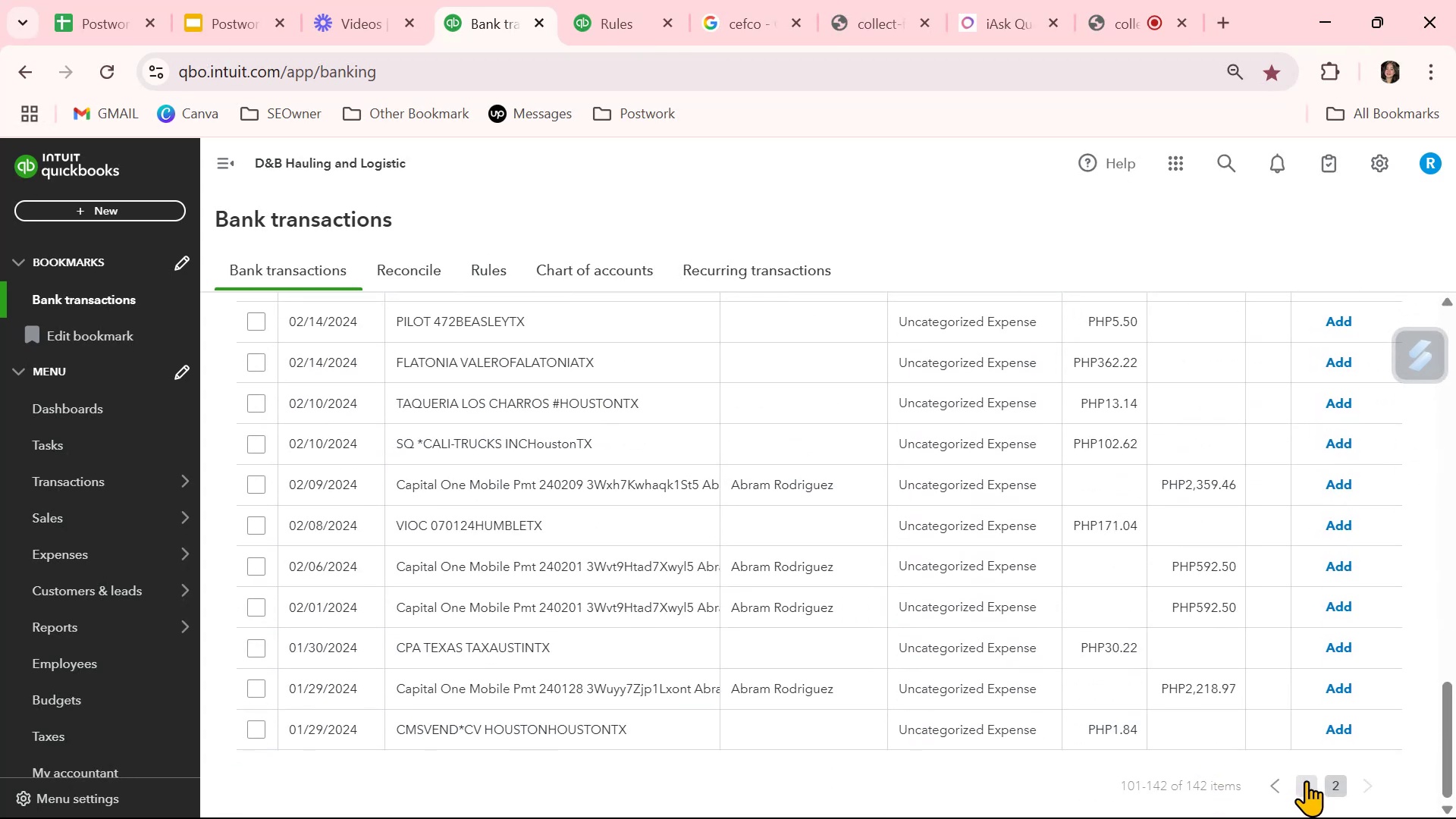 
left_click([1306, 780])
 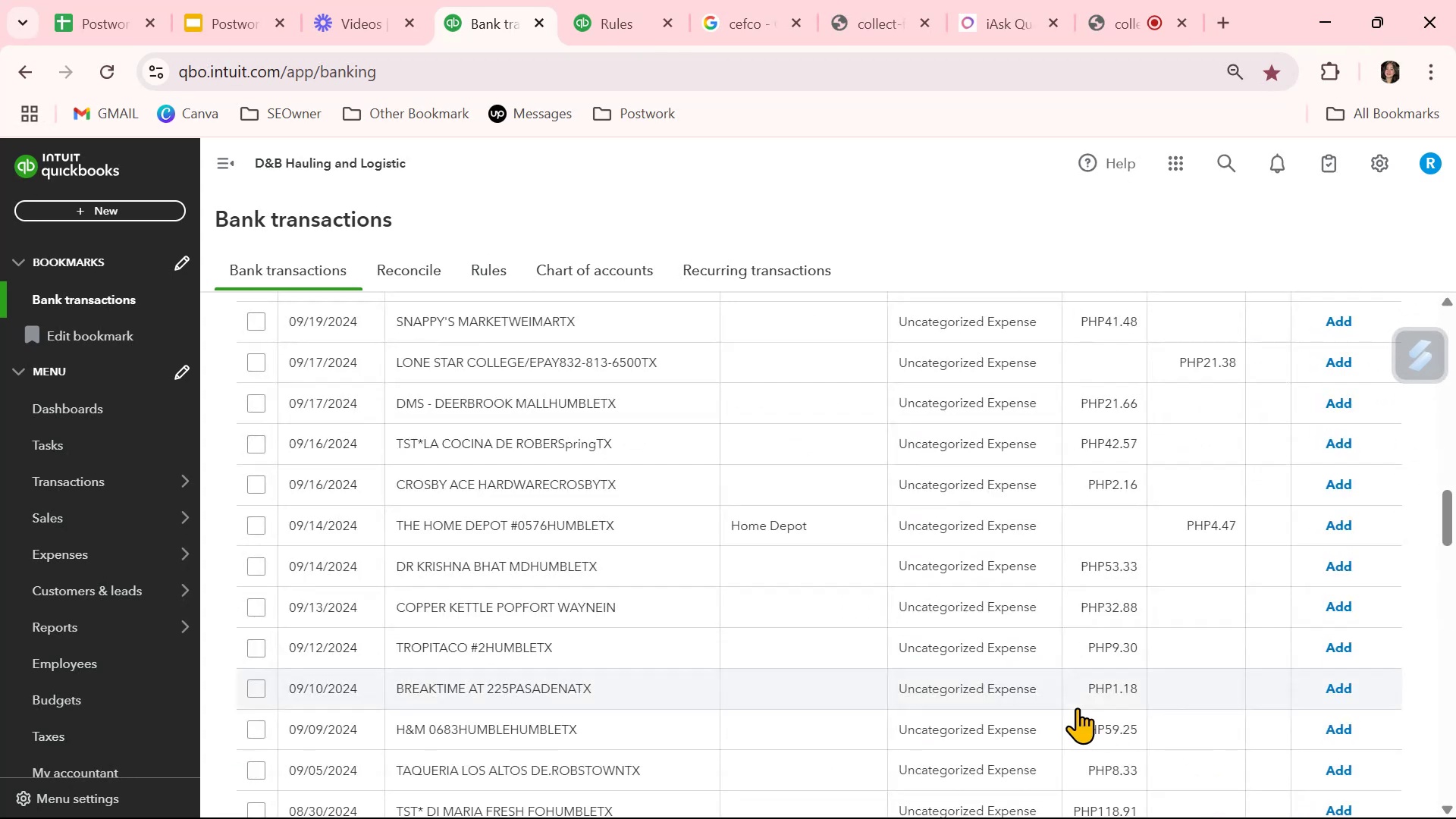 
scroll: coordinate [1077, 708], scroll_direction: down, amount: 12.0
 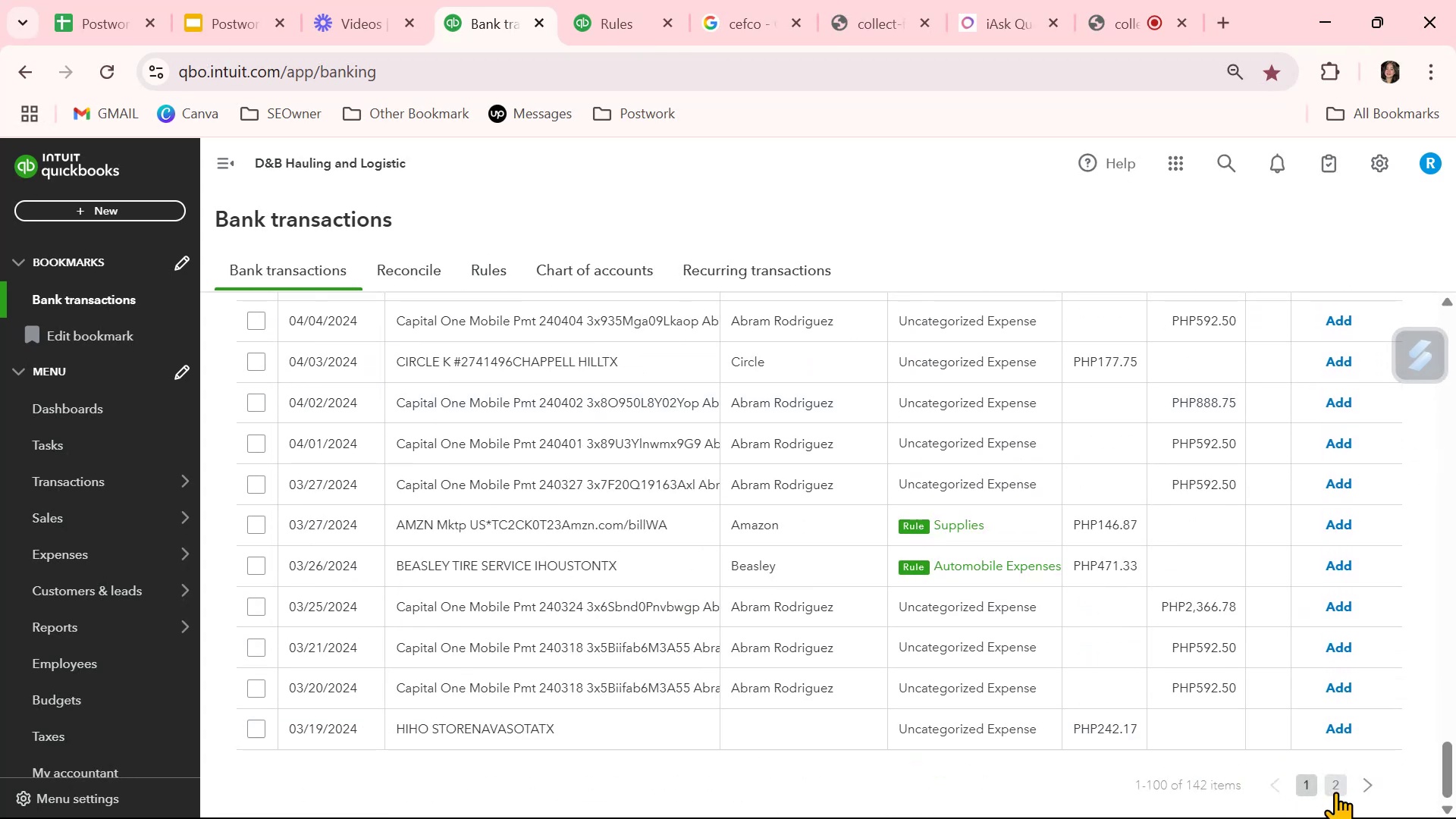 
left_click([1330, 786])
 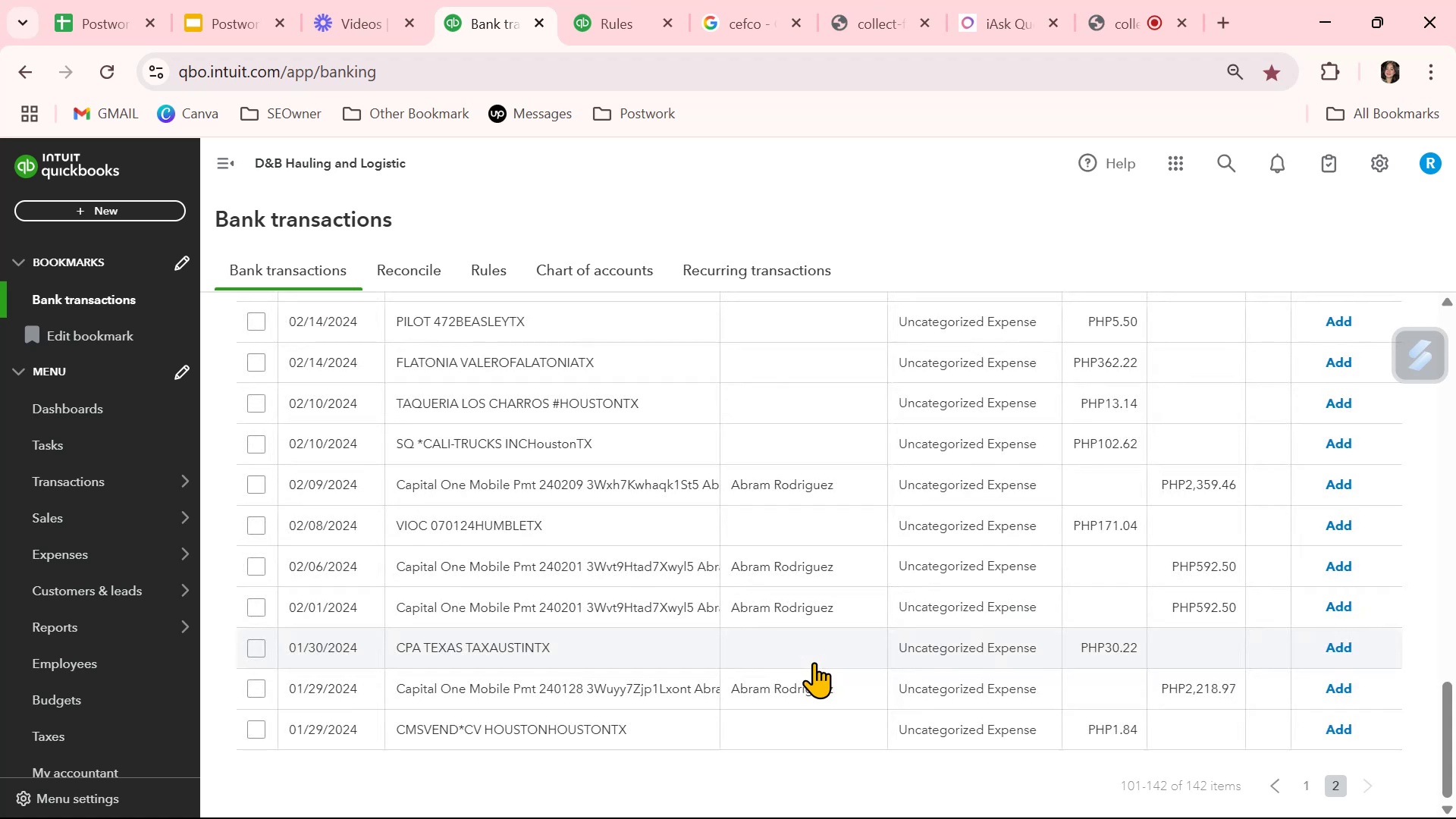 
scroll: coordinate [814, 661], scroll_direction: up, amount: 9.0
 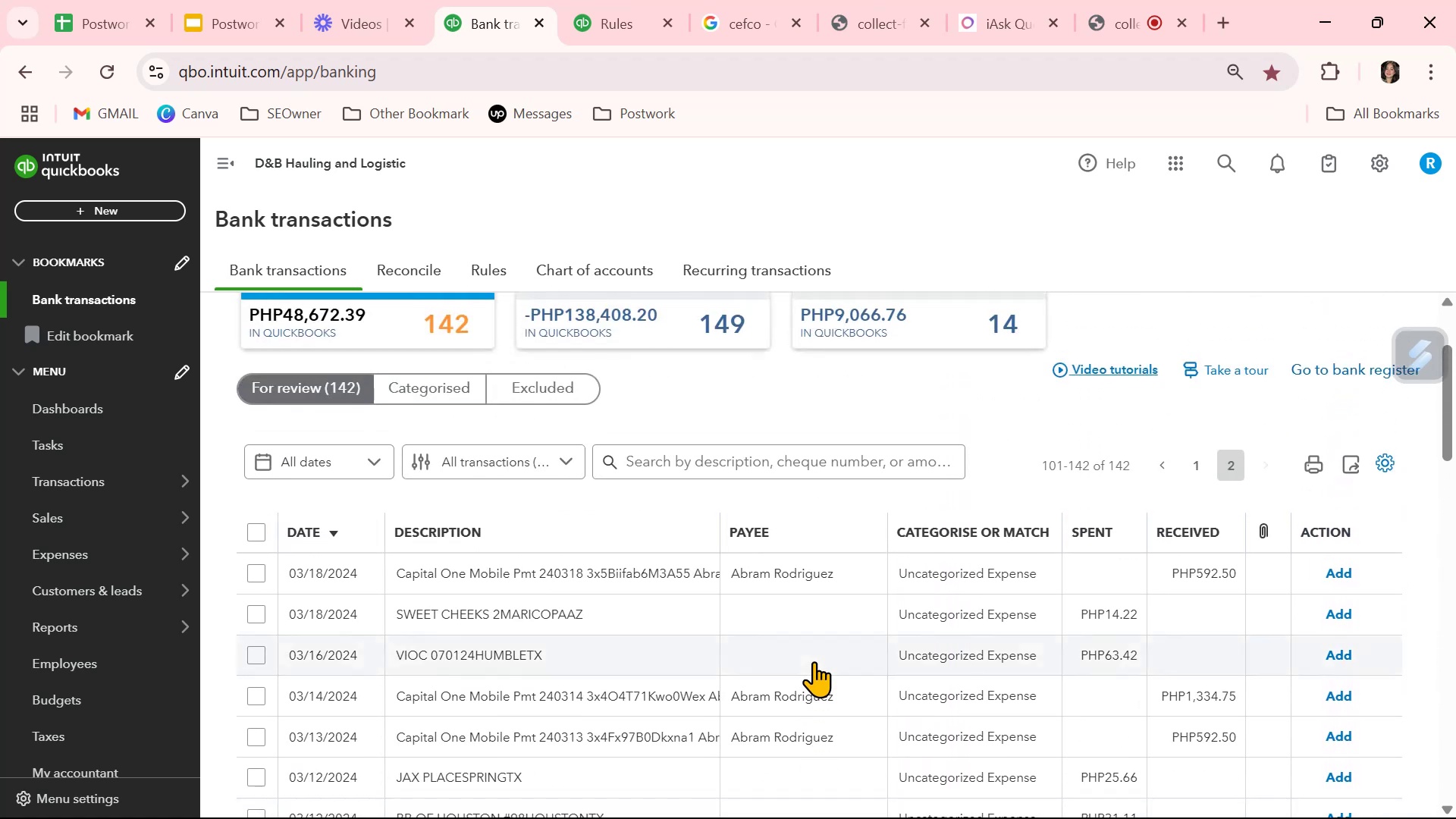 
scroll: coordinate [814, 661], scroll_direction: down, amount: 2.0
 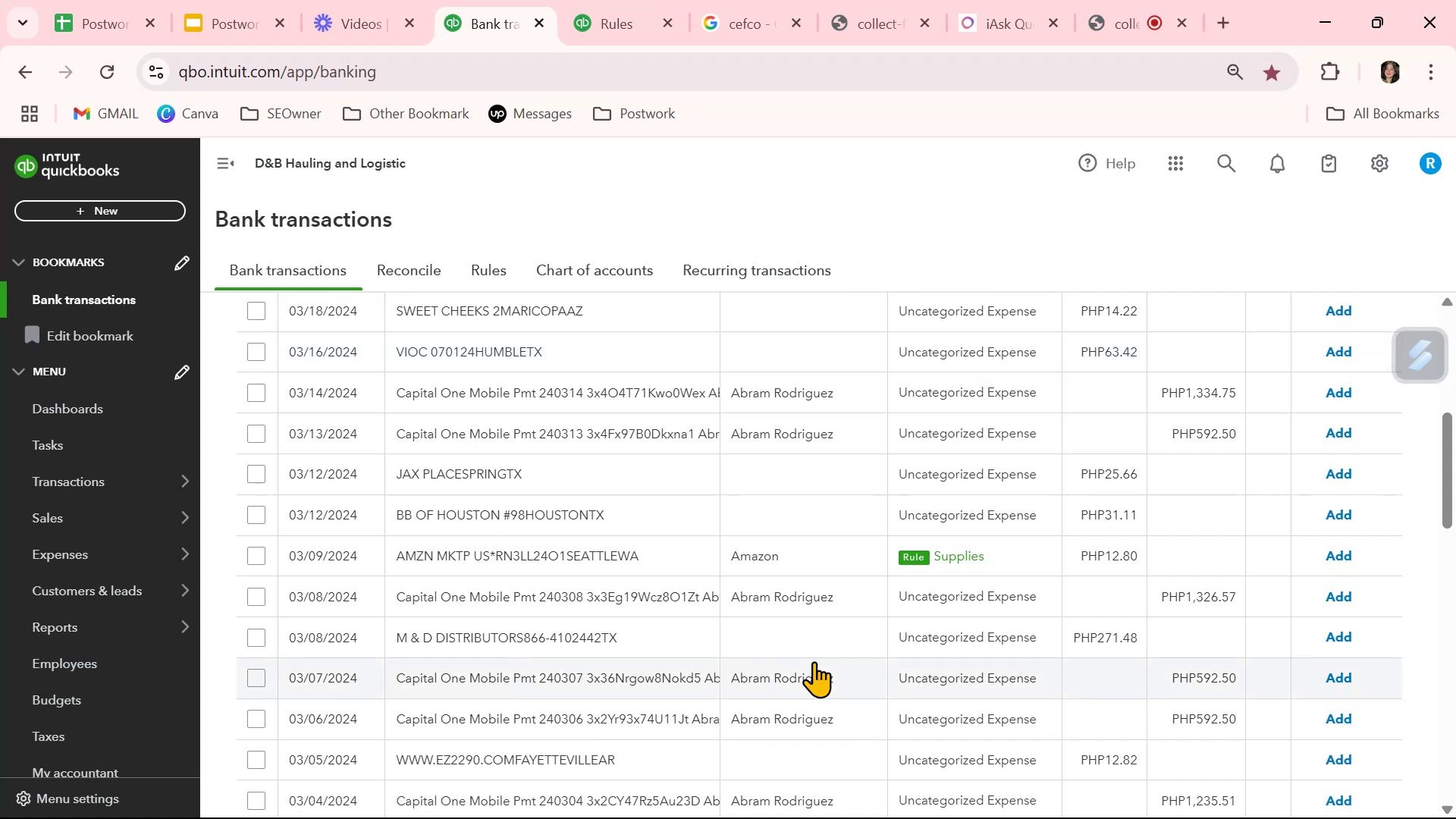 
wait(5.04)
 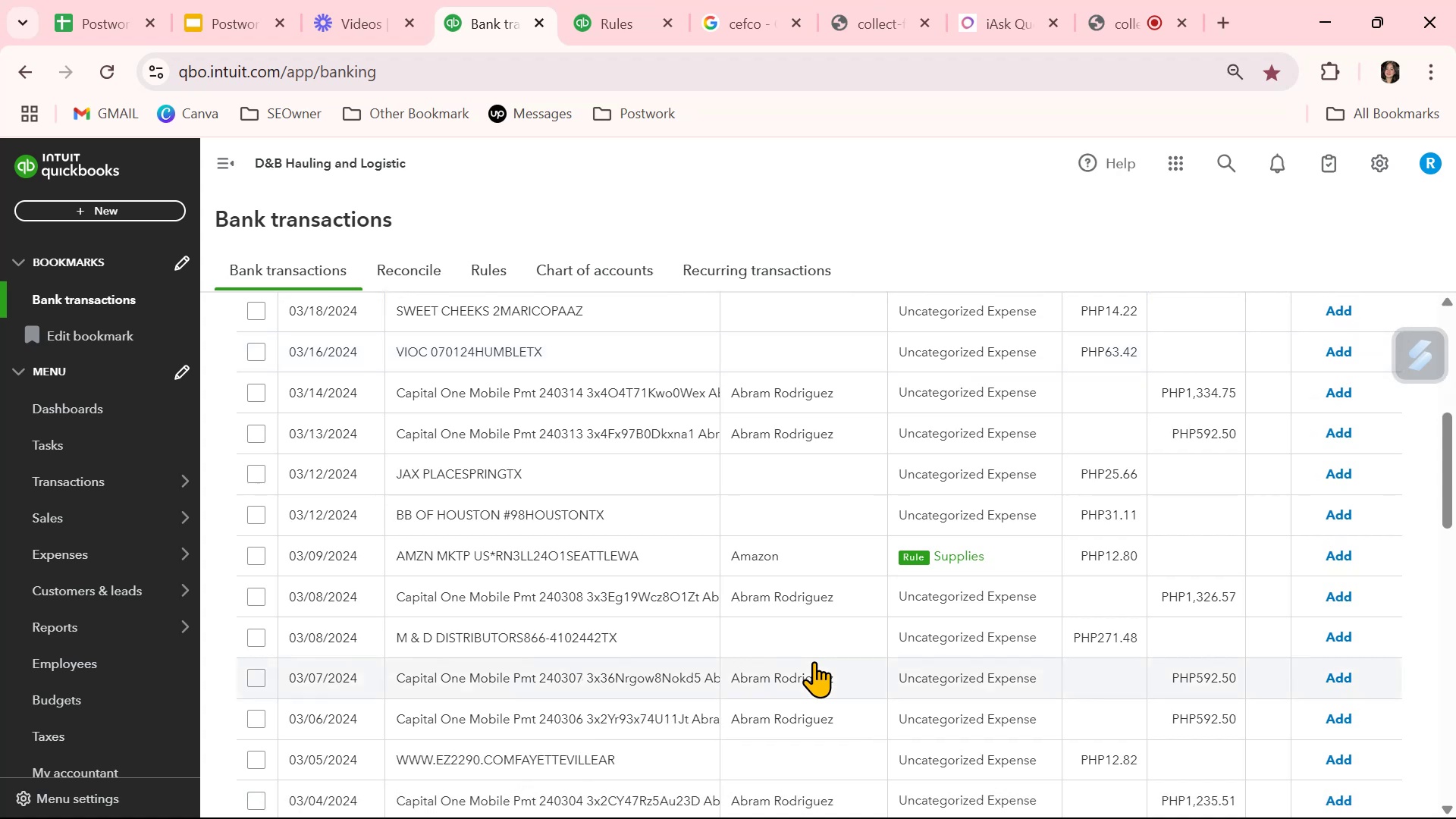 
scroll: coordinate [814, 661], scroll_direction: down, amount: 2.0
 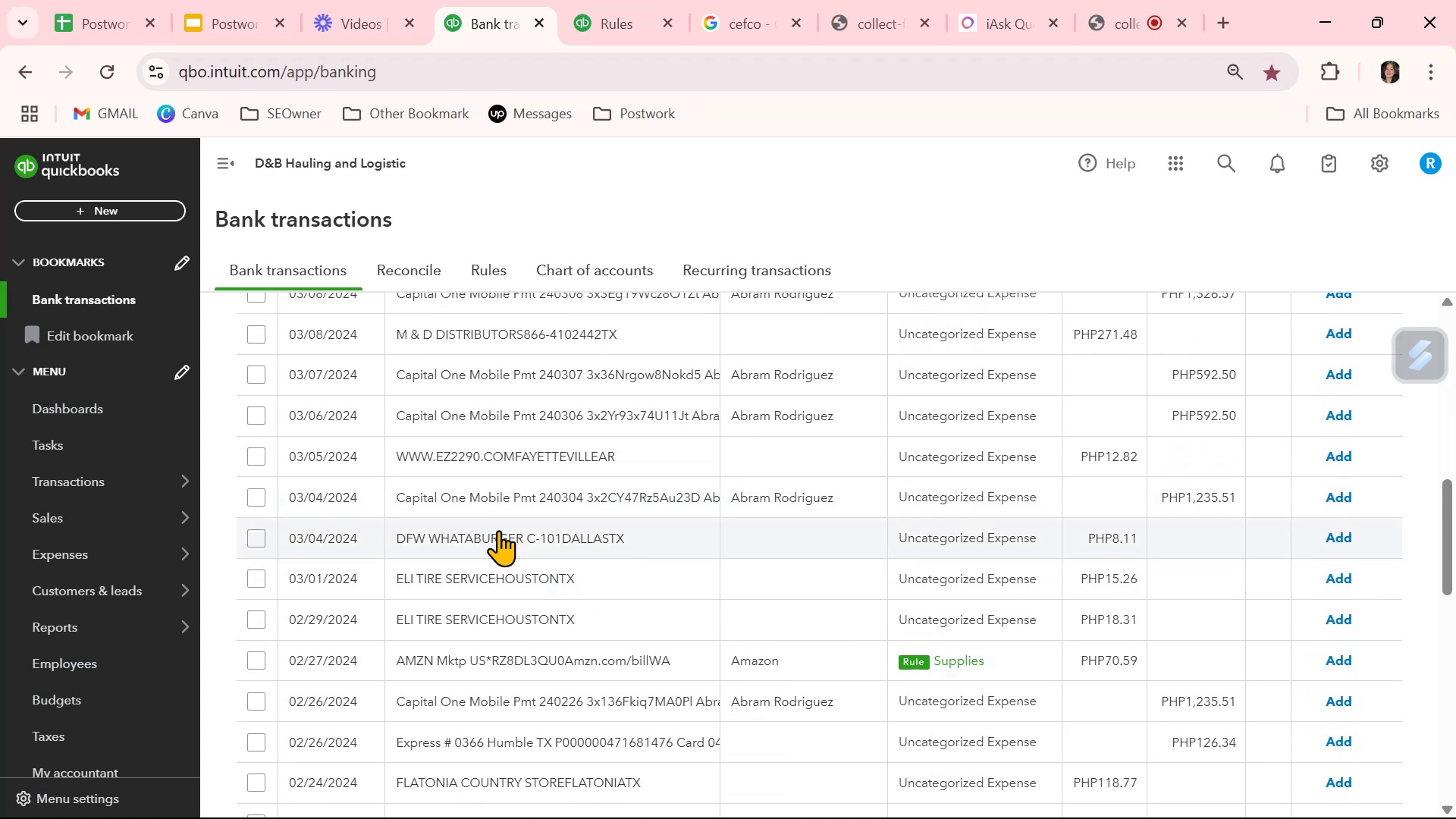 
left_click([809, 540])
 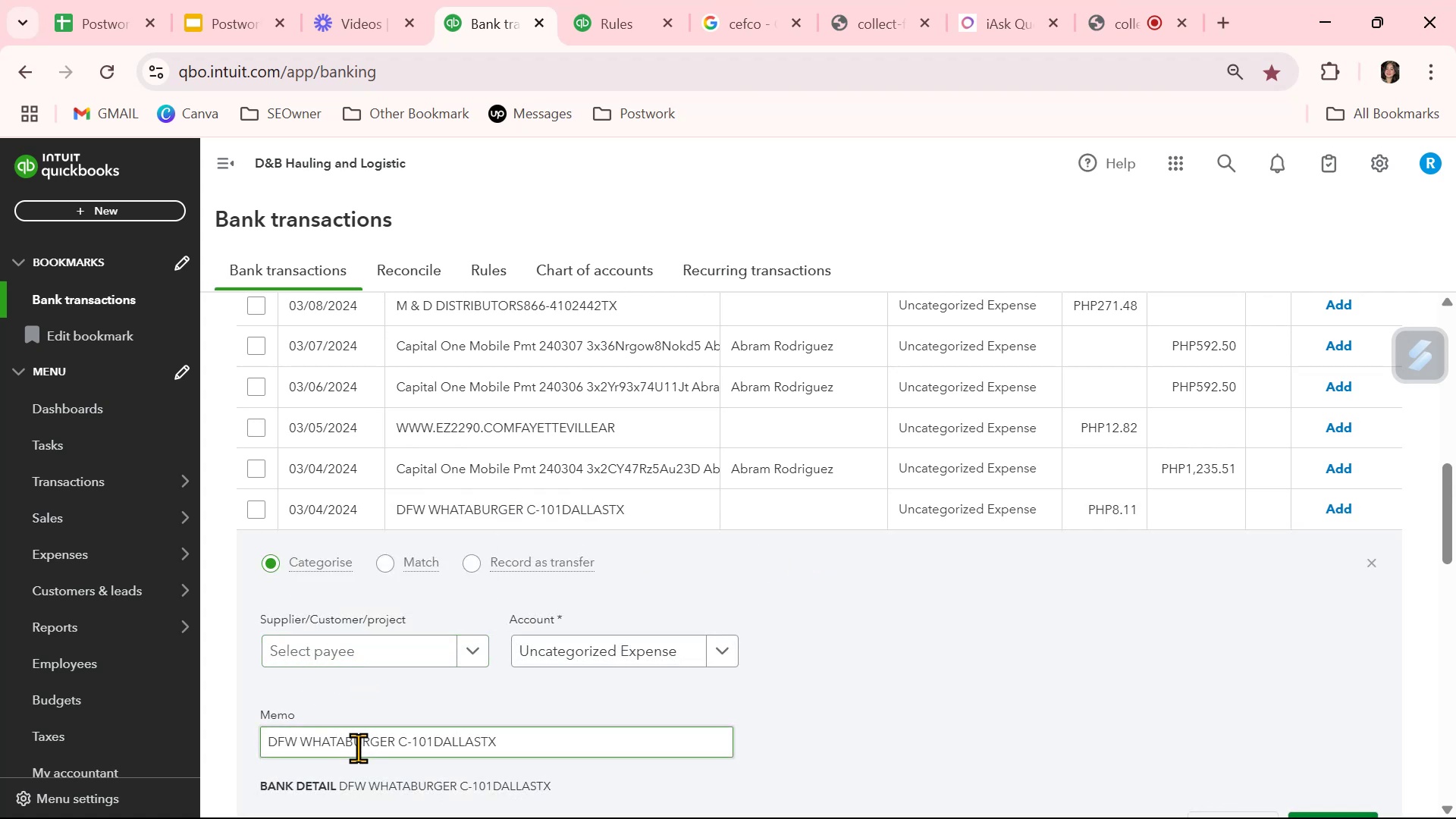 
left_click_drag(start_coordinate=[394, 740], to_coordinate=[184, 732])
 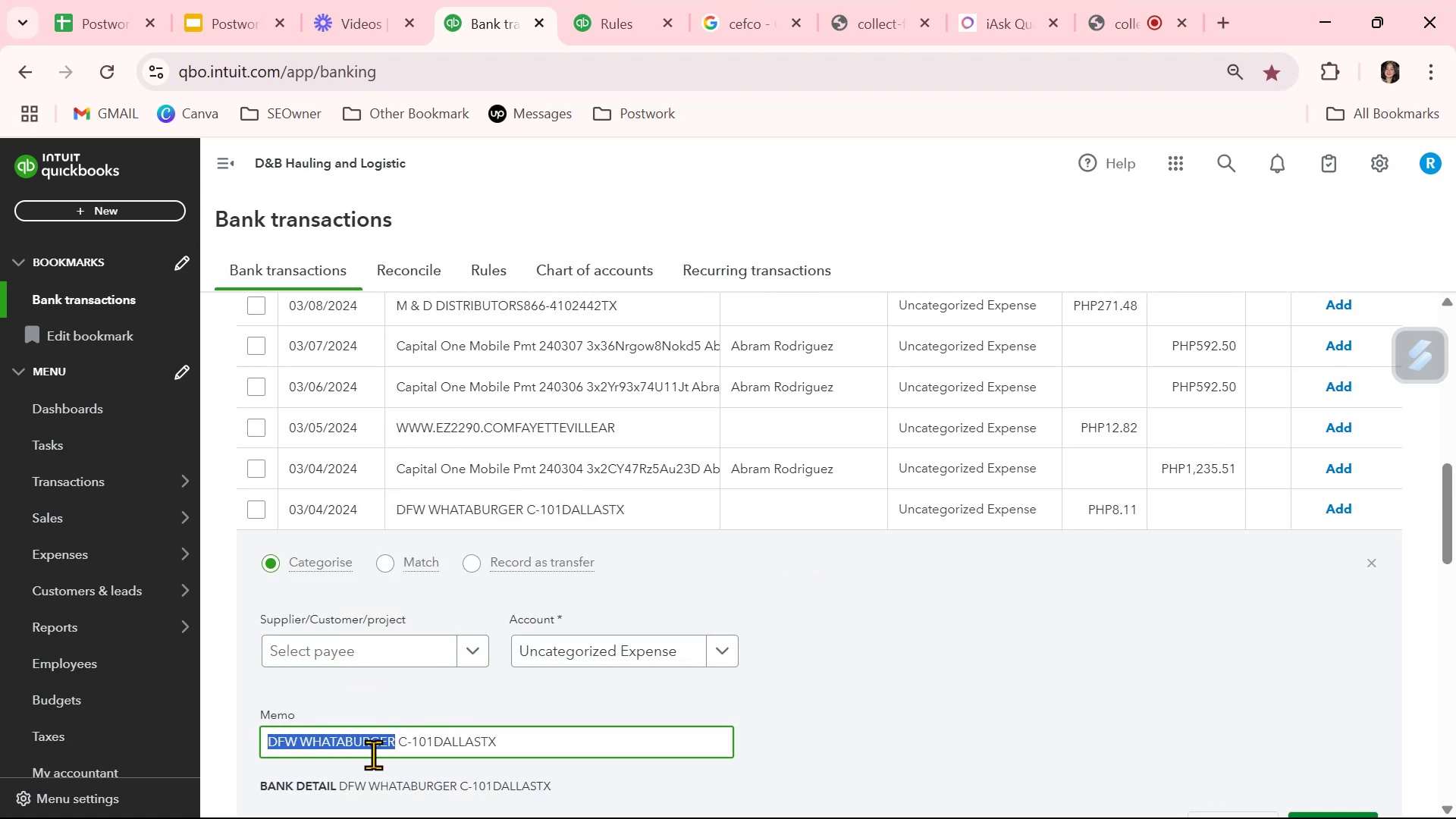 
key(Control+ControlLeft)
 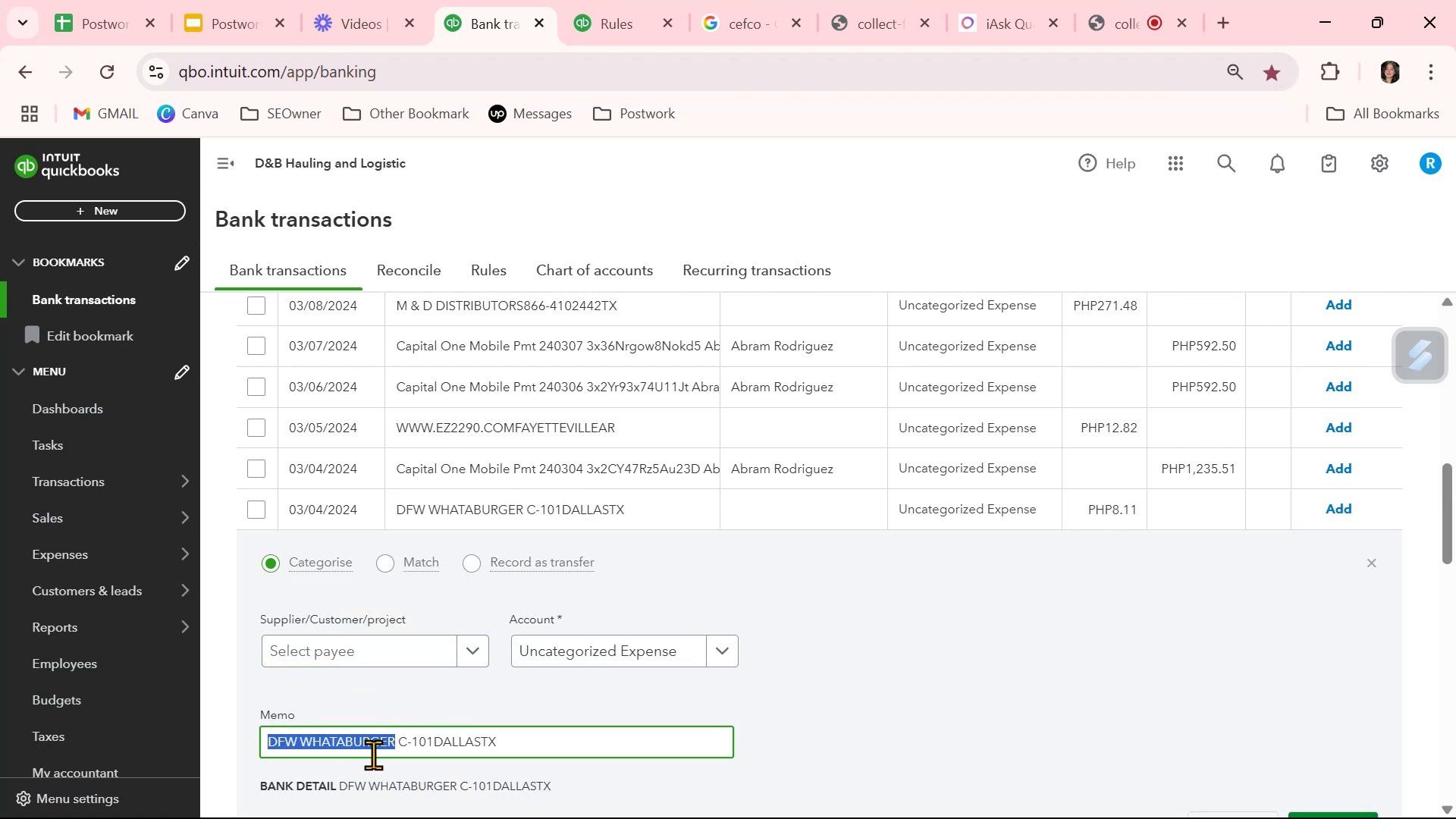 
key(Control+C)
 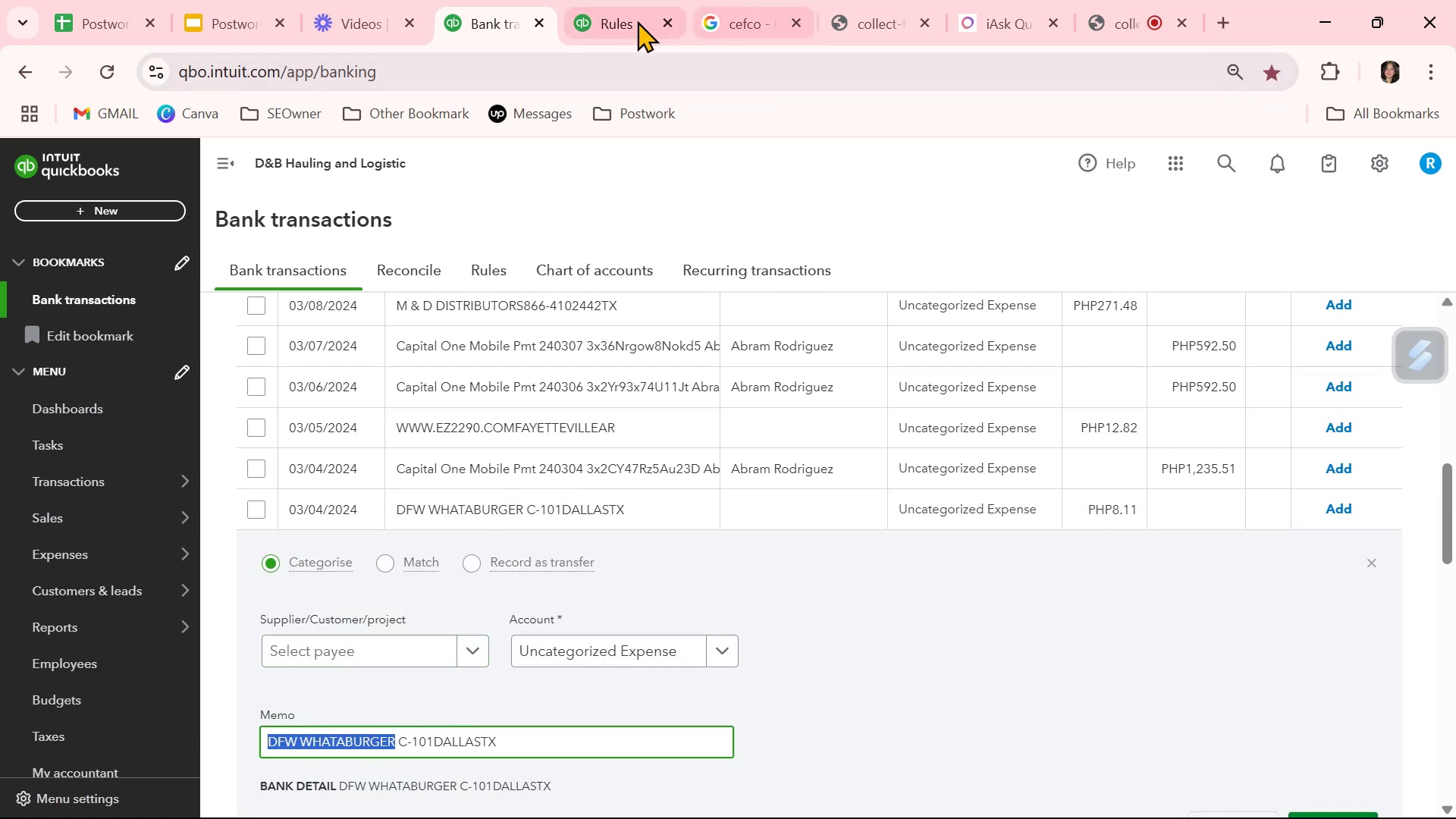 
left_click([736, 20])
 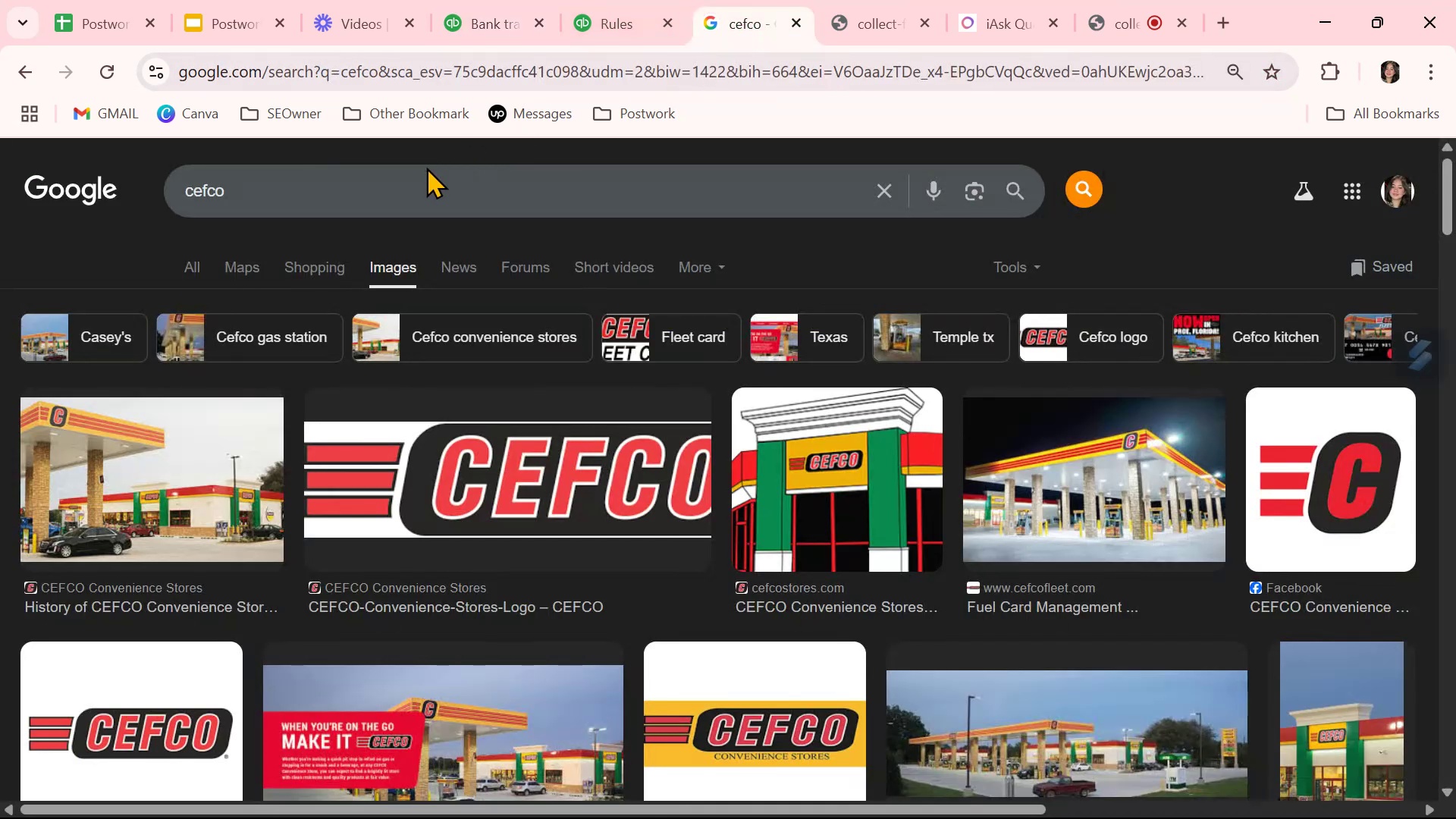 
left_click([425, 177])
 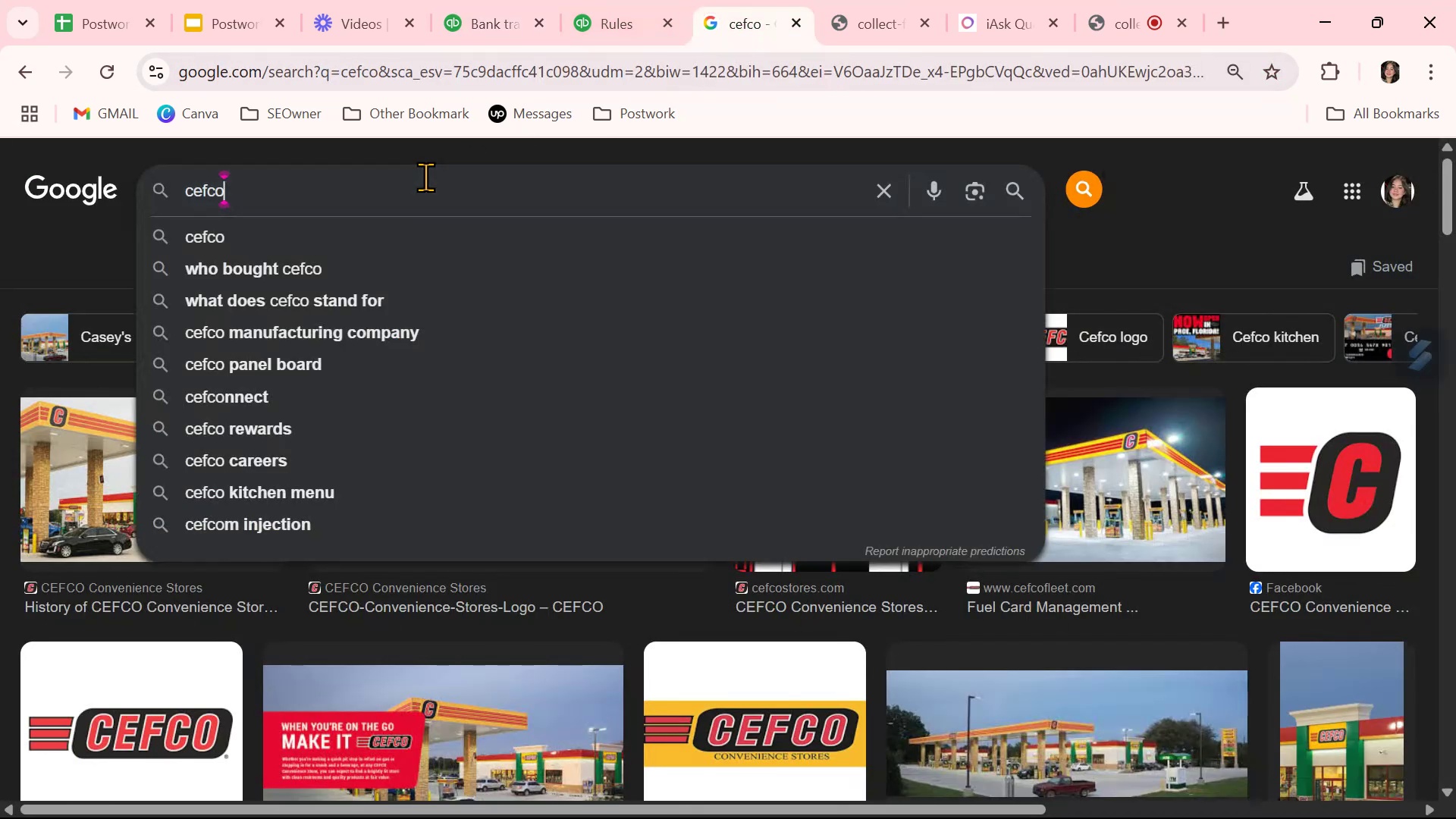 
key(Control+ControlLeft)
 